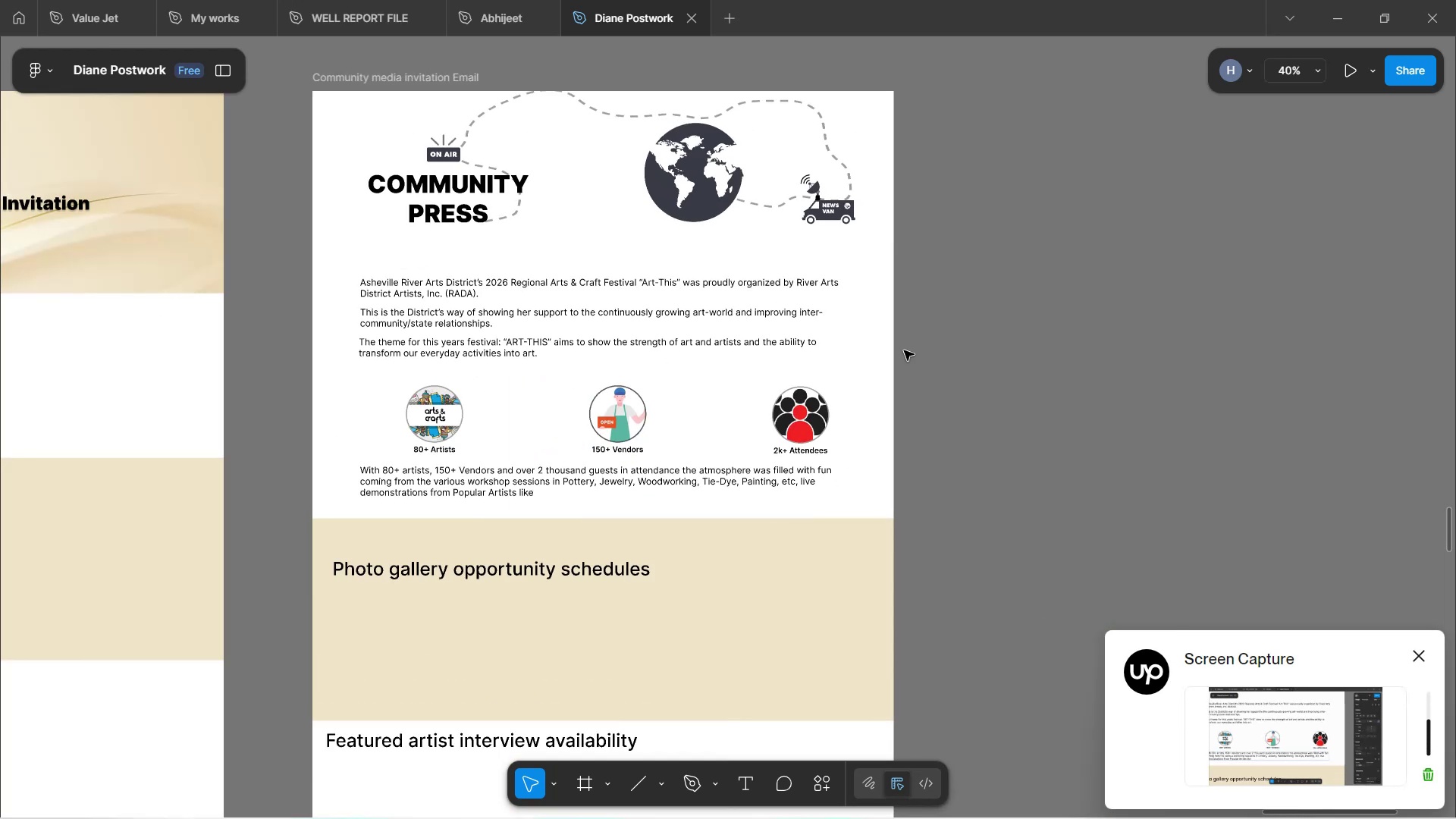 
scroll: coordinate [723, 289], scroll_direction: up, amount: 12.0
 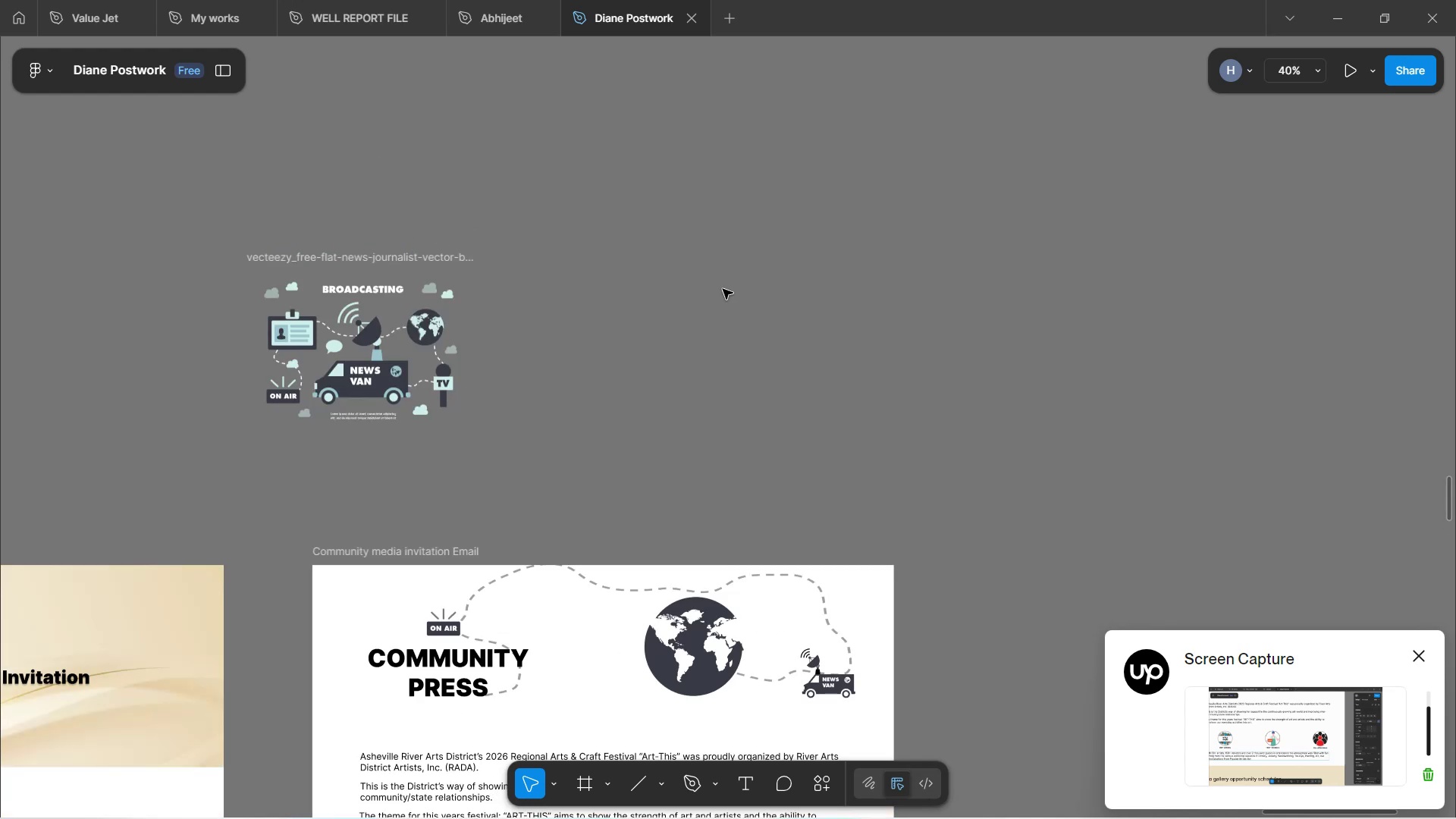 
hold_key(key=ControlLeft, duration=0.65)
scroll: coordinate [723, 289], scroll_direction: down, amount: 2.0
 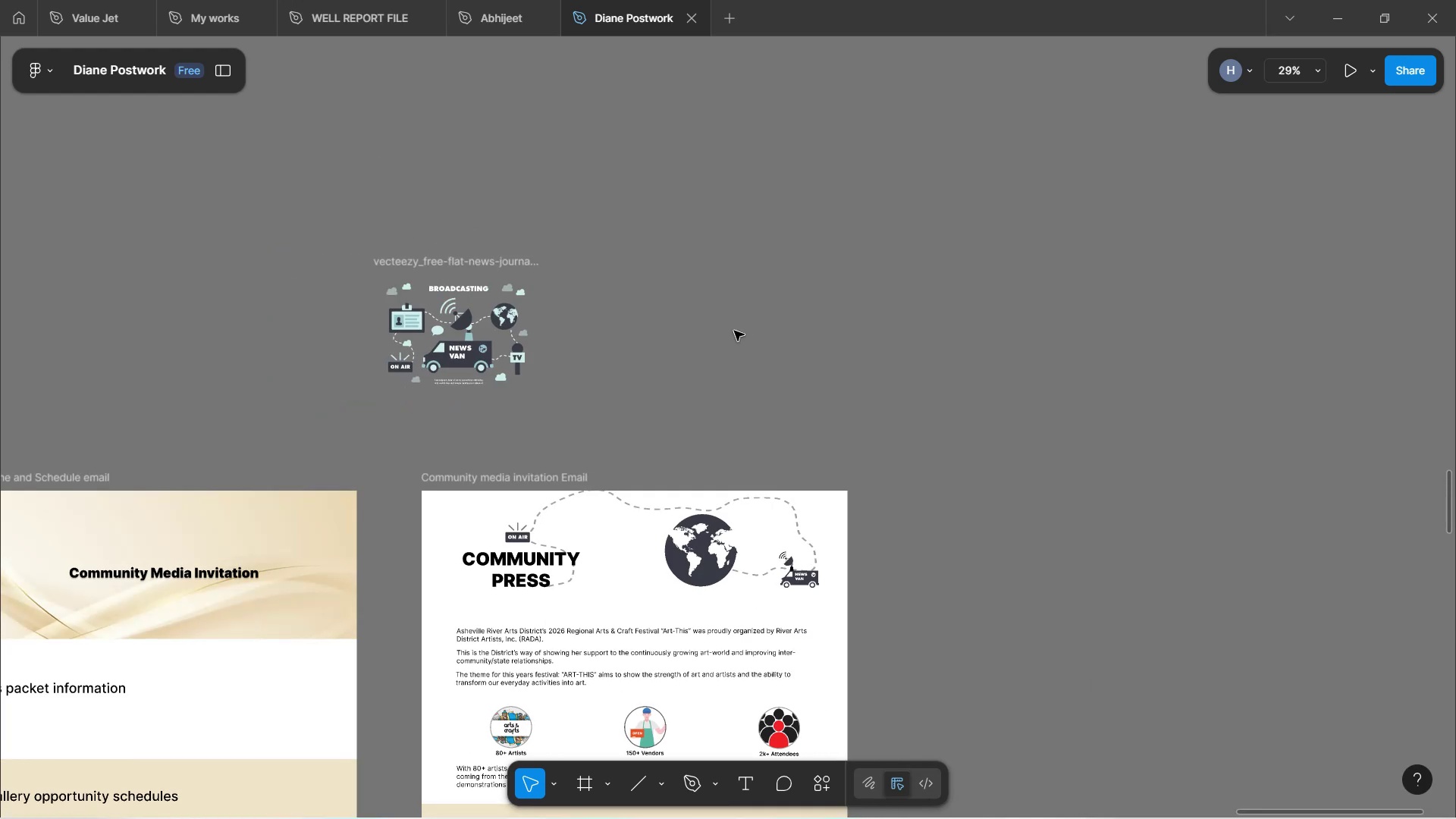 
hold_key(key=Space, duration=1.51)
 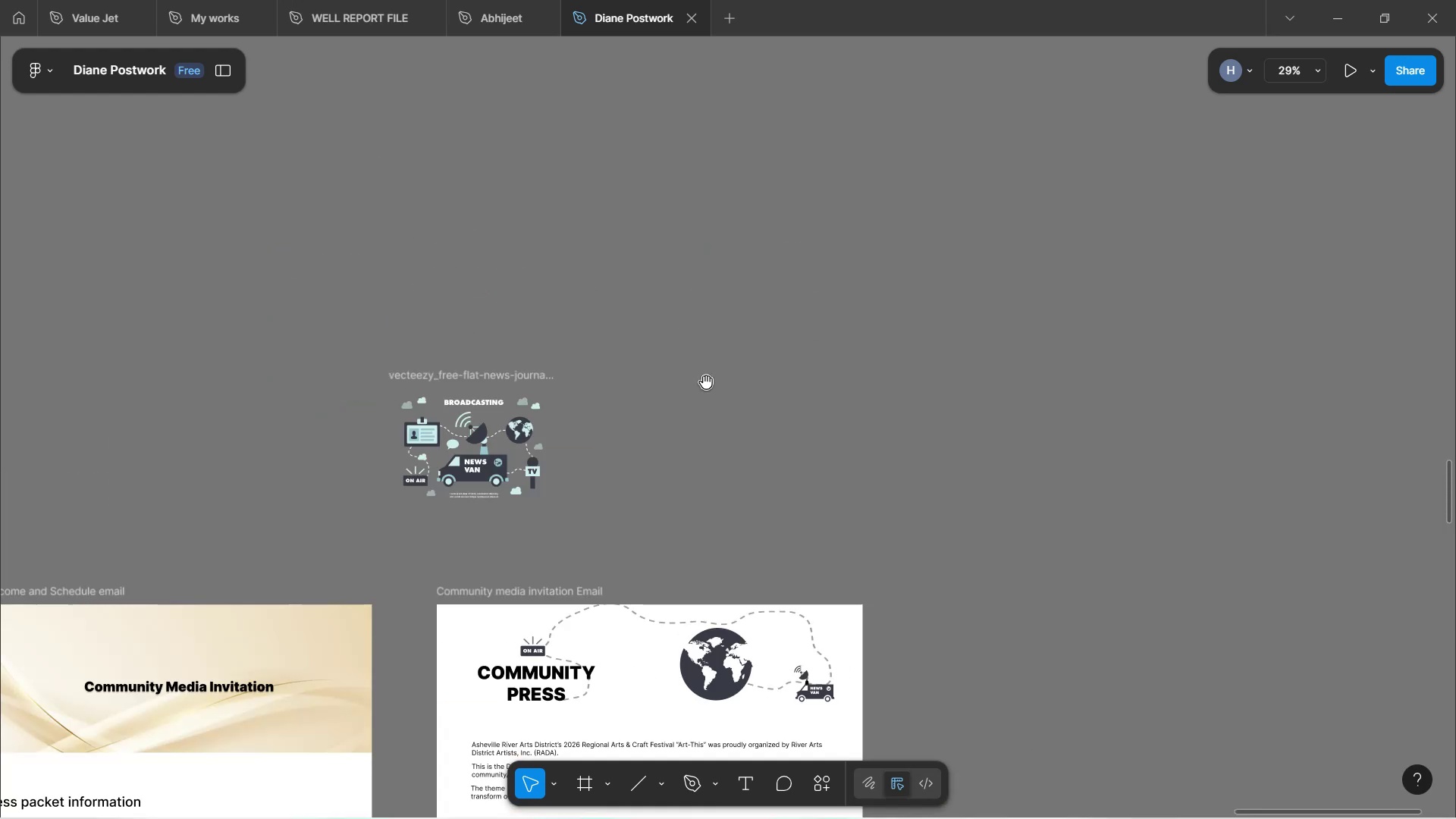 
left_click_drag(start_coordinate=[695, 346], to_coordinate=[709, 460])
 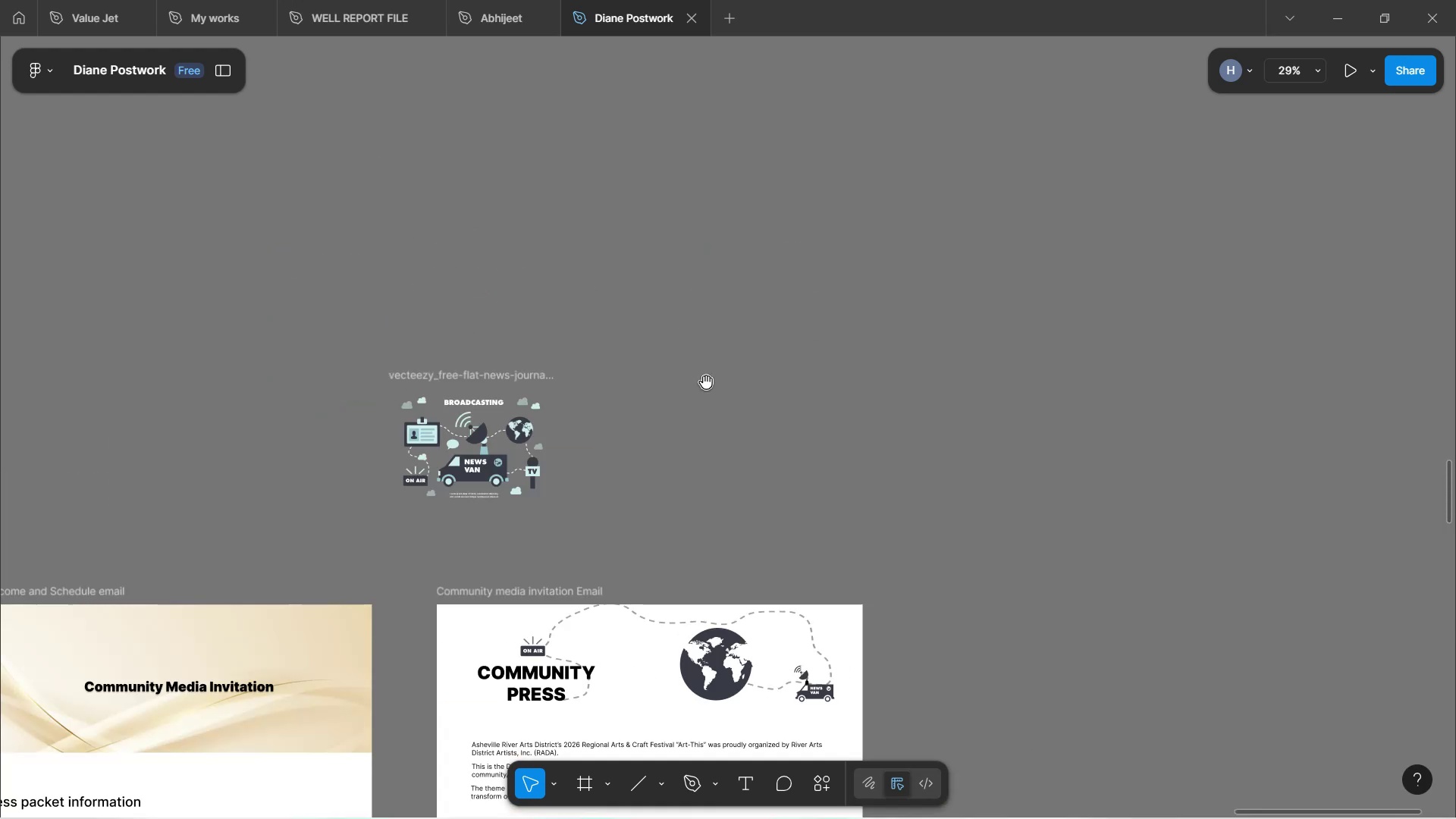 
hold_key(key=Space, duration=0.45)
 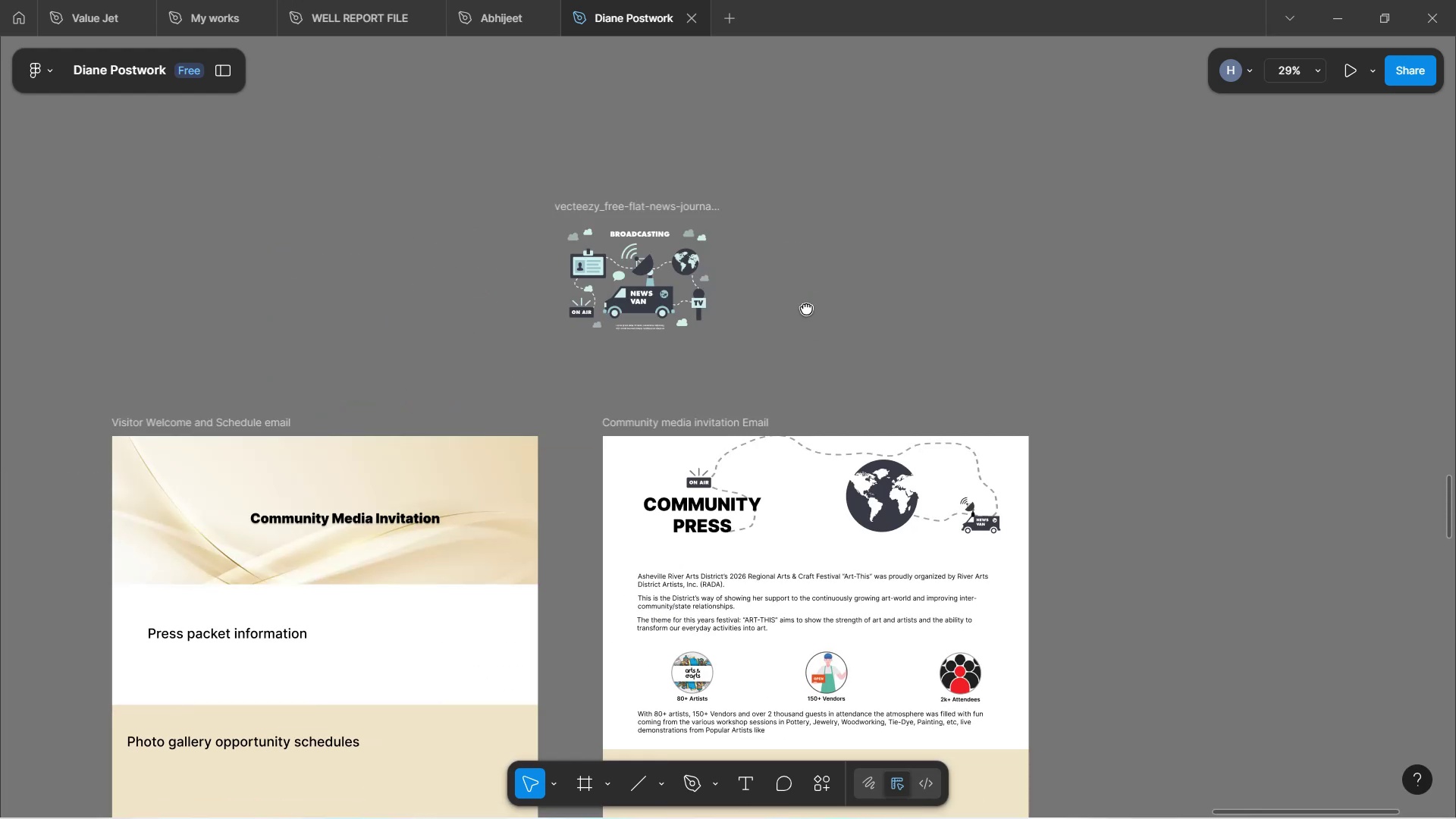 
hold_key(key=ControlLeft, duration=1.51)
scroll: coordinate [707, 382], scroll_direction: down, amount: 6.0
 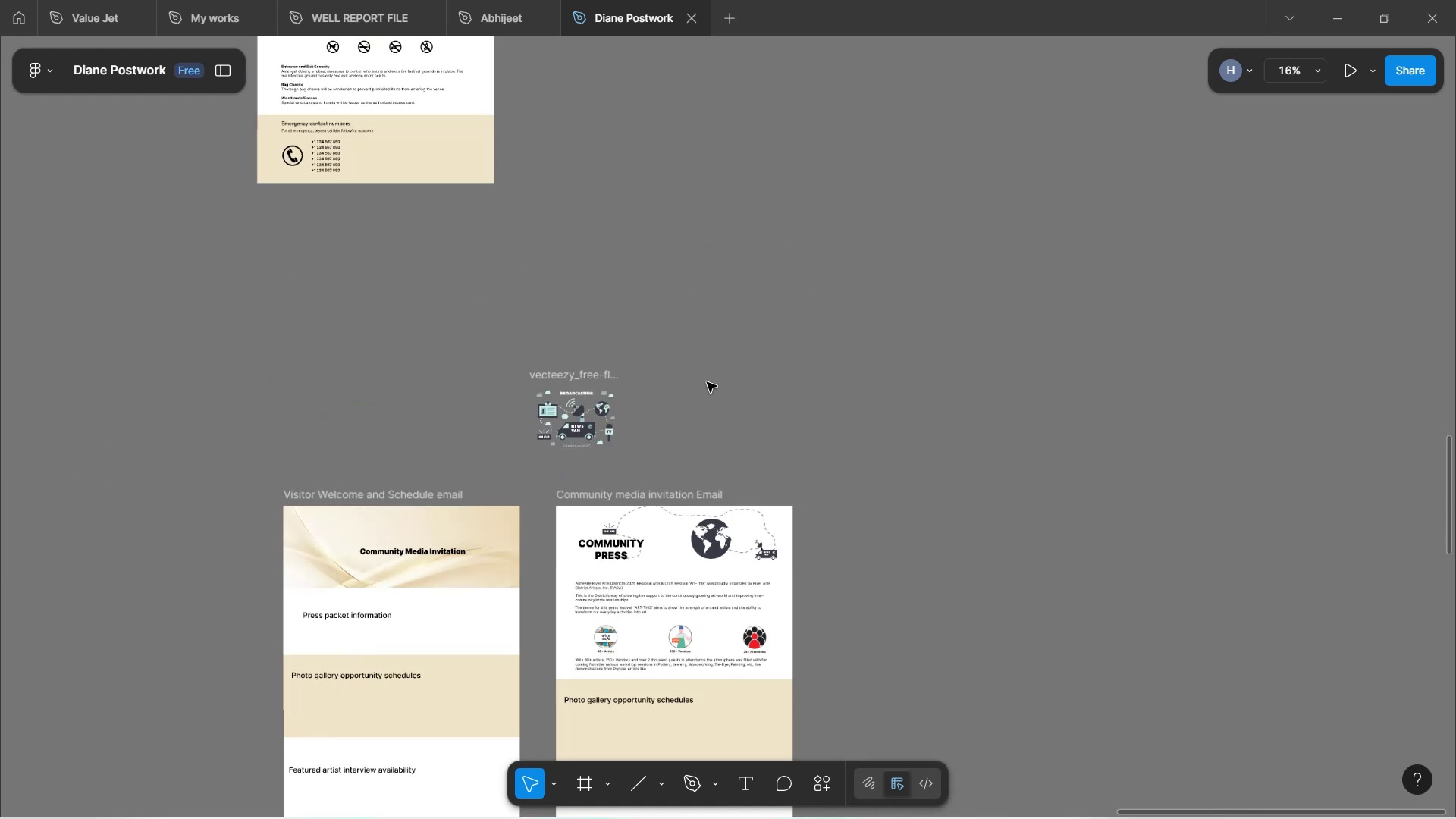 
scroll: coordinate [674, 352], scroll_direction: up, amount: 14.0
 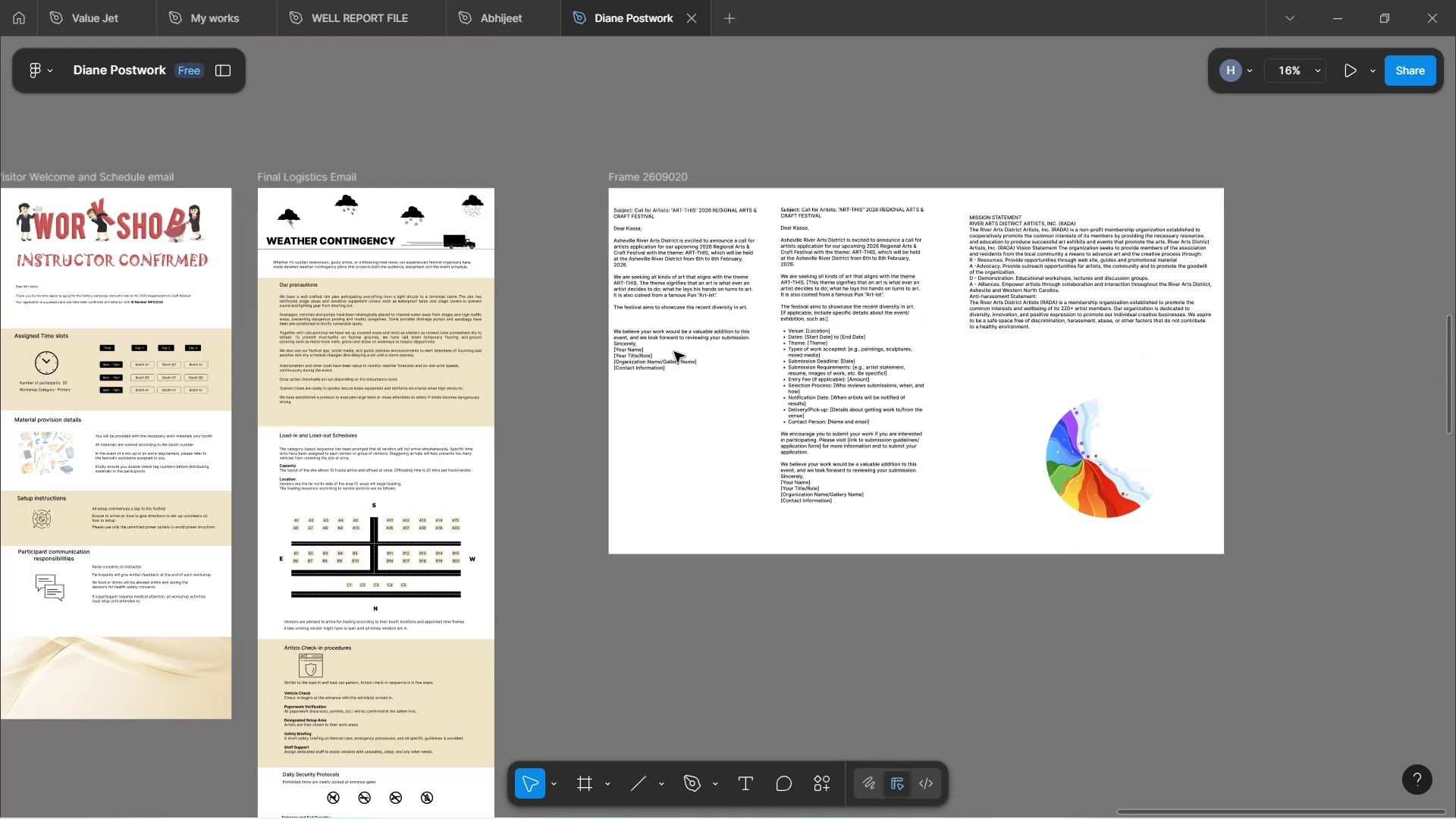 
hold_key(key=ShiftLeft, duration=1.52)
scroll: coordinate [643, 358], scroll_direction: up, amount: 11.0
 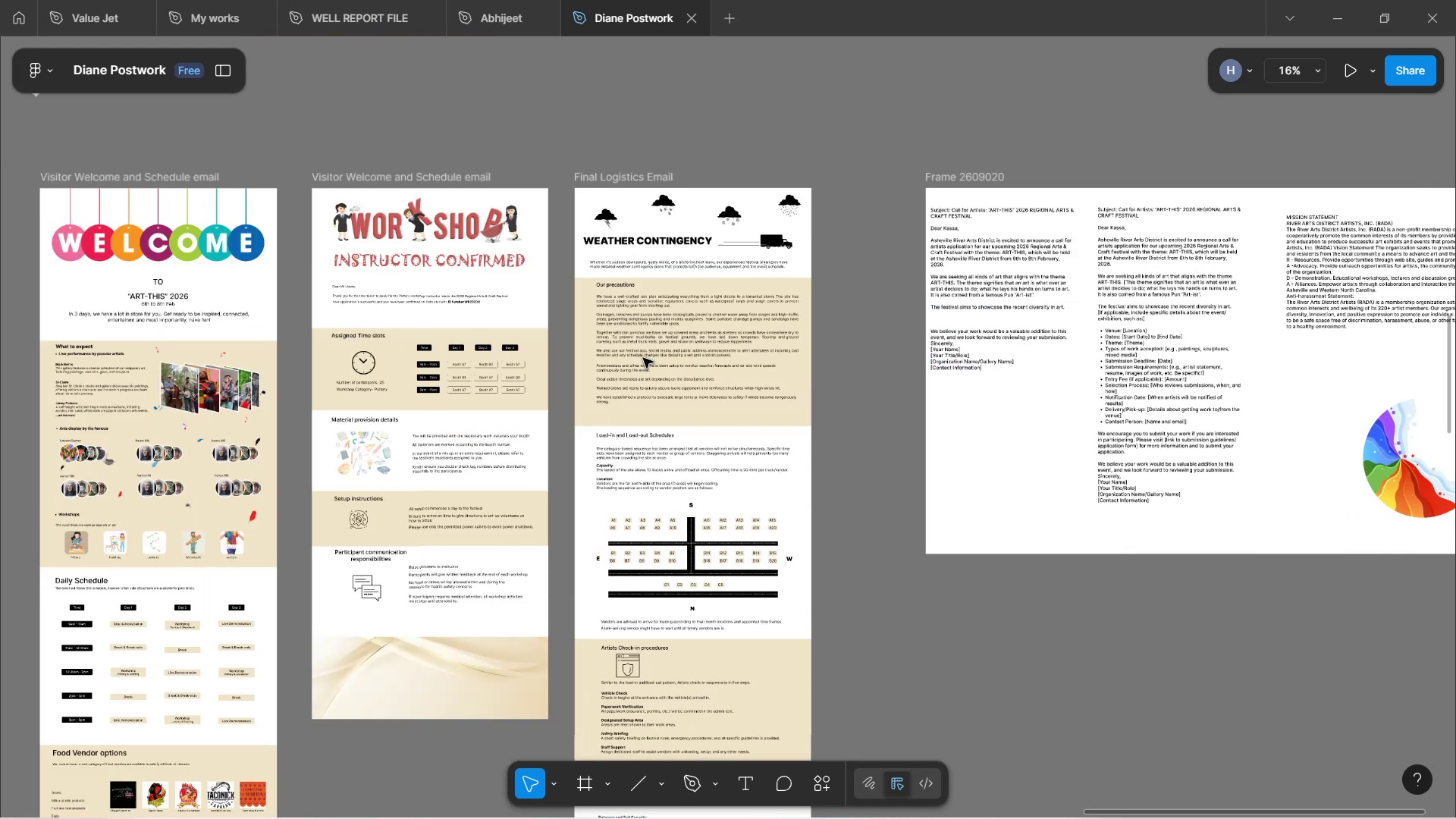 
hold_key(key=ShiftLeft, duration=1.62)
scroll: coordinate [470, 371], scroll_direction: up, amount: 4.0
 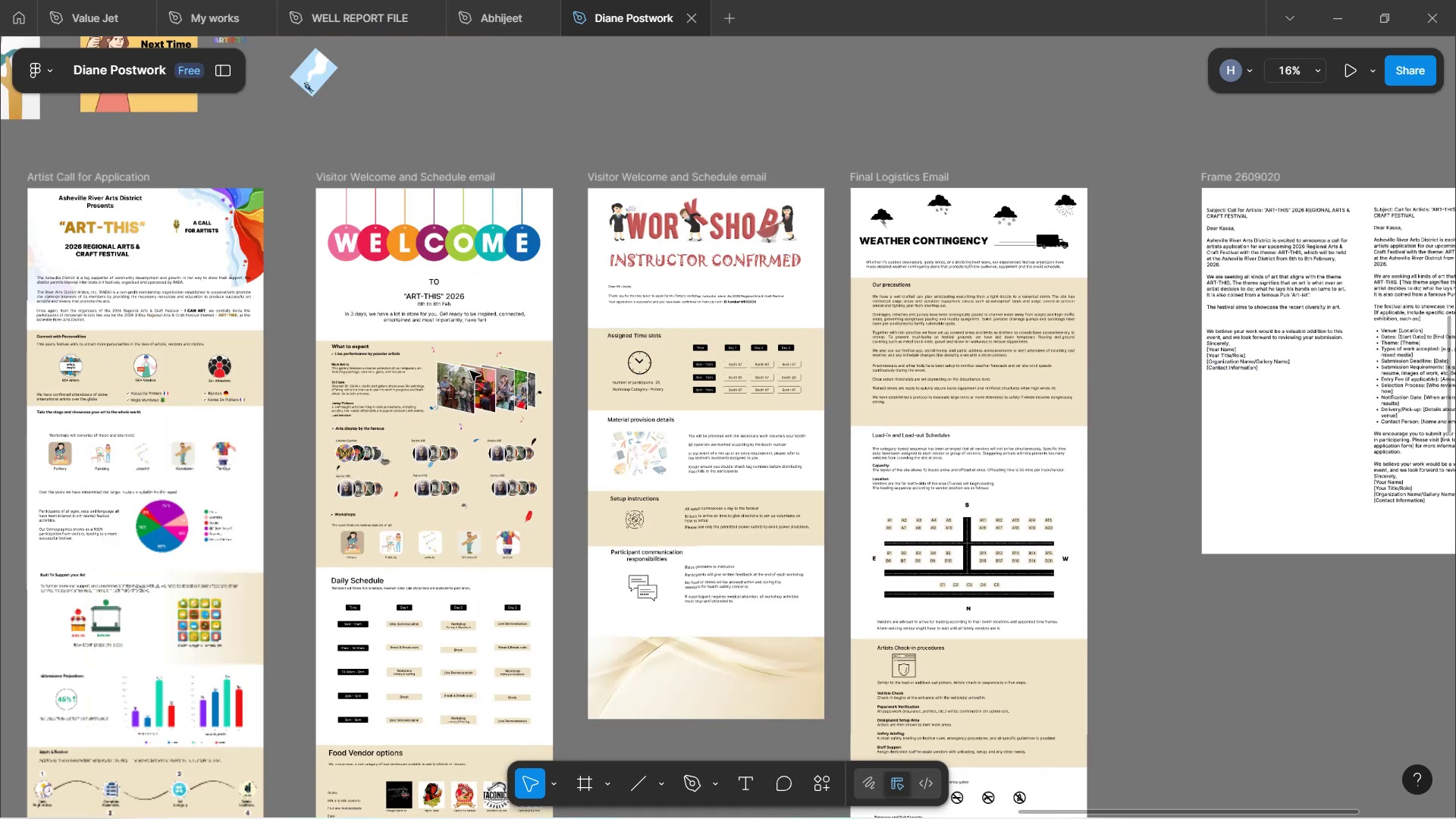 
key(Shift+ShiftLeft)
 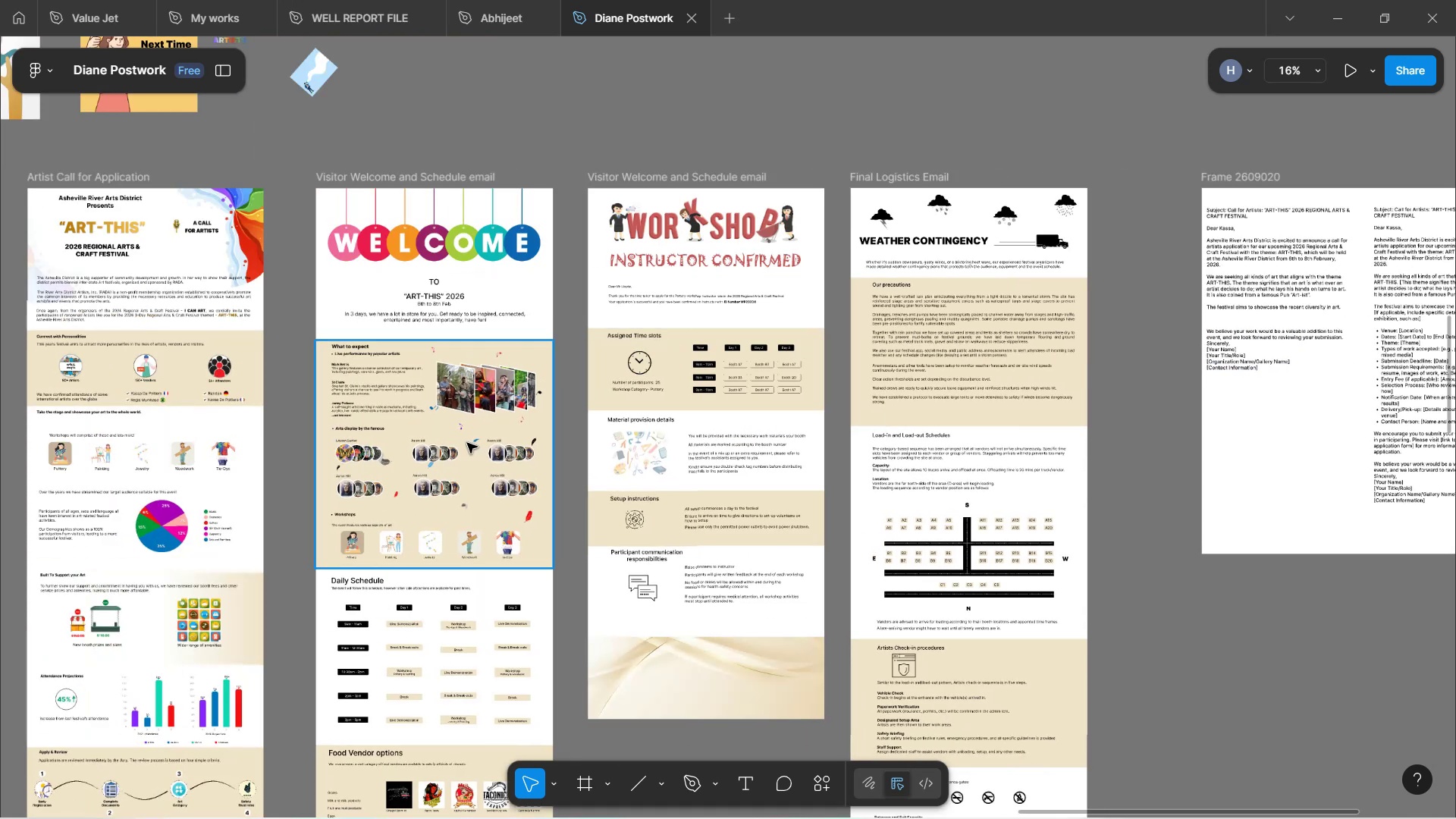 
hold_key(key=ControlLeft, duration=1.54)
scroll: coordinate [468, 444], scroll_direction: up, amount: 10.0
 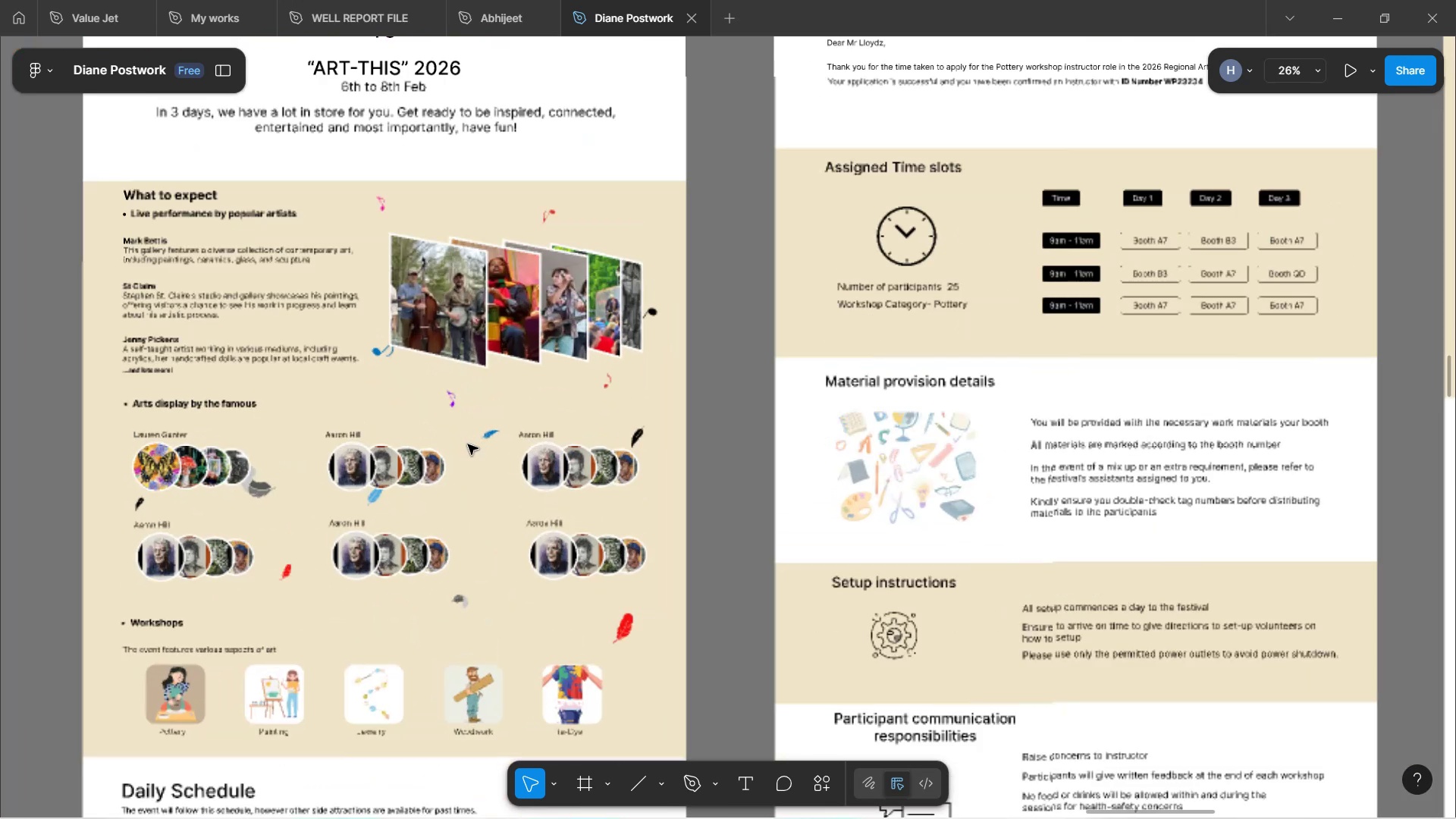 
key(Control+ControlLeft)
 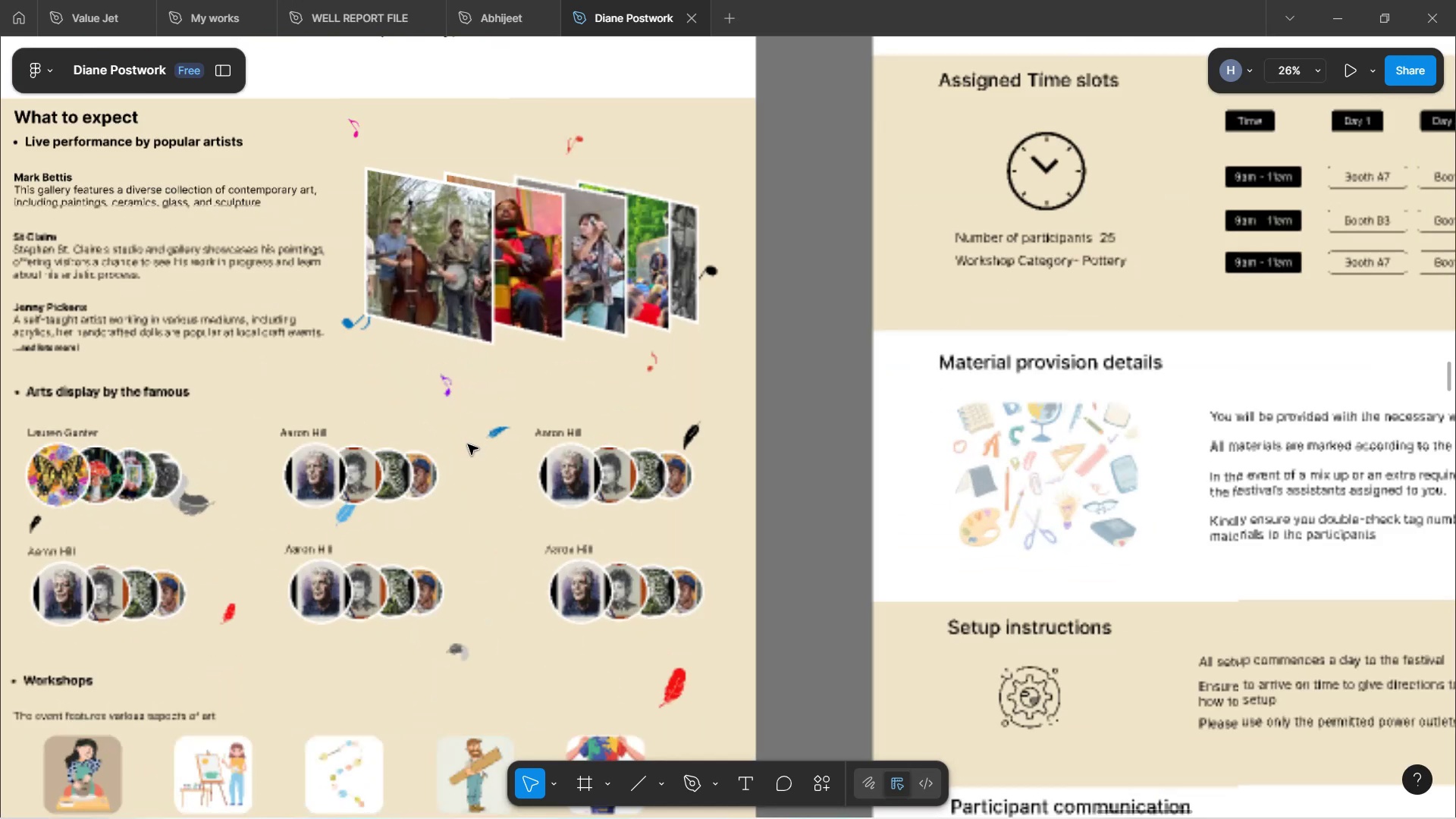 
key(Control+ControlLeft)
 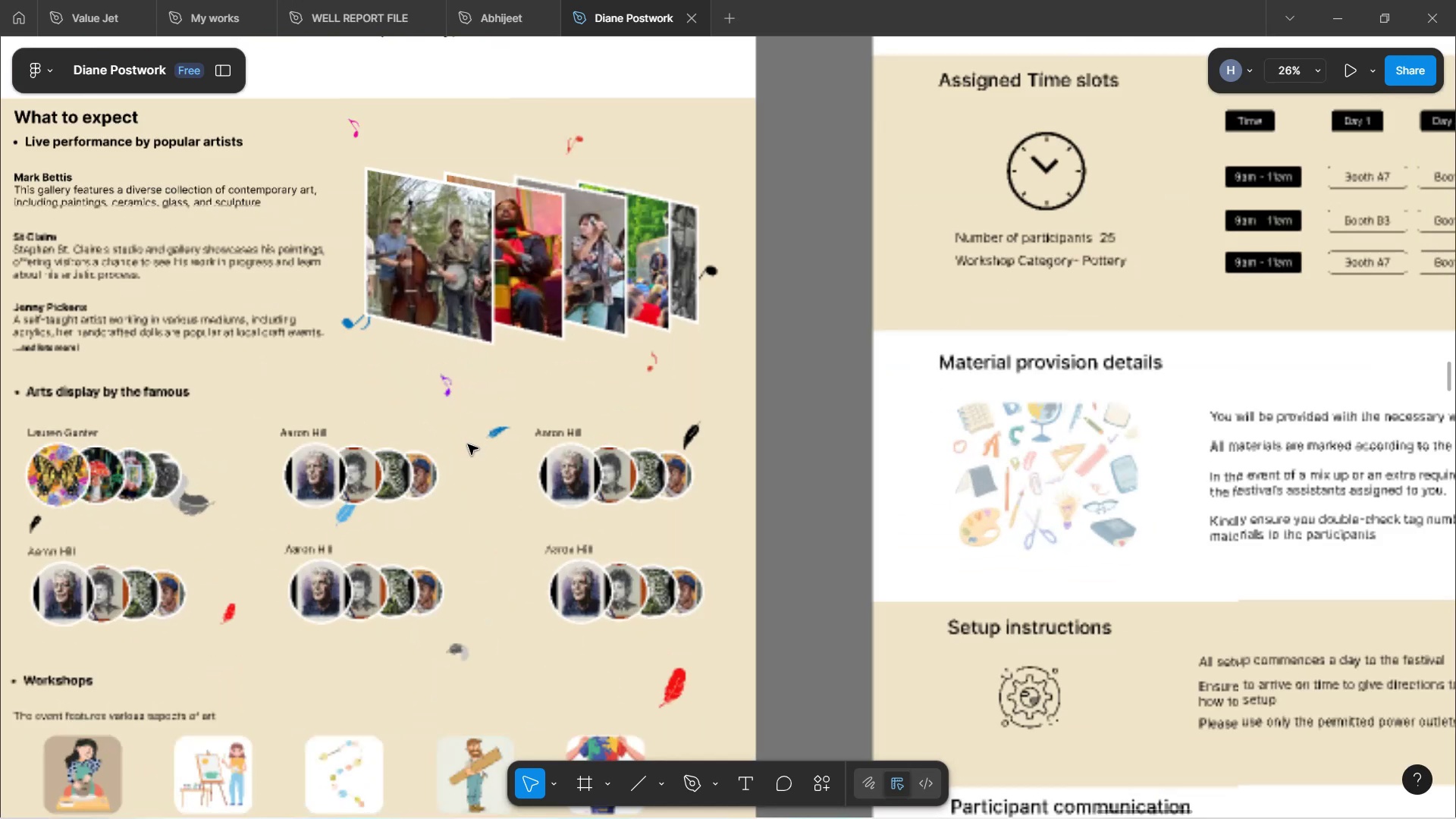 
key(Control+ControlLeft)
 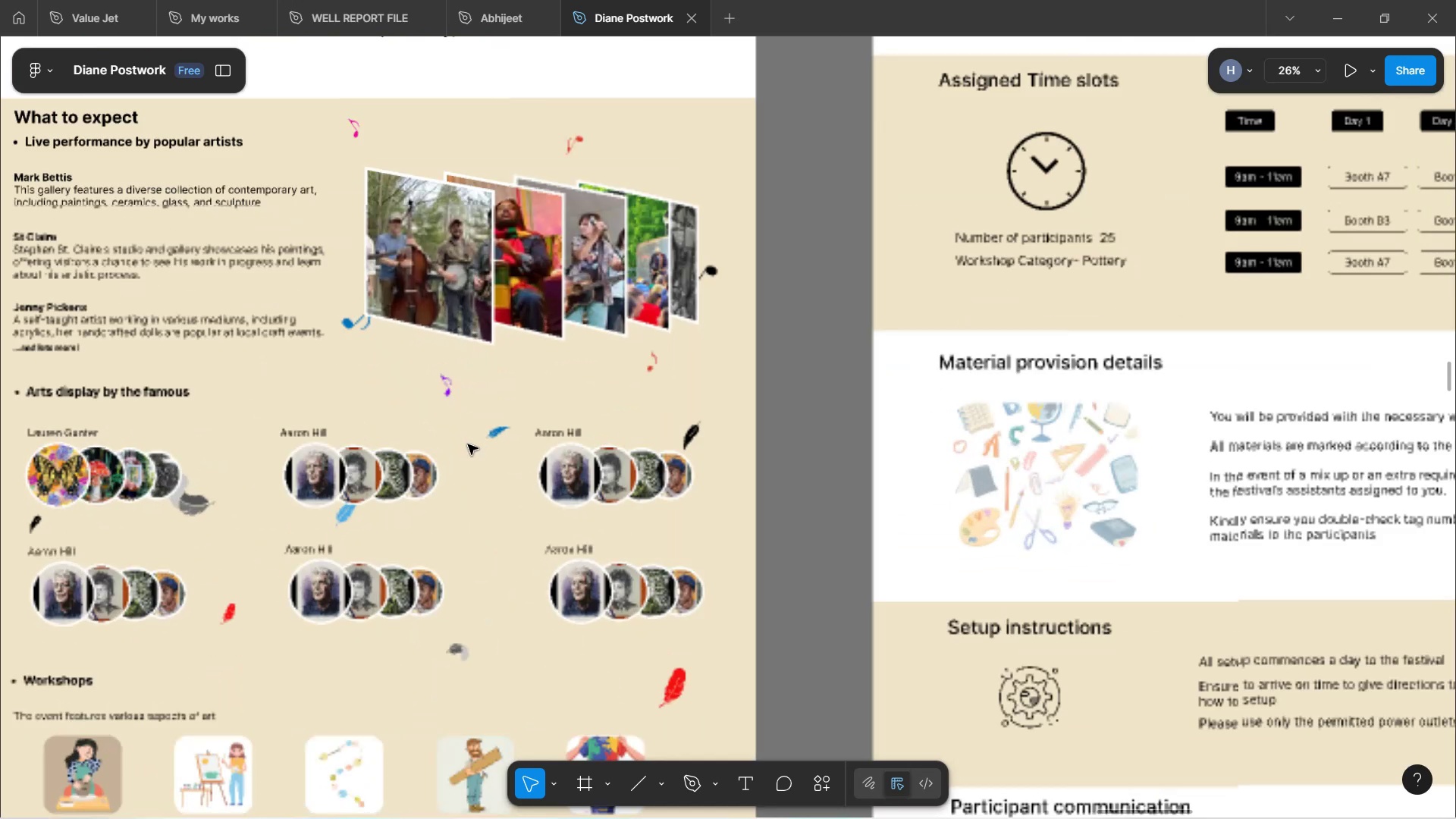 
key(Control+ControlLeft)
 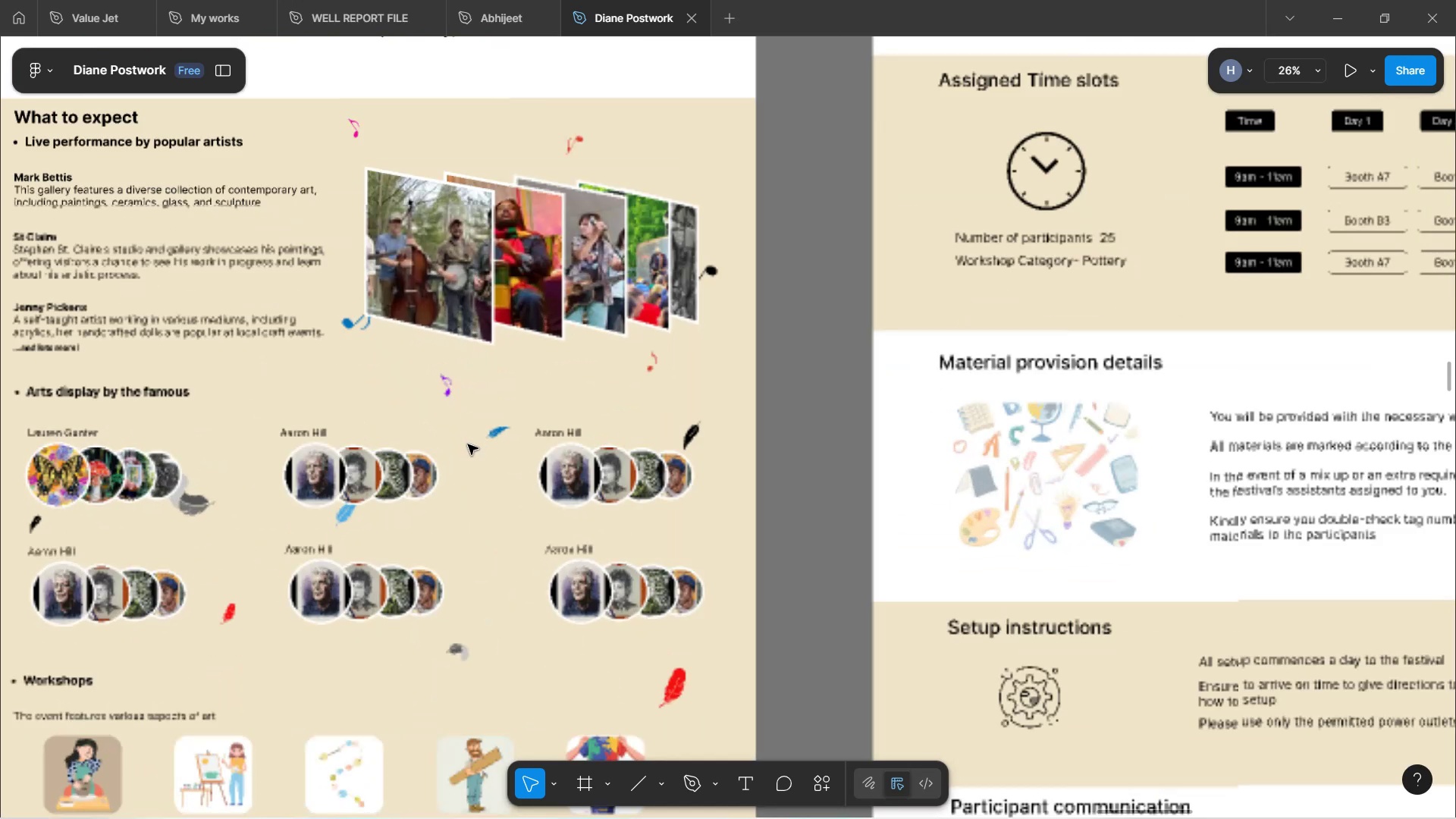 
hold_key(key=ShiftLeft, duration=1.53)
scroll: coordinate [468, 444], scroll_direction: up, amount: 4.0
 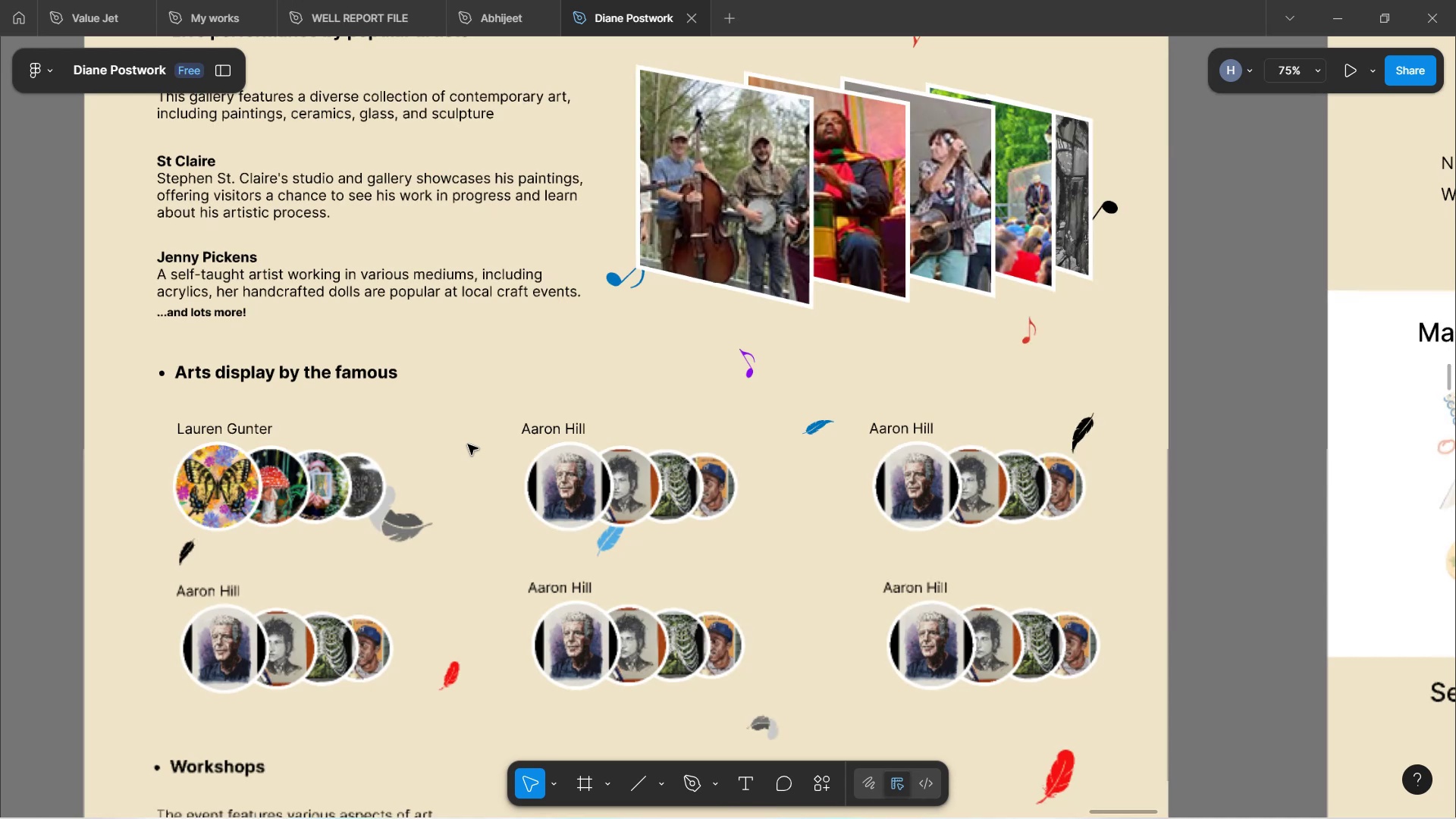 
hold_key(key=ShiftLeft, duration=0.5)
 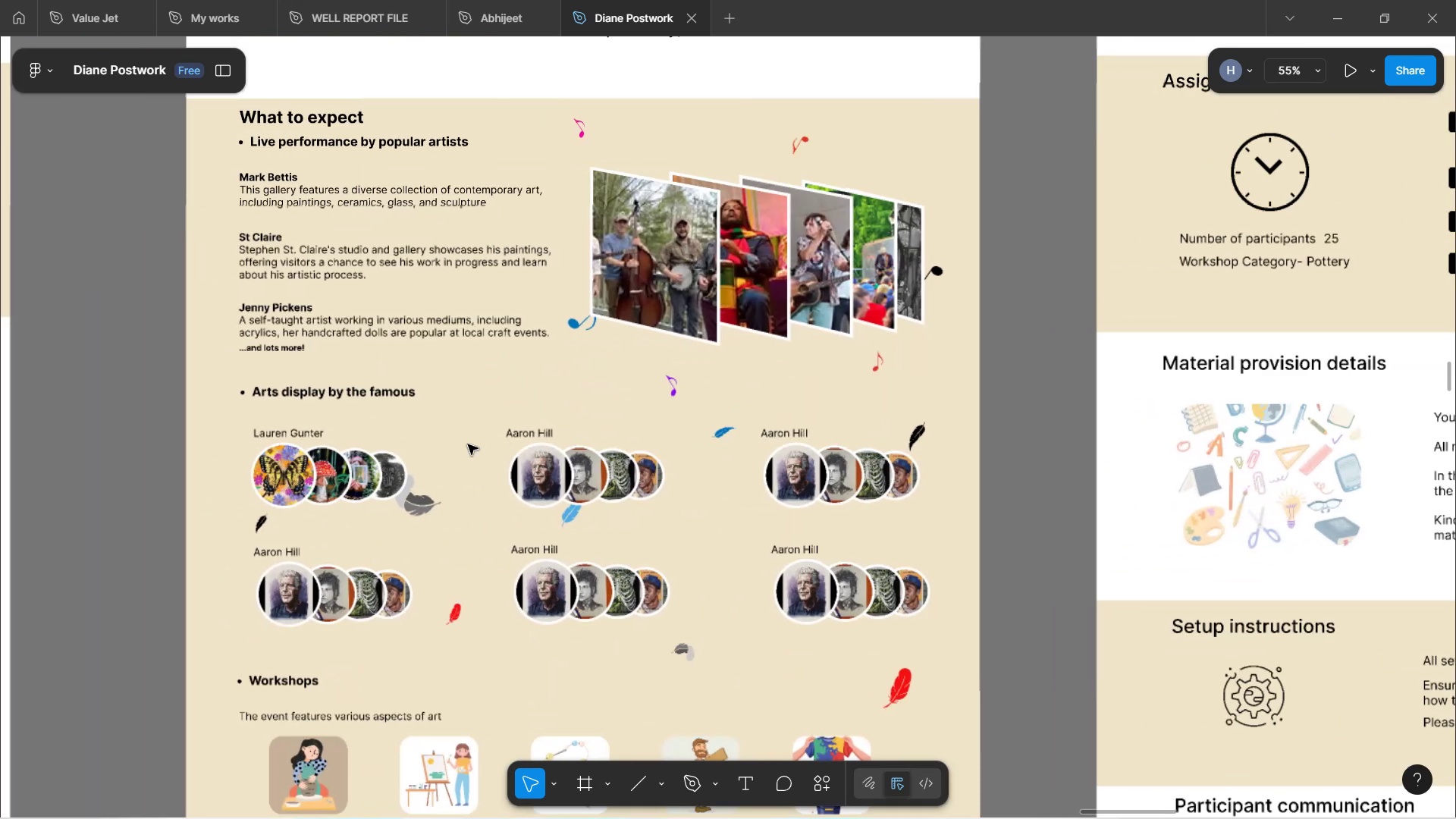 
hold_key(key=ControlLeft, duration=0.4)
 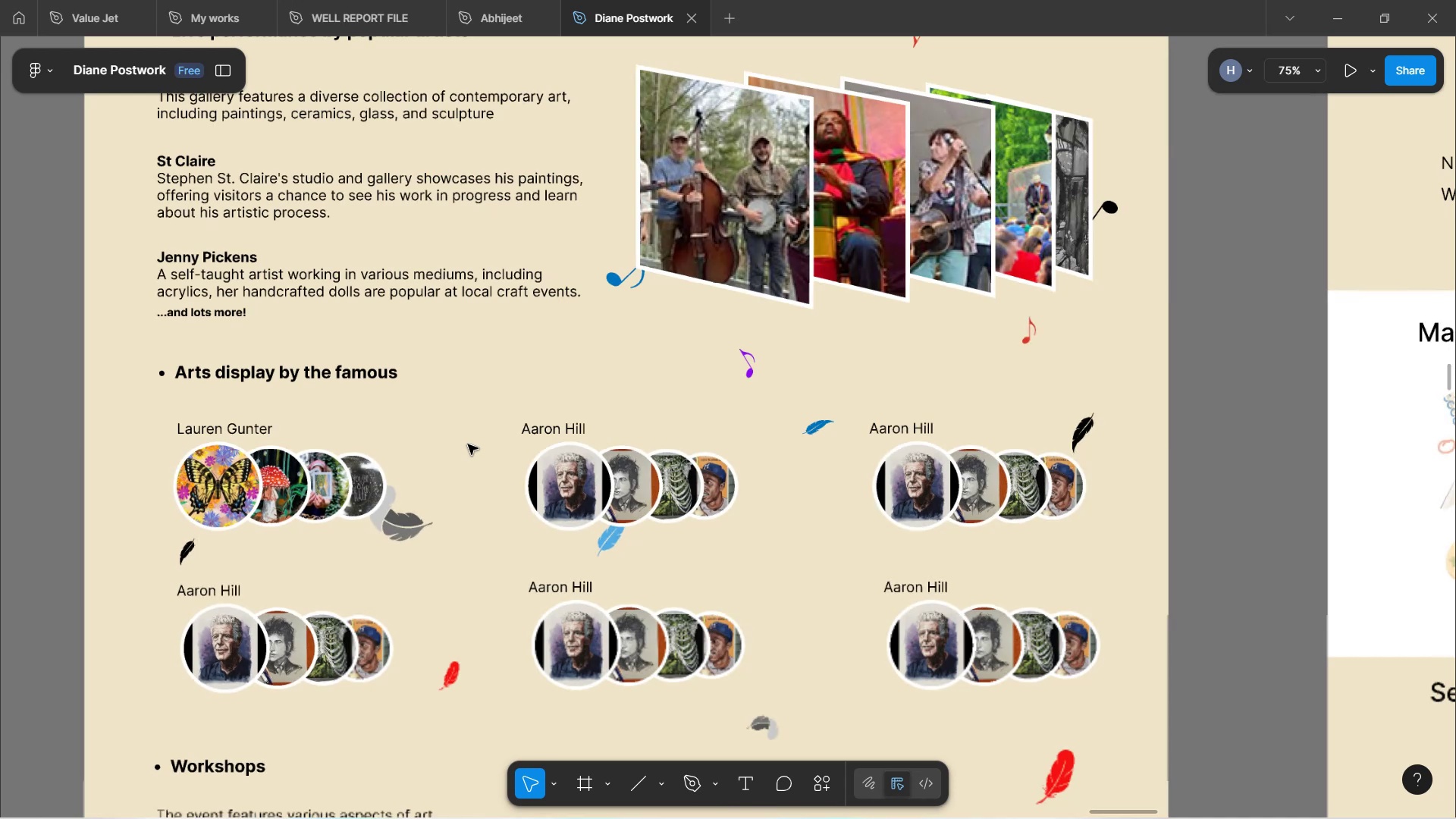 
scroll: coordinate [447, 344], scroll_direction: up, amount: 2.0
 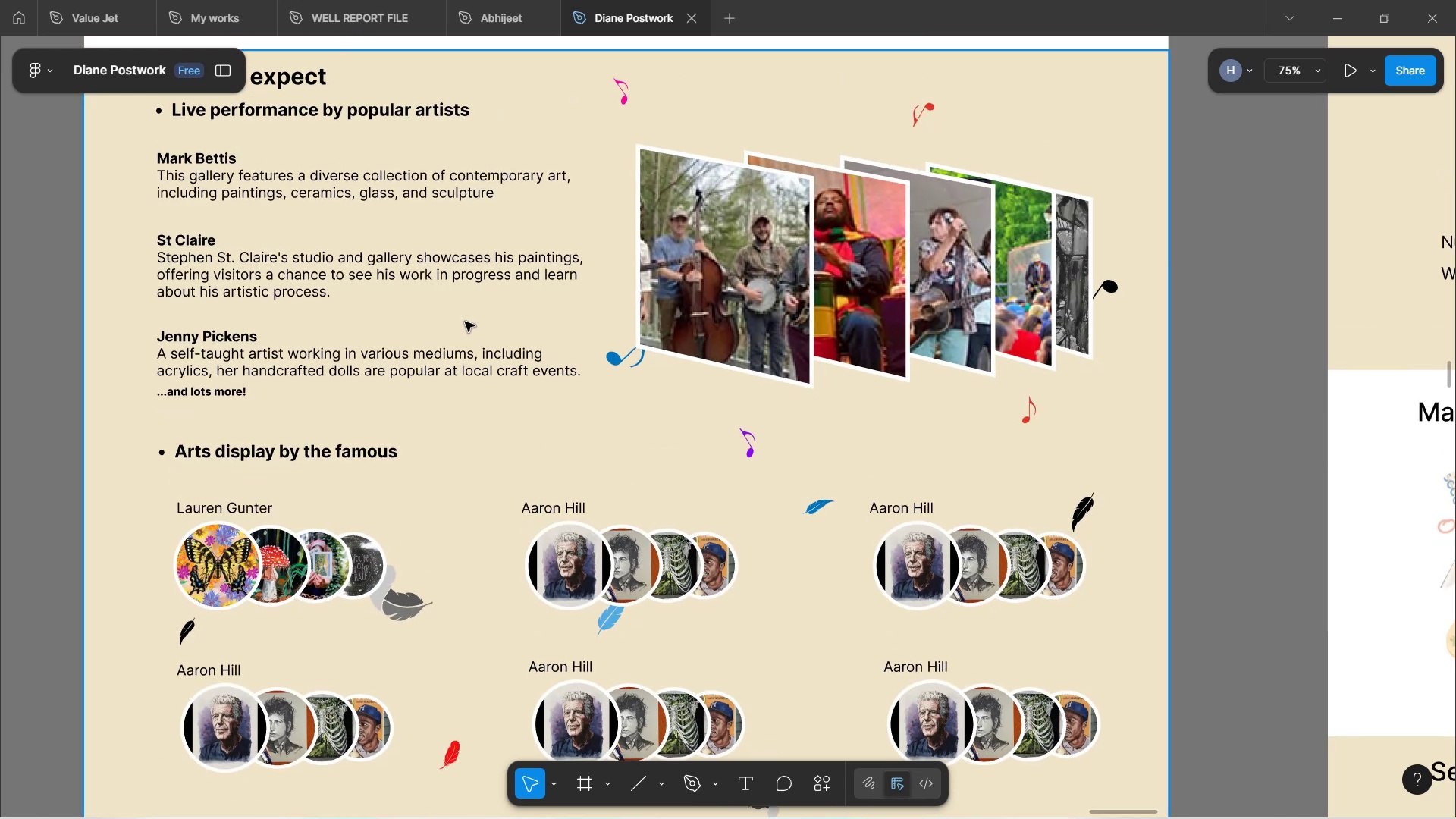 
wait(5.41)
 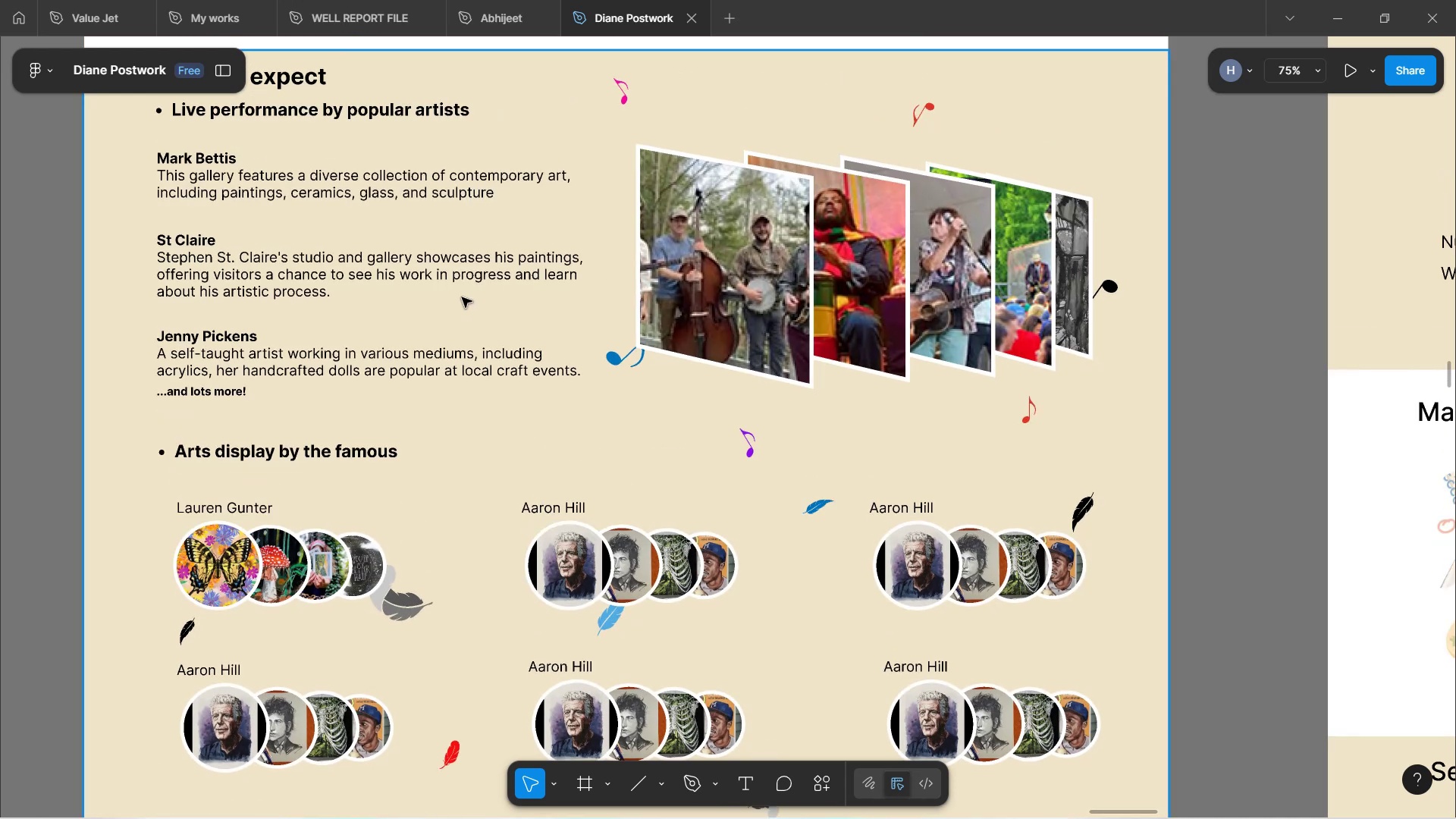 
hold_key(key=ControlLeft, duration=1.52)
scroll: coordinate [475, 322], scroll_direction: up, amount: 3.0
 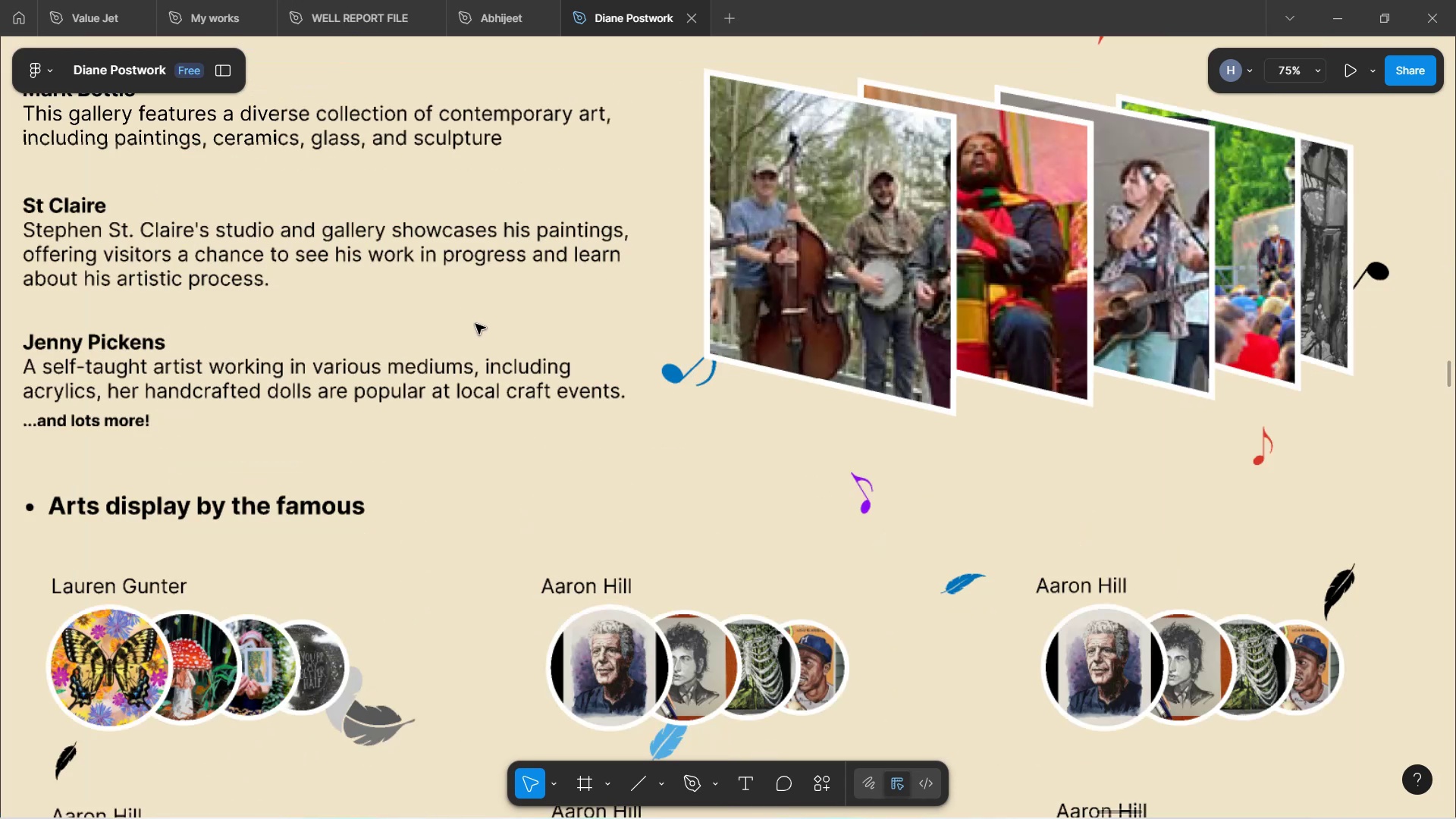 
hold_key(key=ControlLeft, duration=1.5)
scroll: coordinate [475, 333], scroll_direction: down, amount: 10.0
 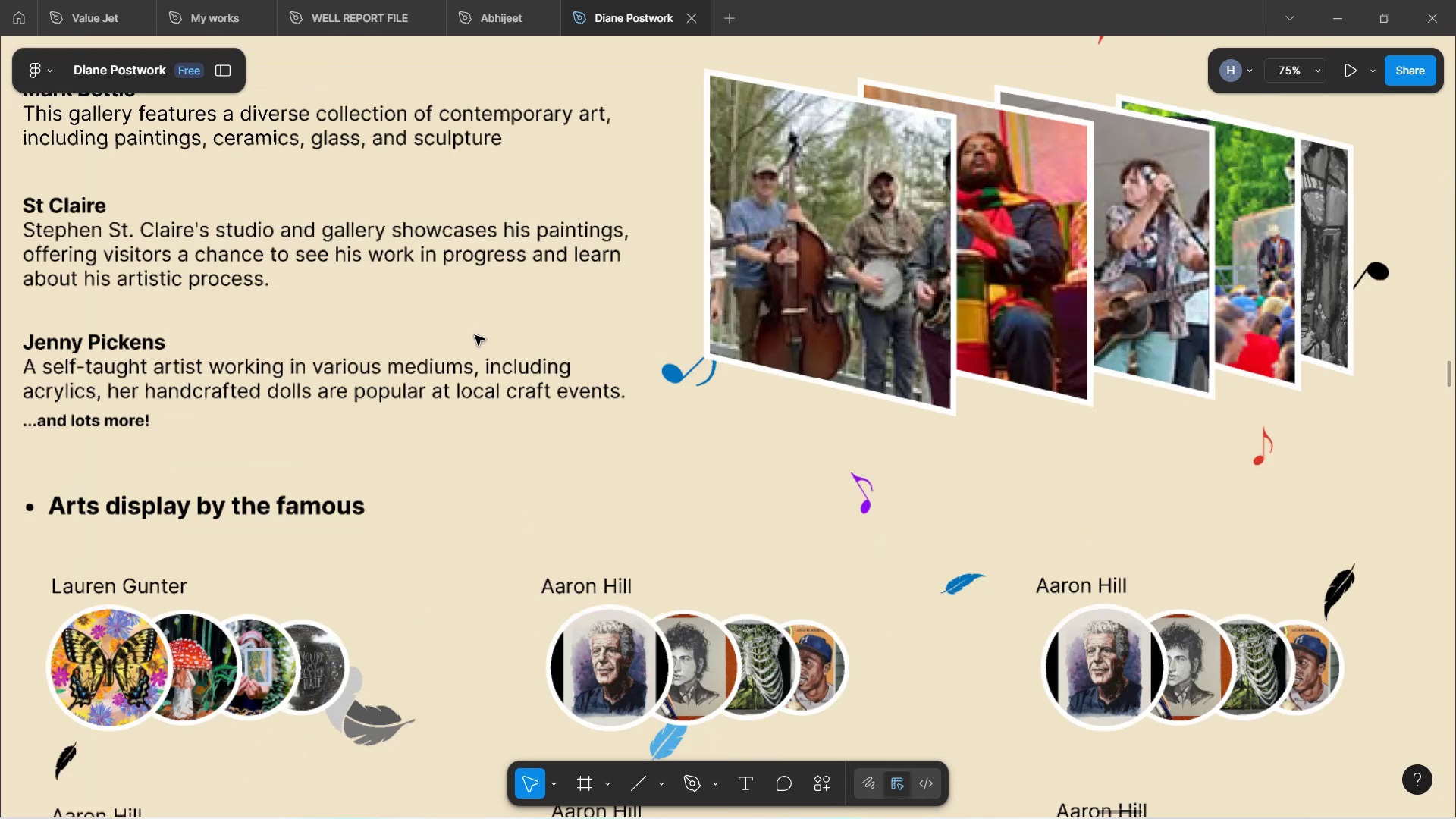 
hold_key(key=ControlLeft, duration=1.51)
scroll: coordinate [476, 337], scroll_direction: down, amount: 9.0
 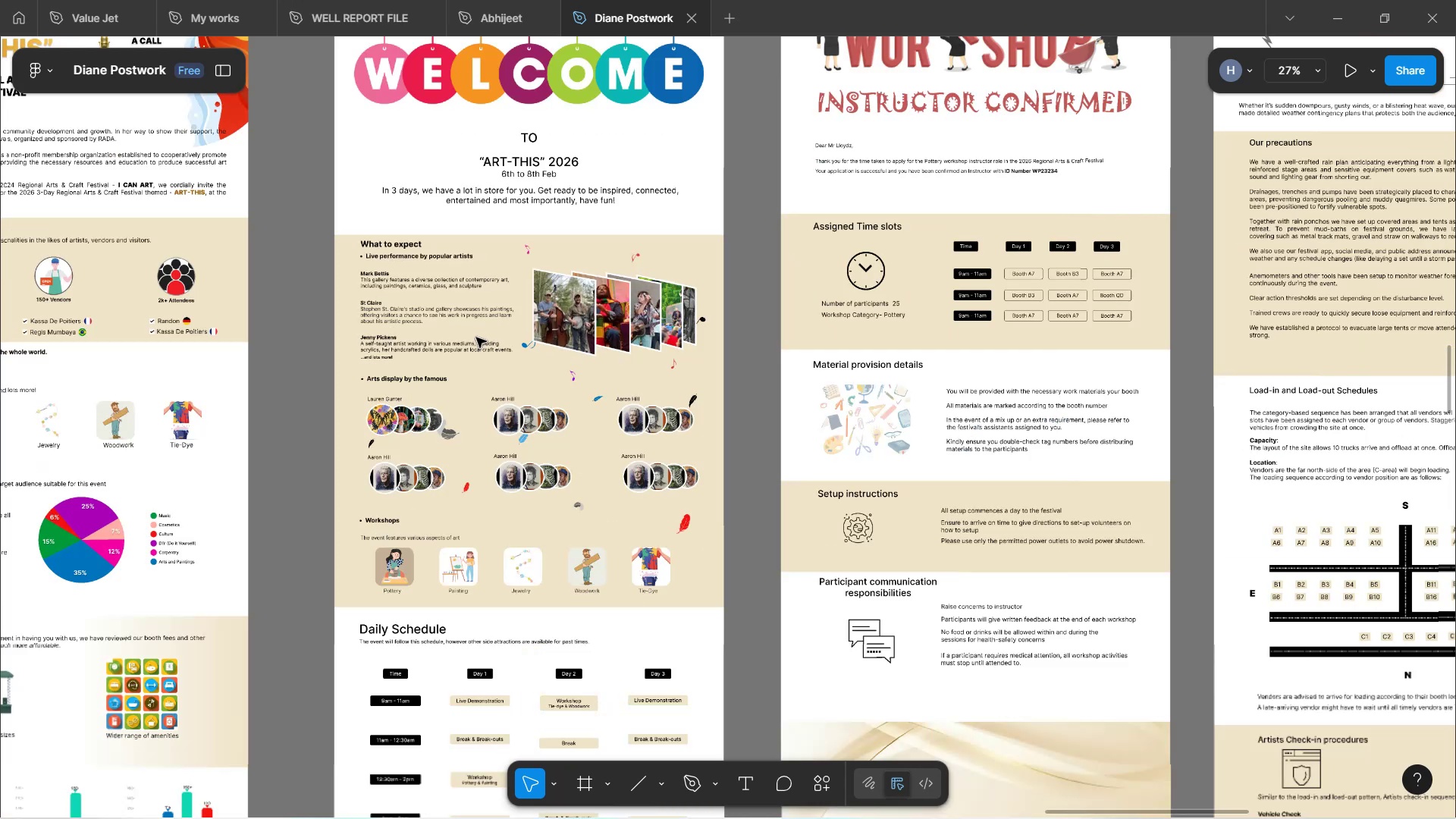 
hold_key(key=ControlLeft, duration=0.34)
 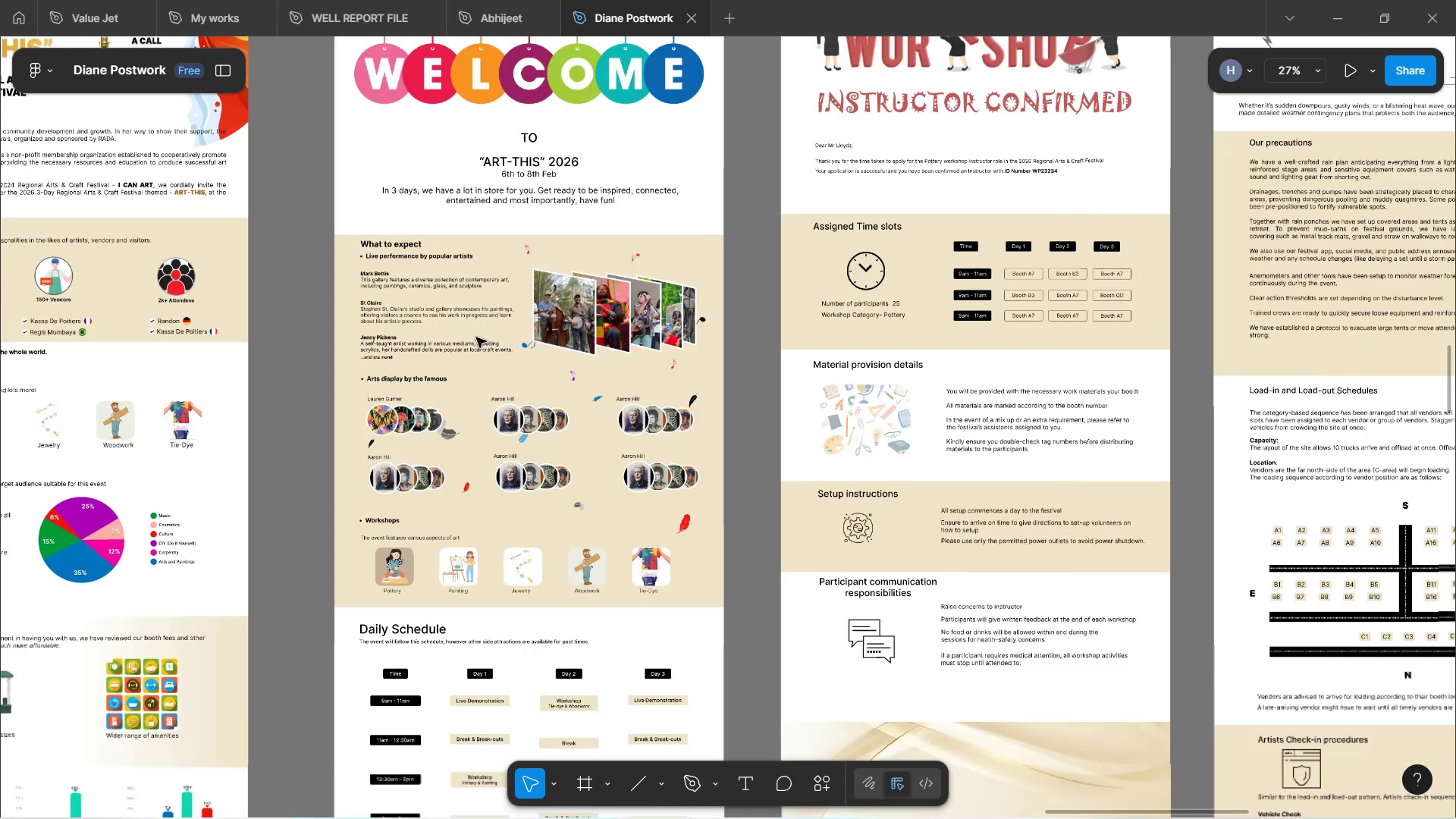 
hold_key(key=Space, duration=2.89)
 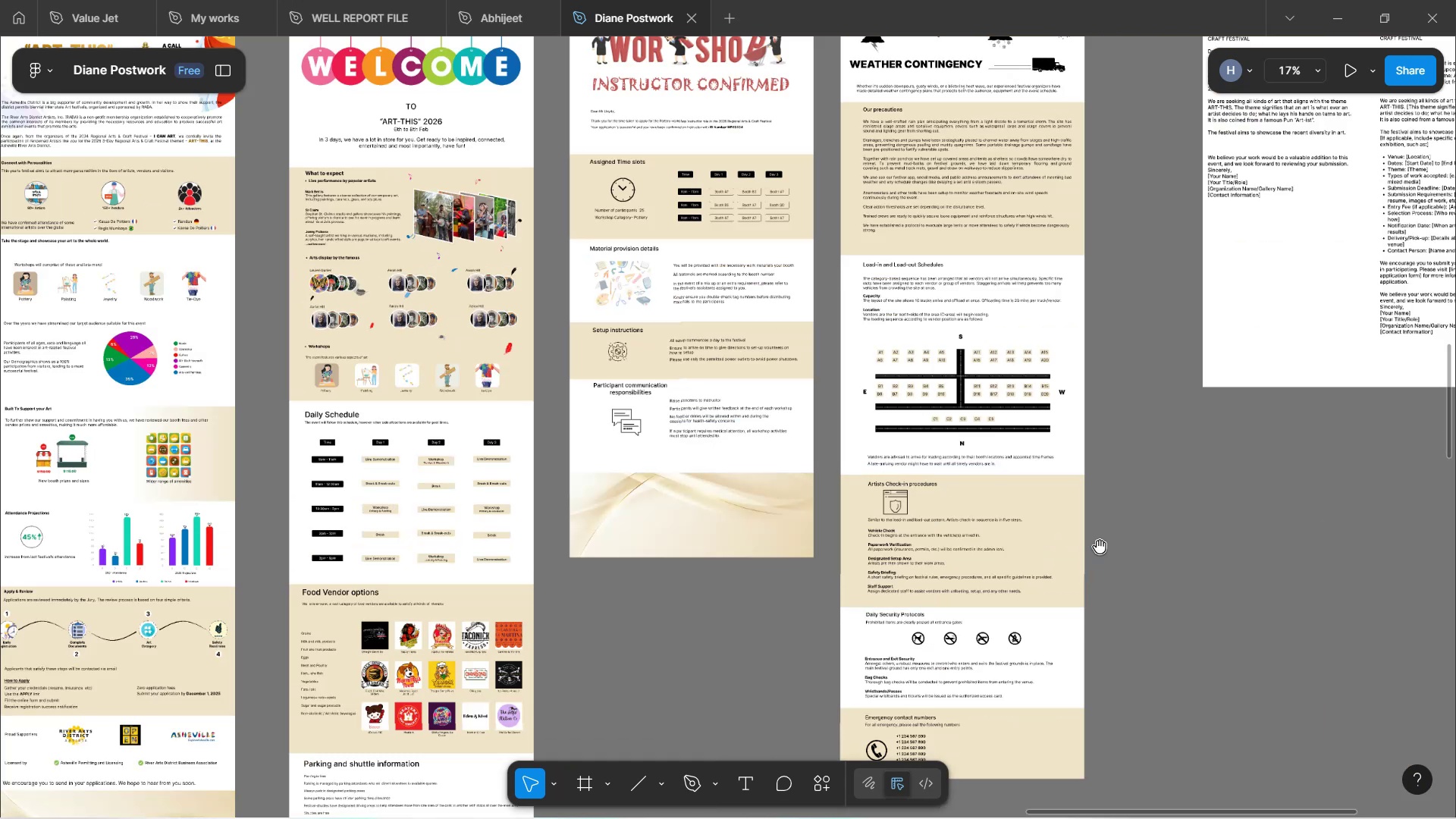 
left_click_drag(start_coordinate=[751, 484], to_coordinate=[471, 285])
 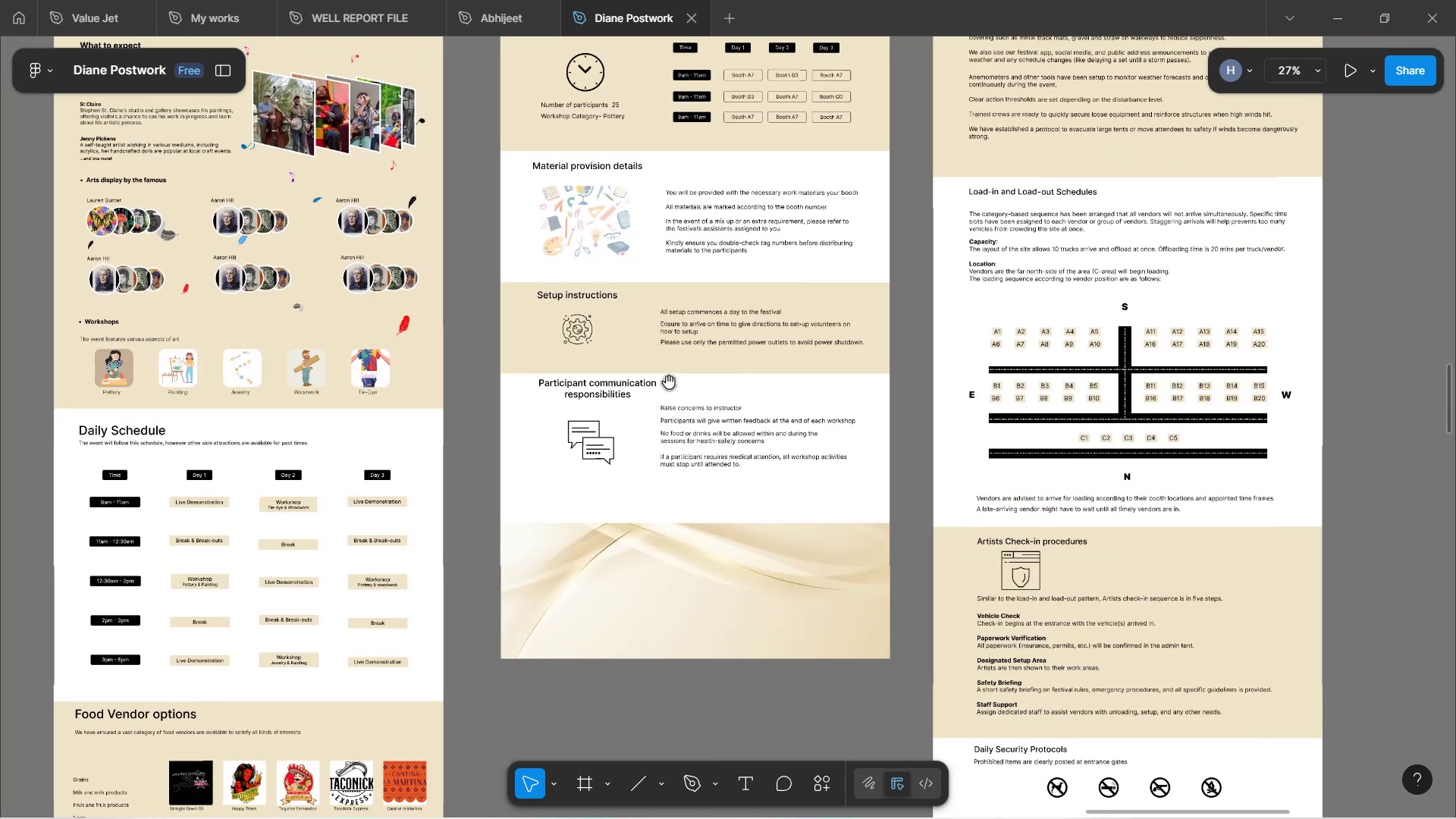 
hold_key(key=ControlLeft, duration=0.32)
scroll: coordinate [686, 389], scroll_direction: down, amount: 3.0
 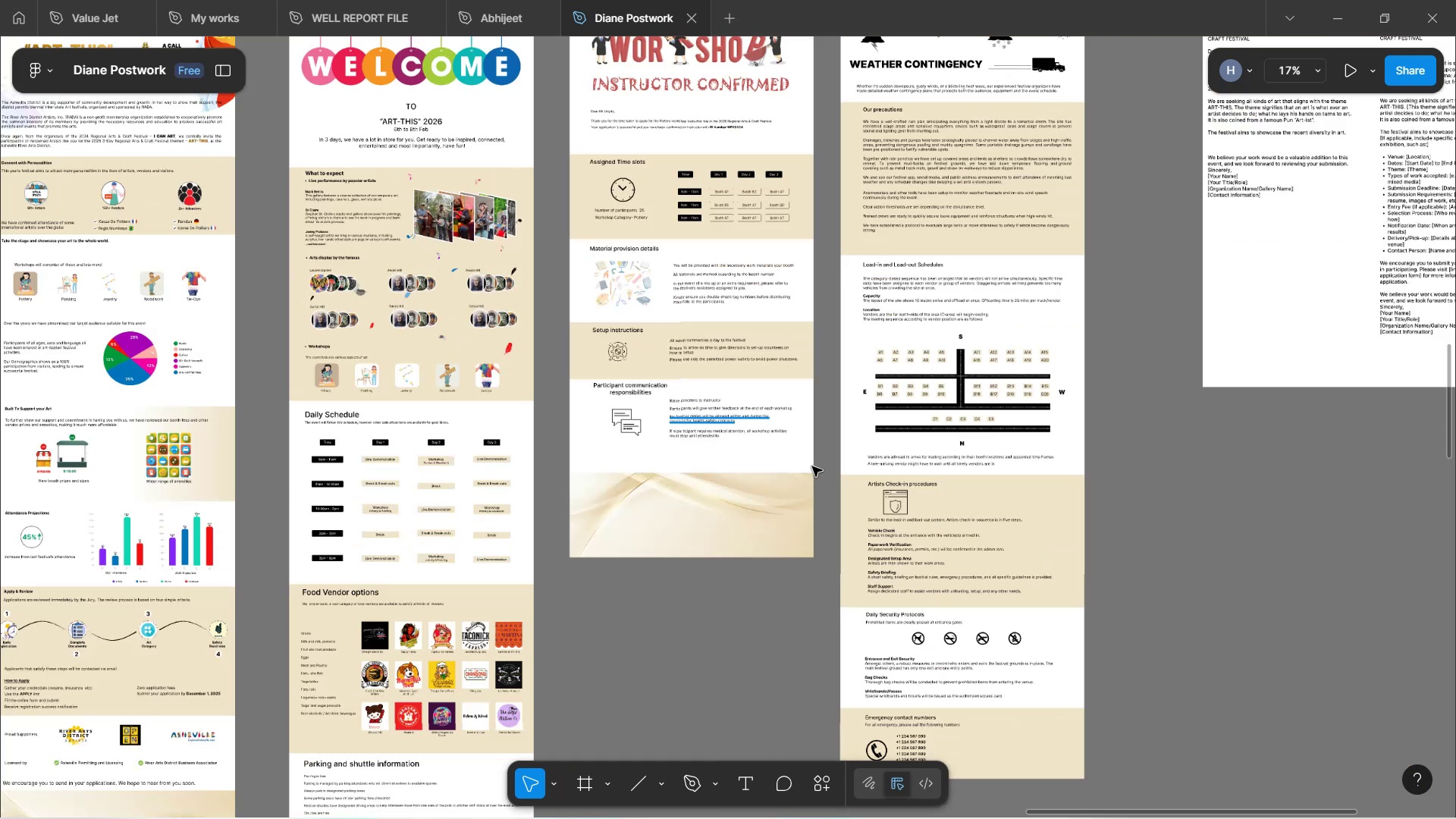 
hold_key(key=Space, duration=1.52)
 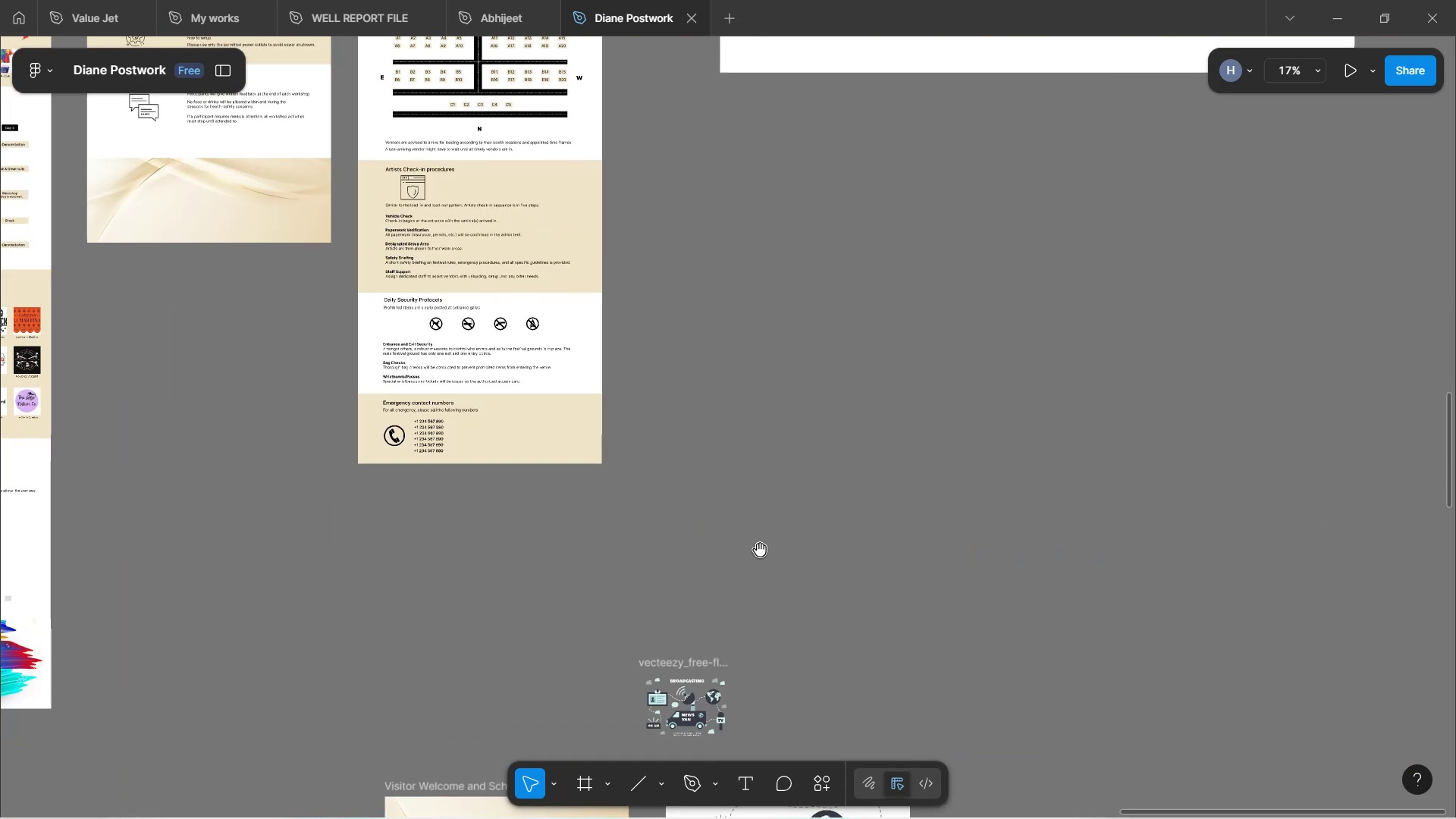 
left_click_drag(start_coordinate=[1100, 547], to_coordinate=[617, 231])
 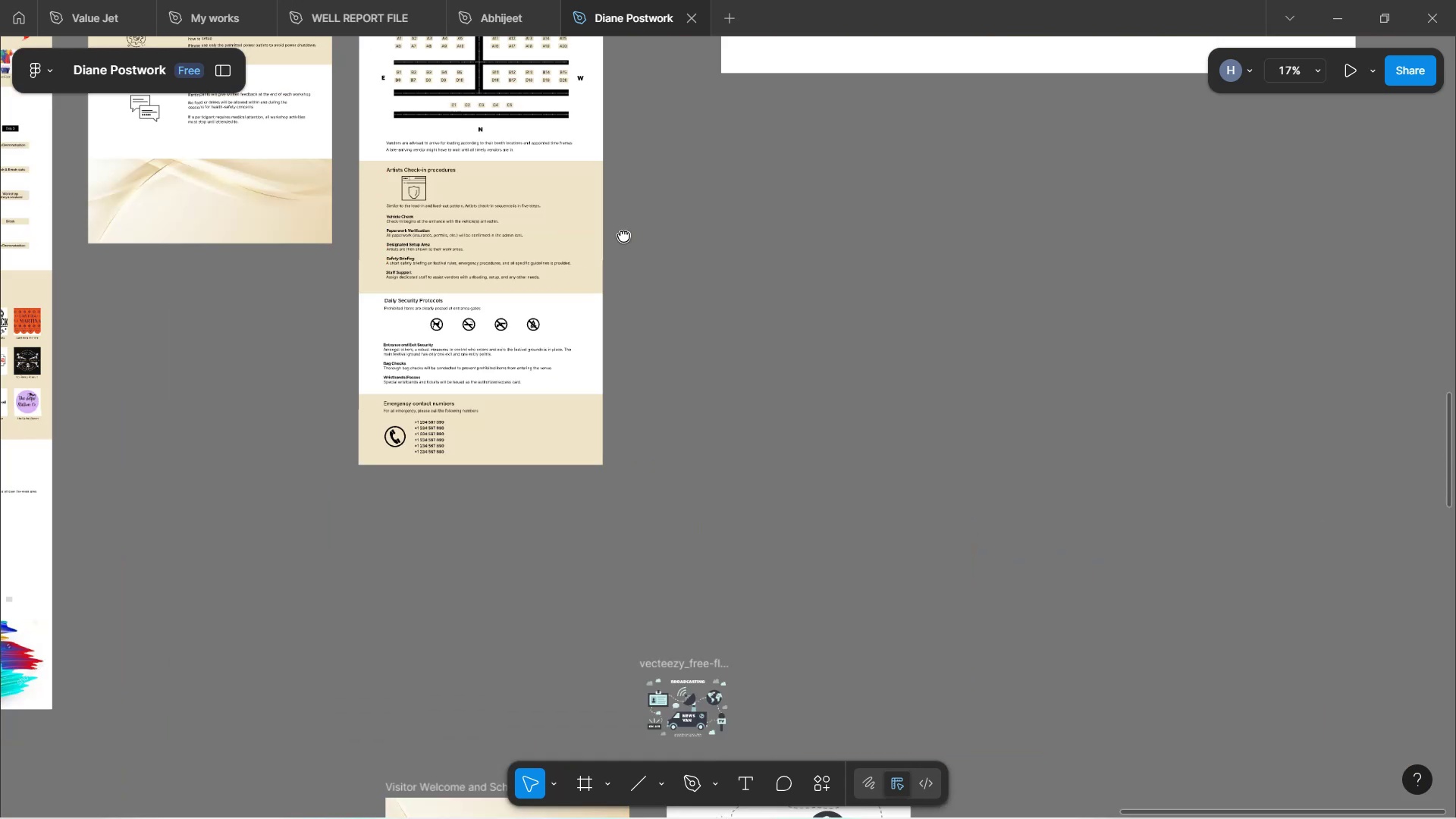 
key(Space)
 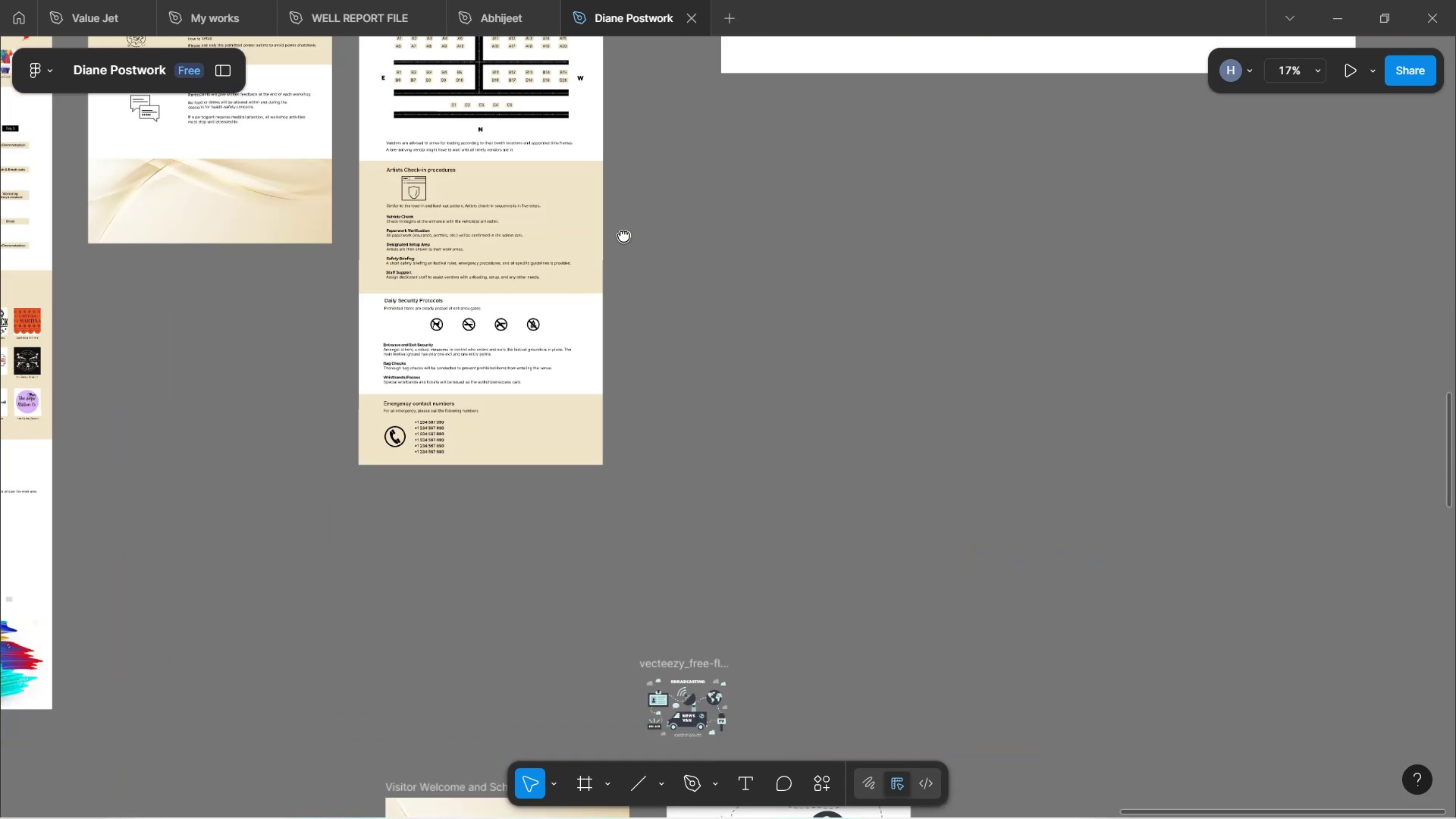 
key(Space)
 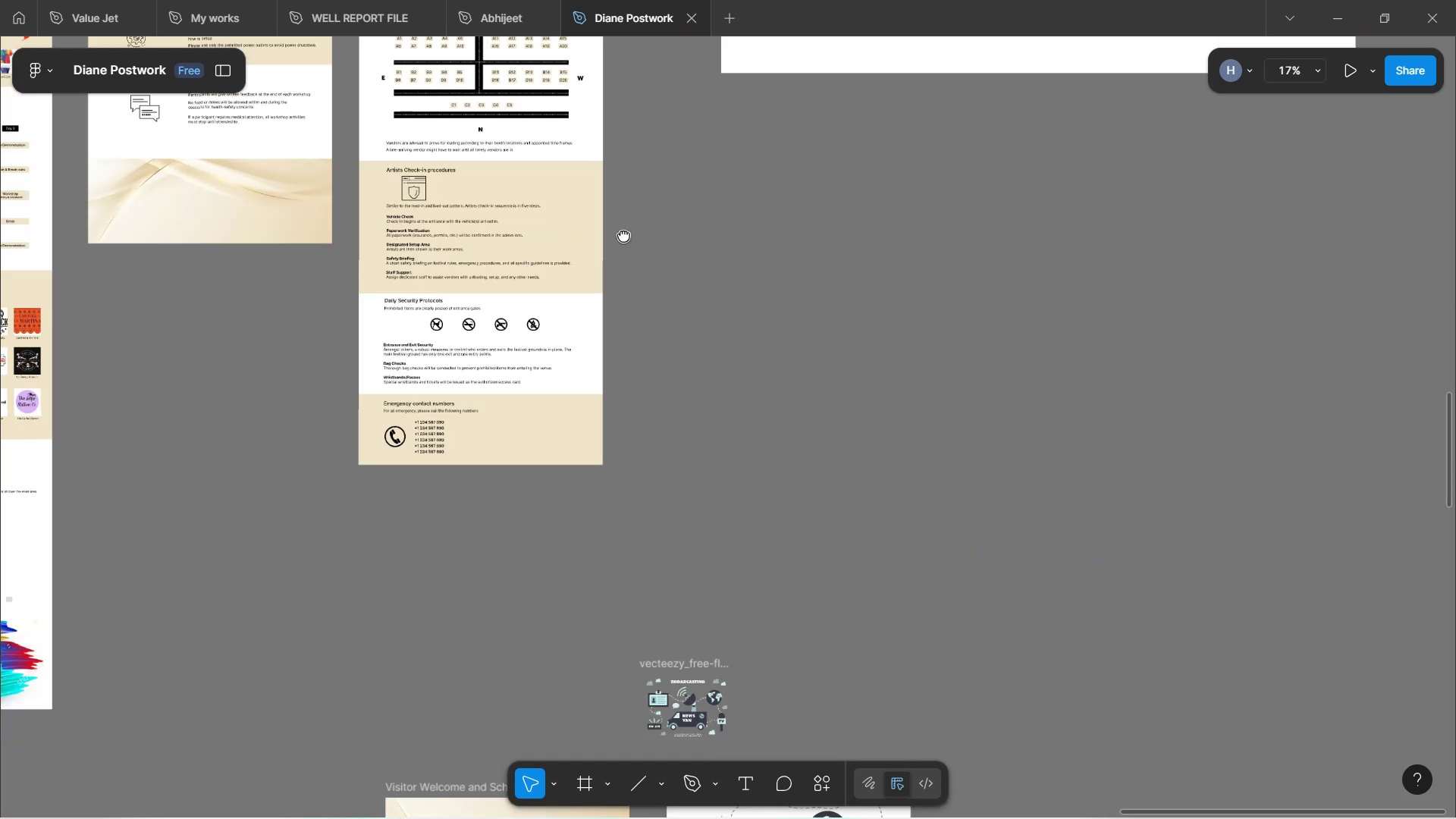 
key(Space)
 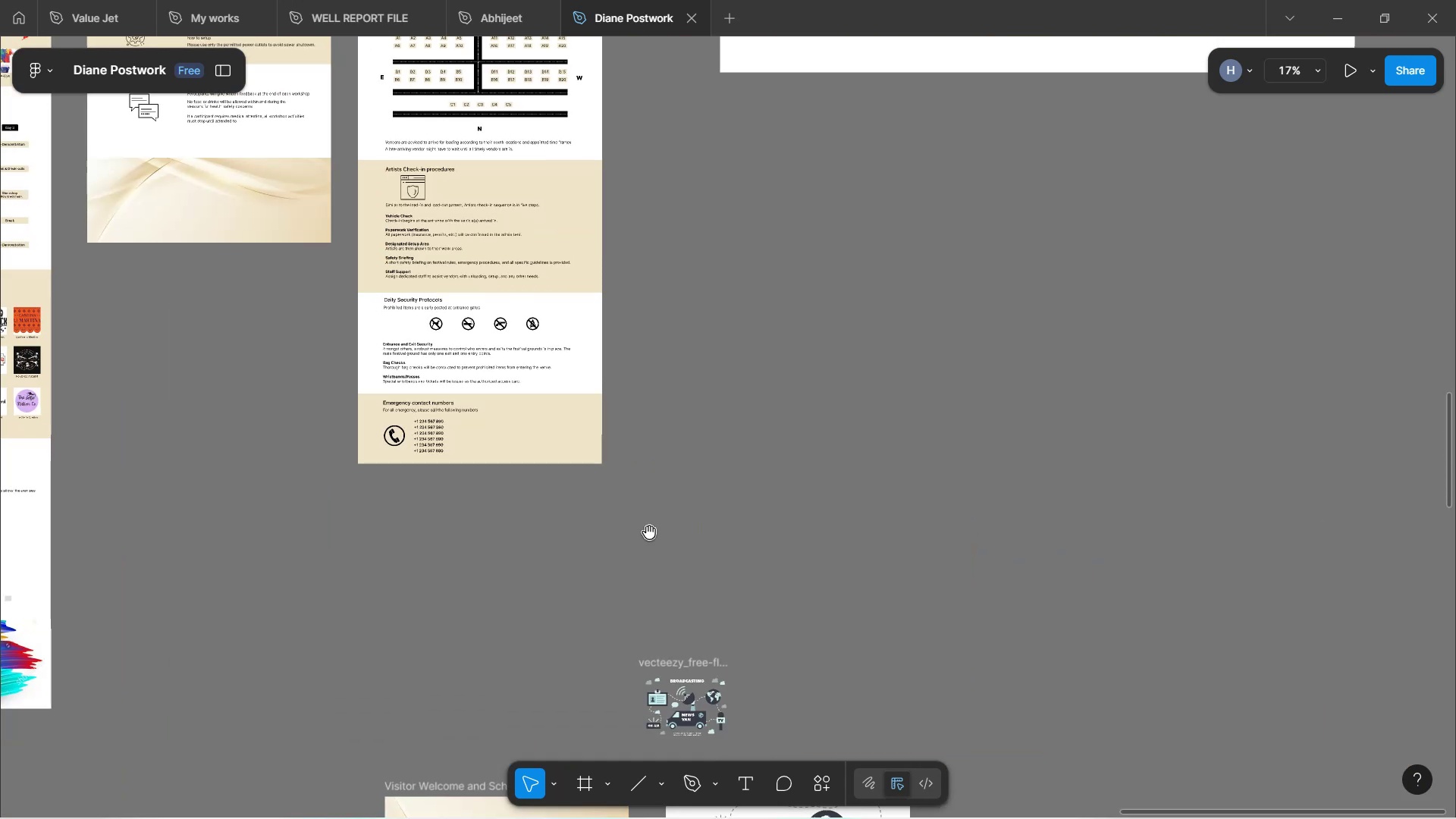 
key(Space)
 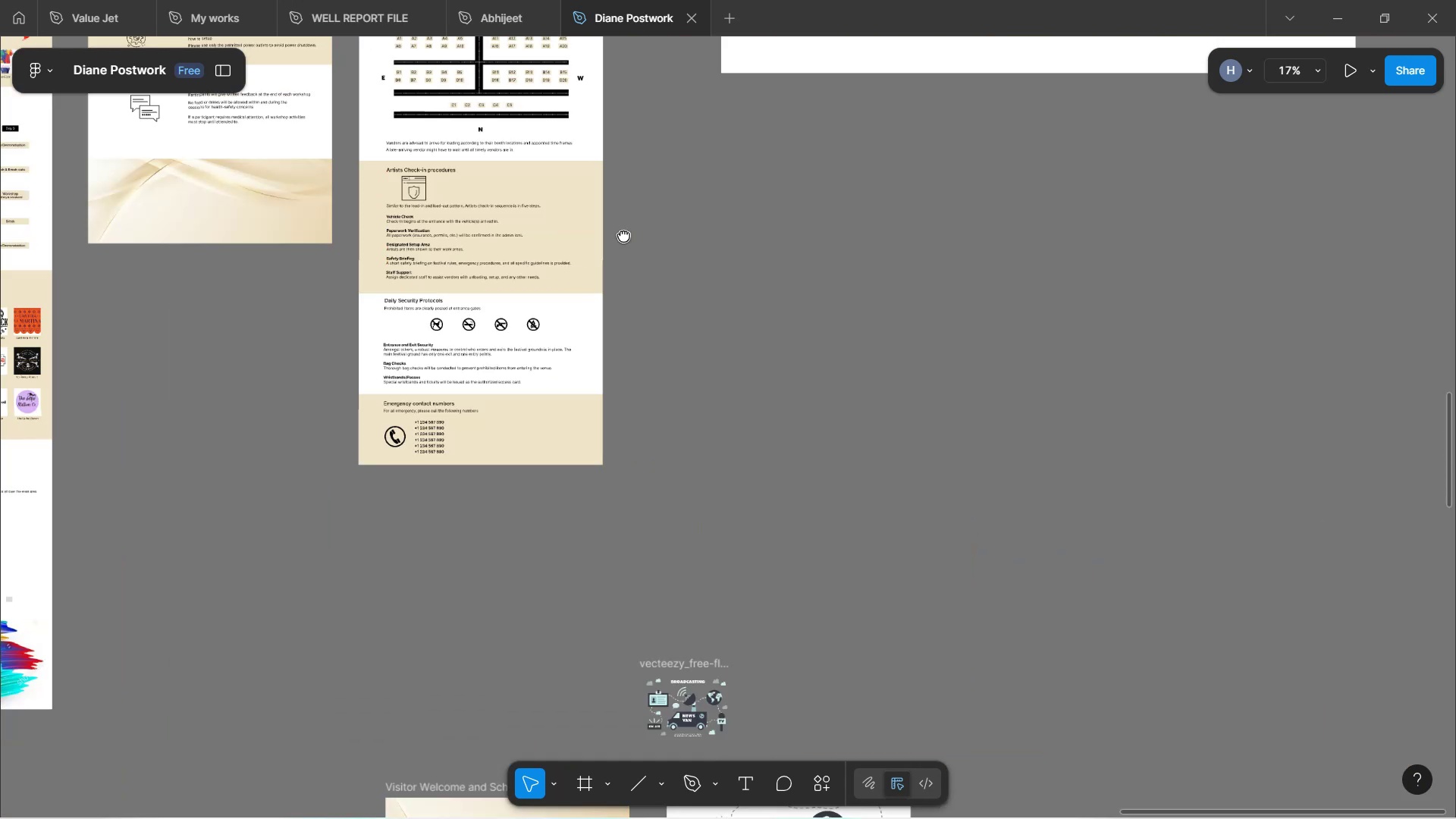 
key(Space)
 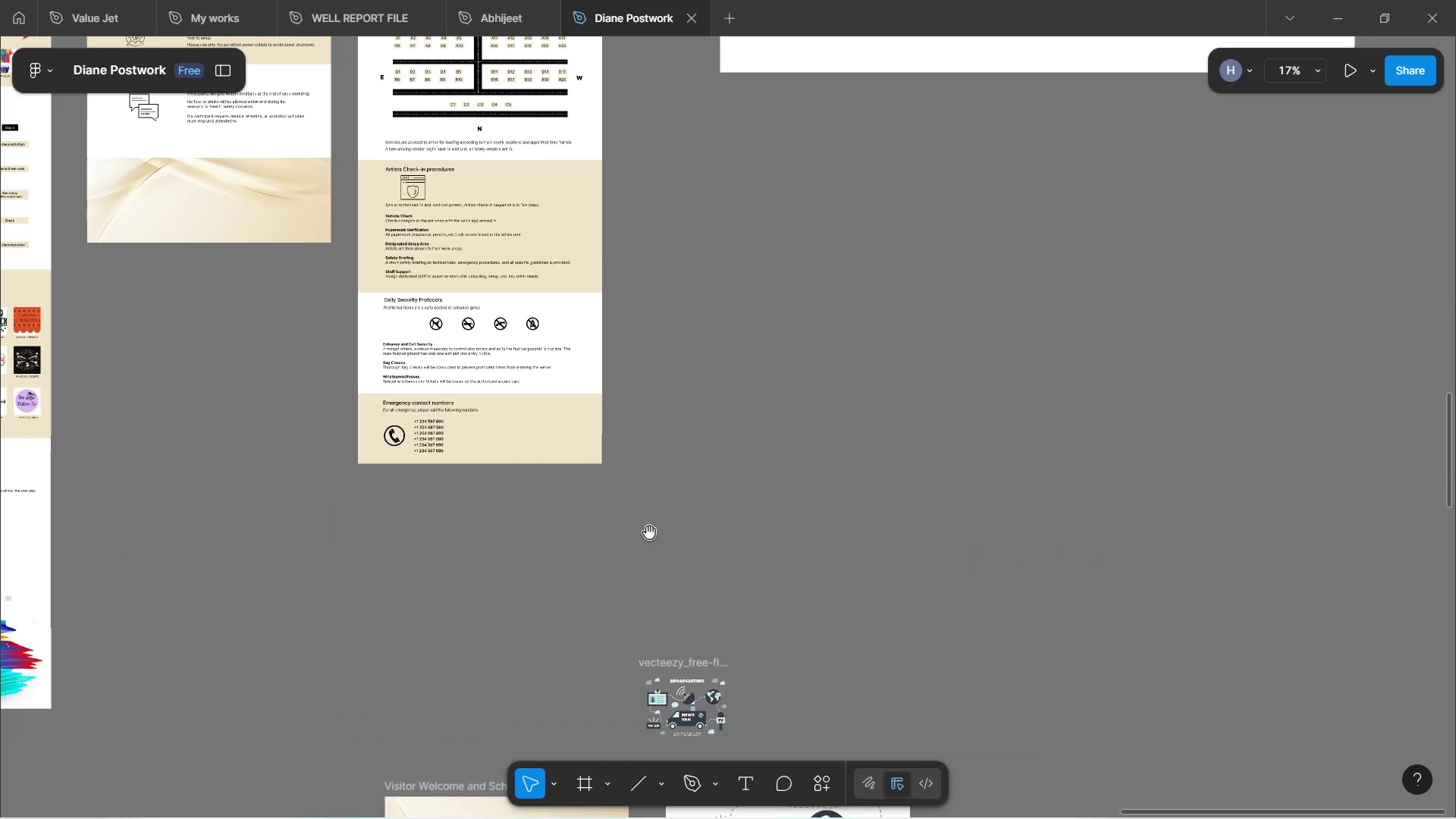 
key(Space)
 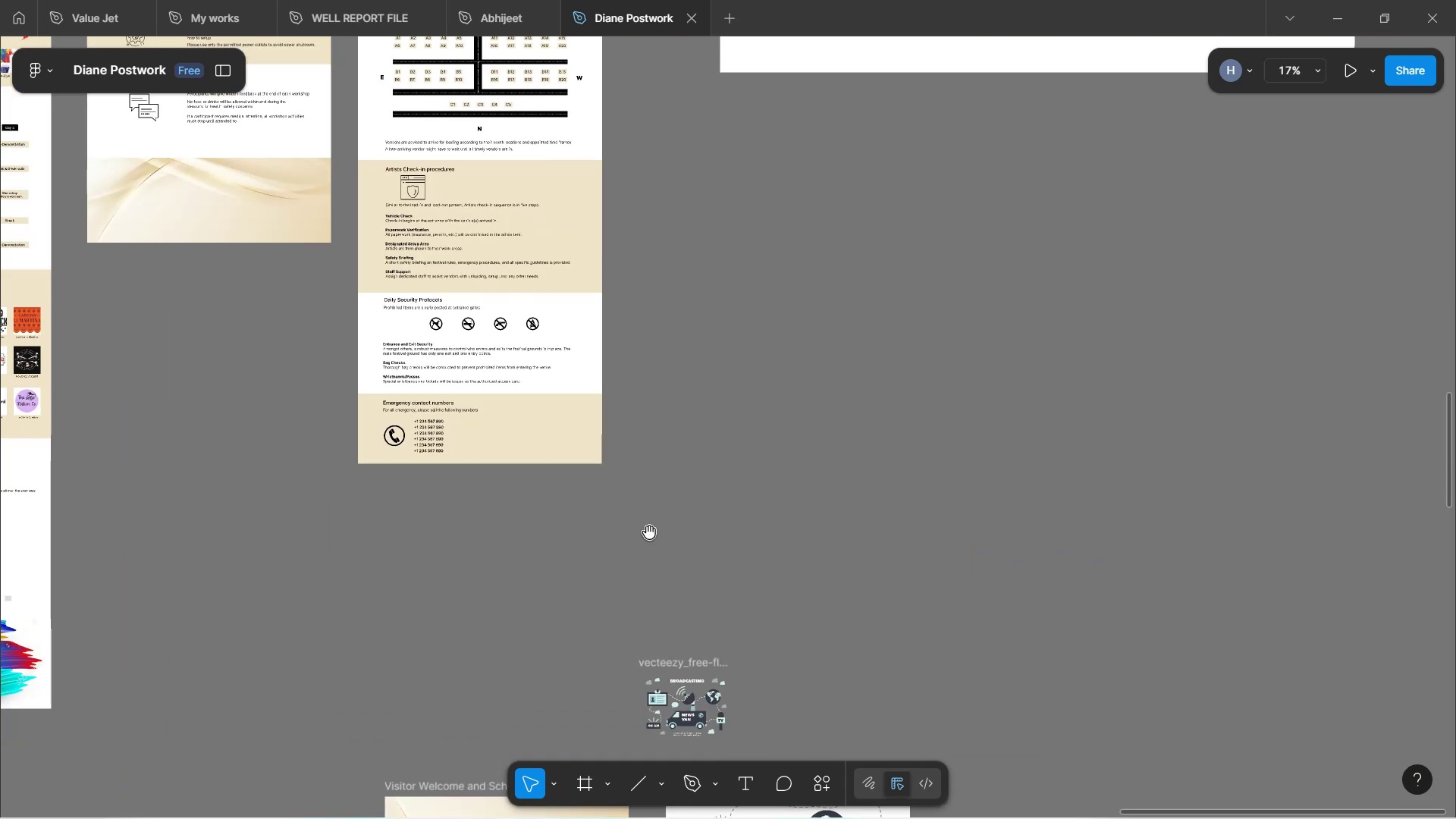 
key(Space)
 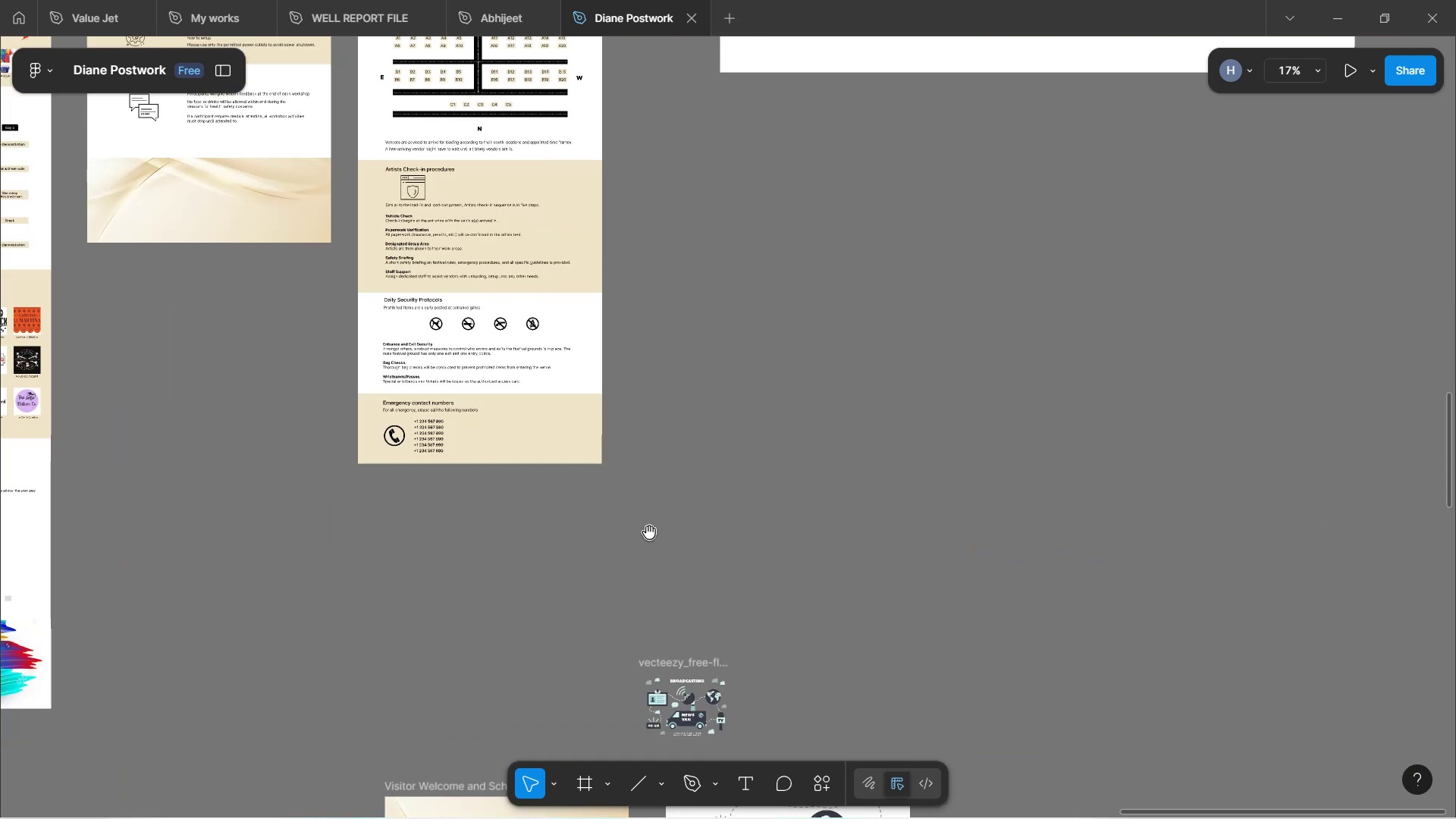 
hold_key(key=Space, duration=1.5)
 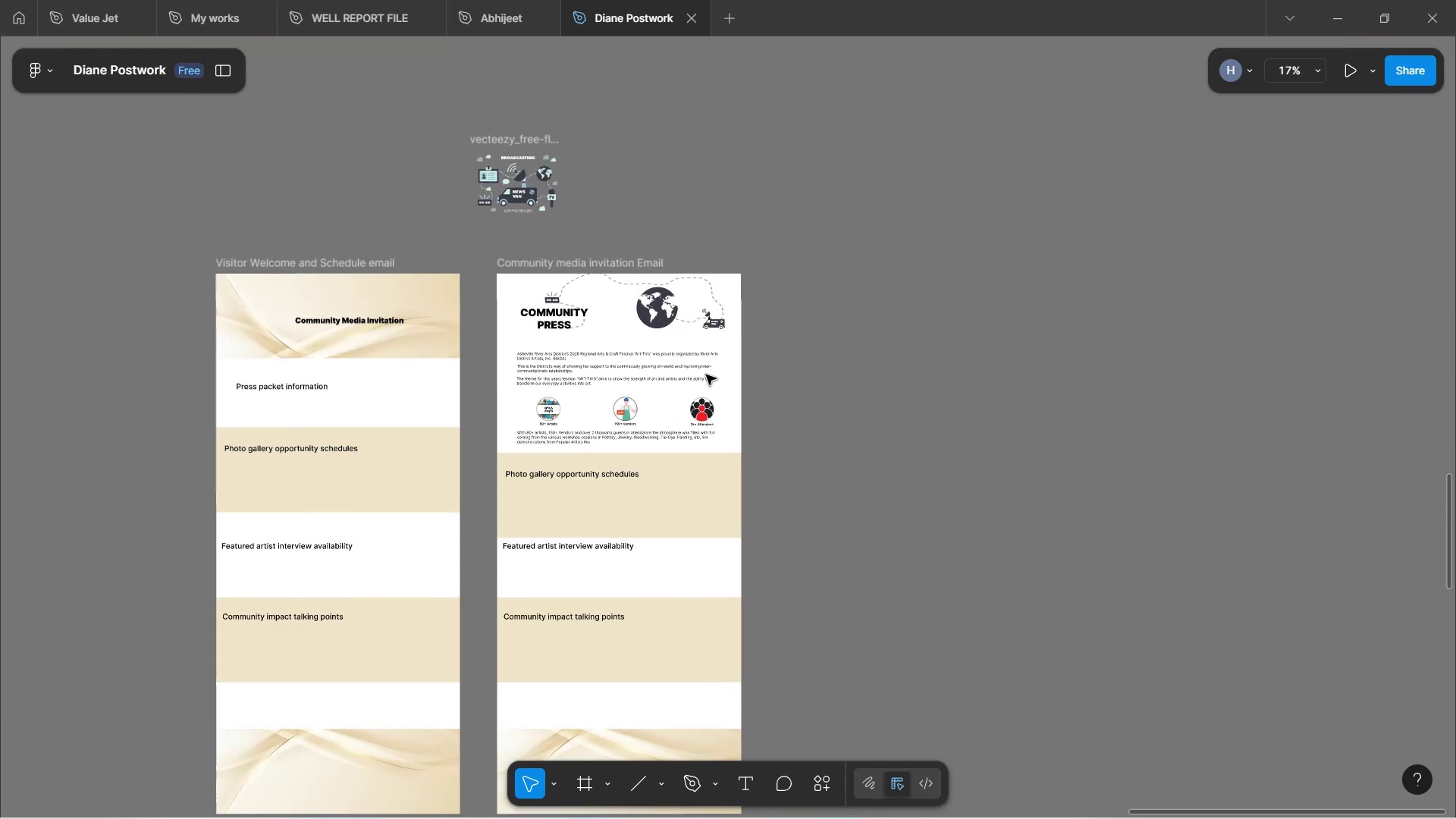 
left_click_drag(start_coordinate=[773, 563], to_coordinate=[612, 220])
 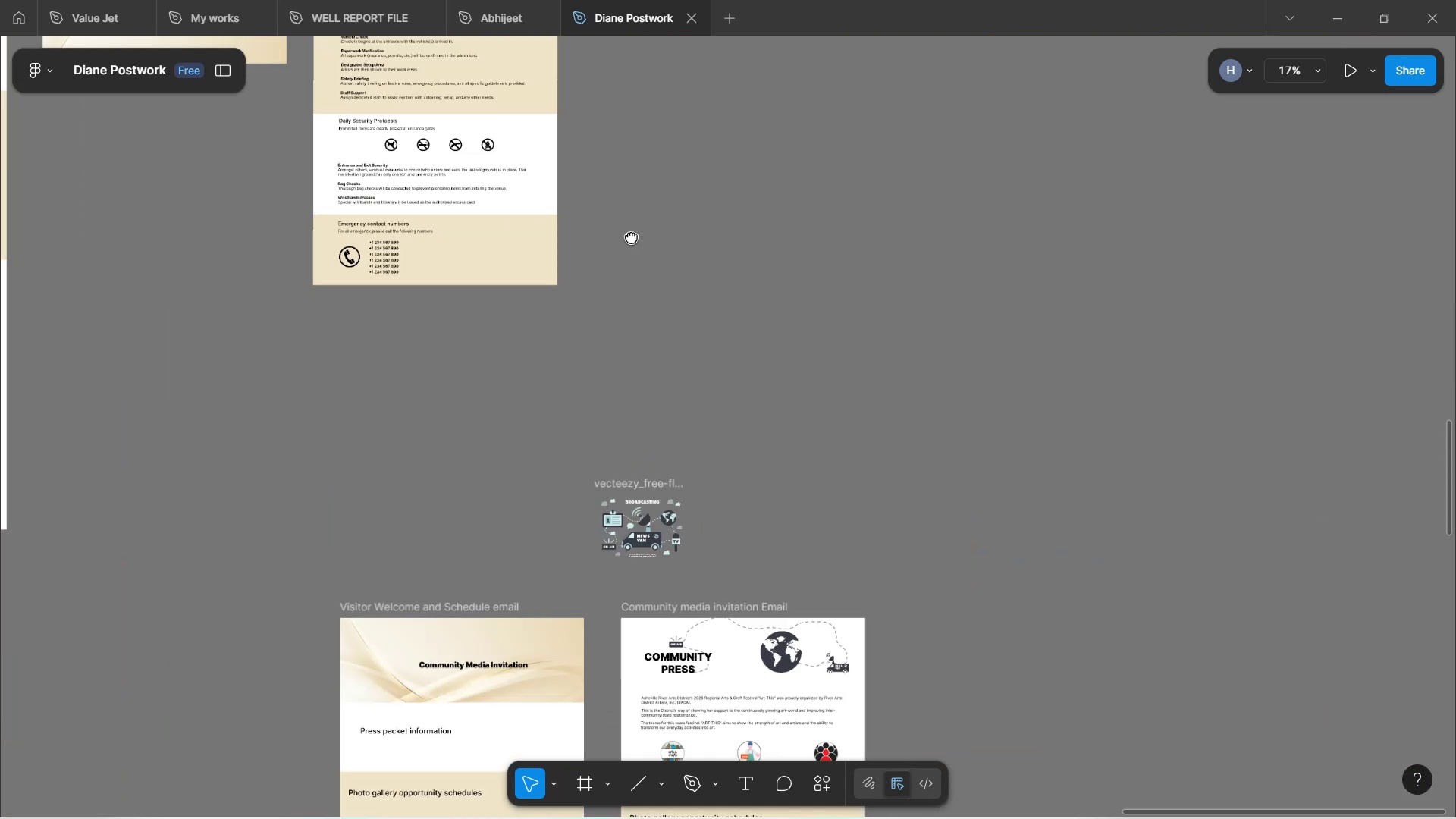 
left_click_drag(start_coordinate=[774, 410], to_coordinate=[767, 229])
 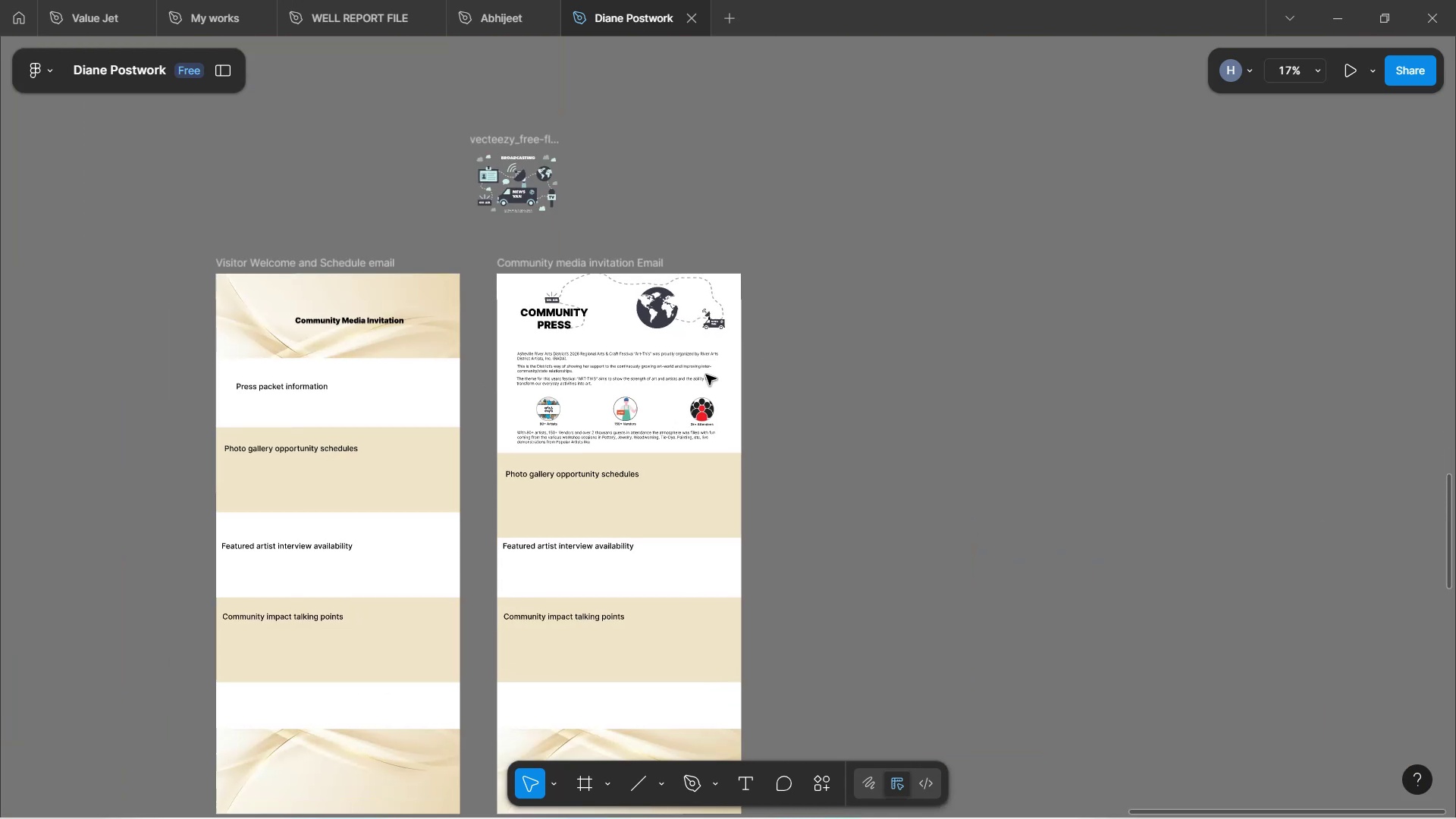 
key(Space)
 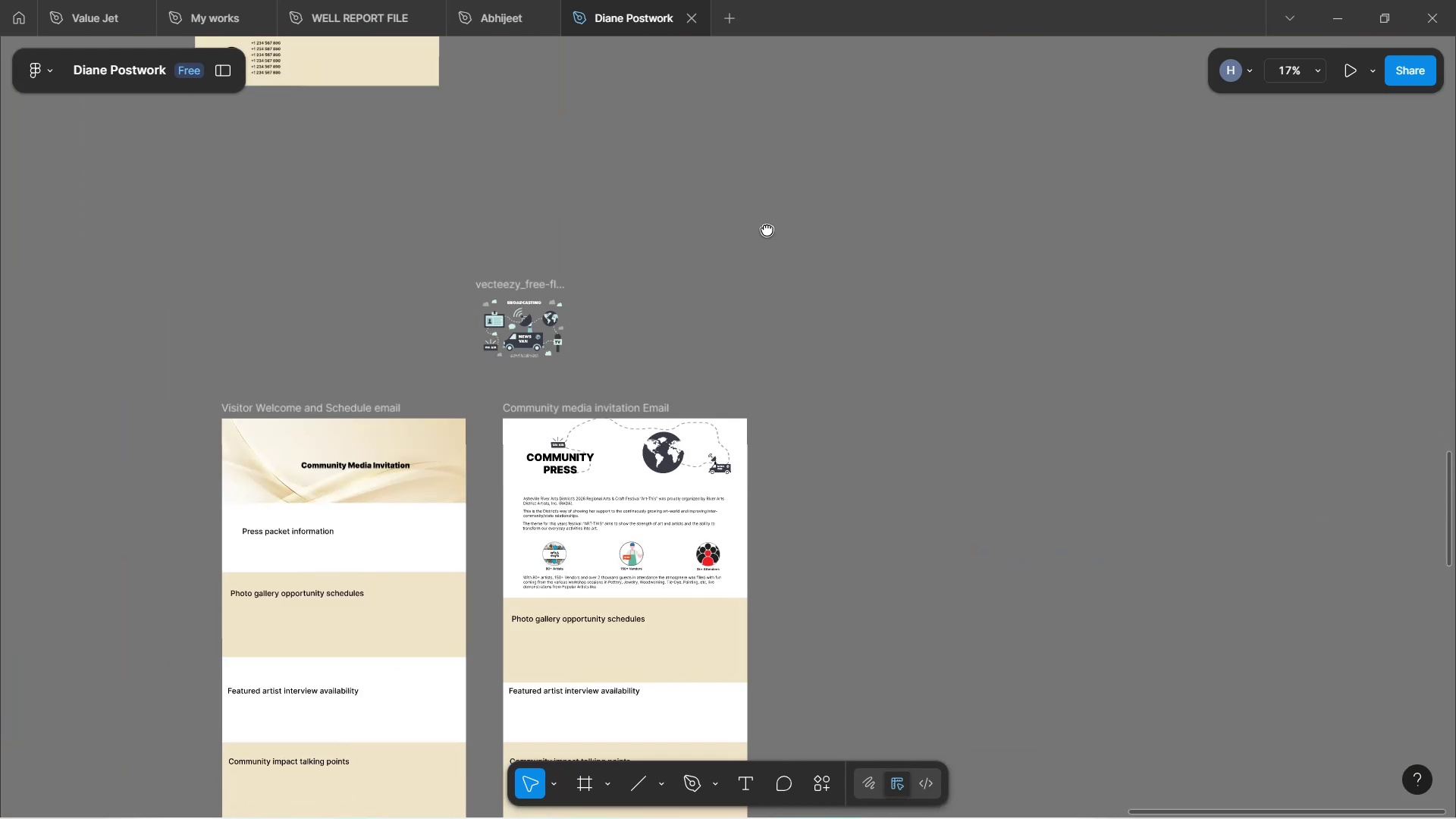 
key(Space)
 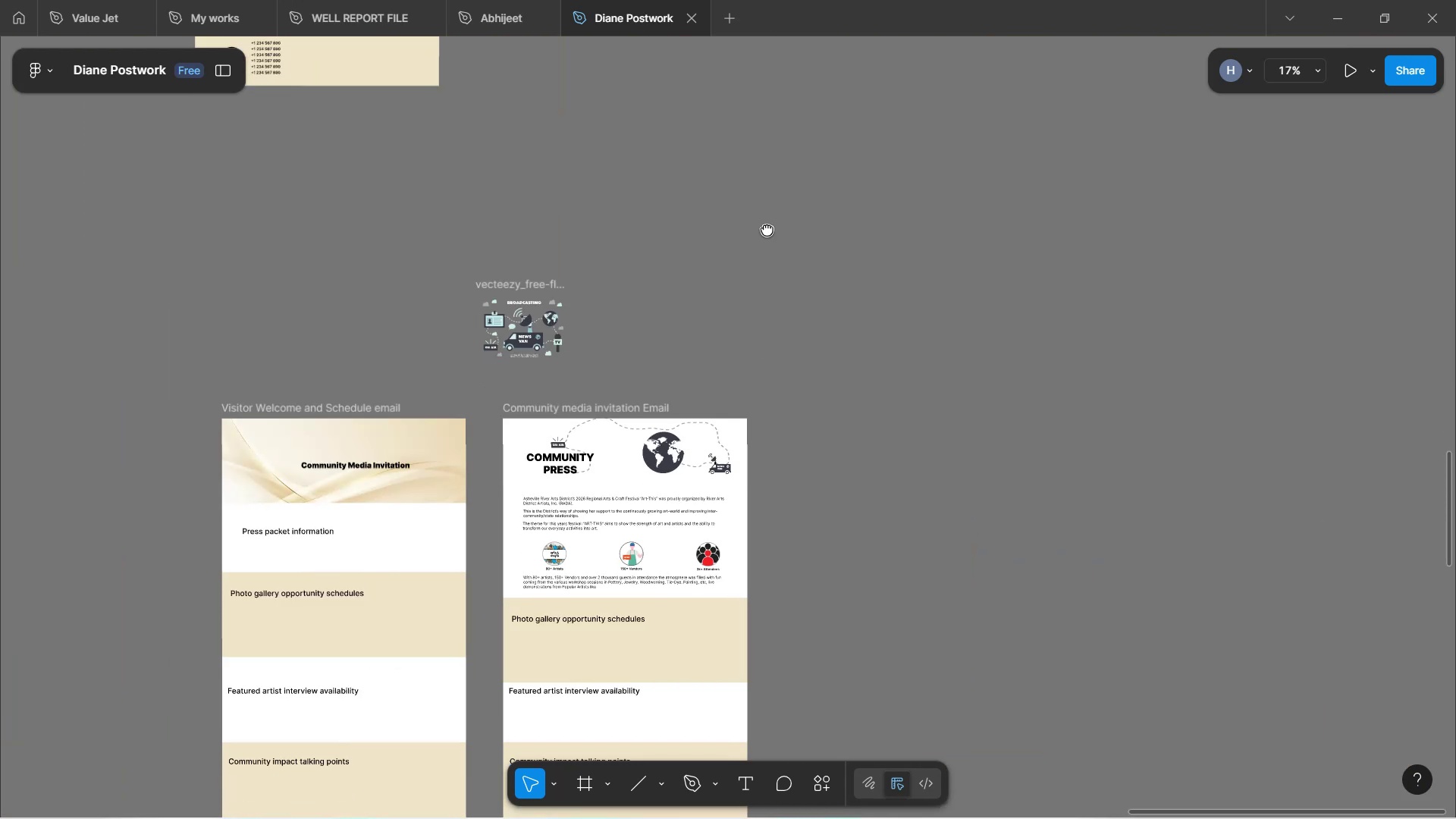 
key(Space)
 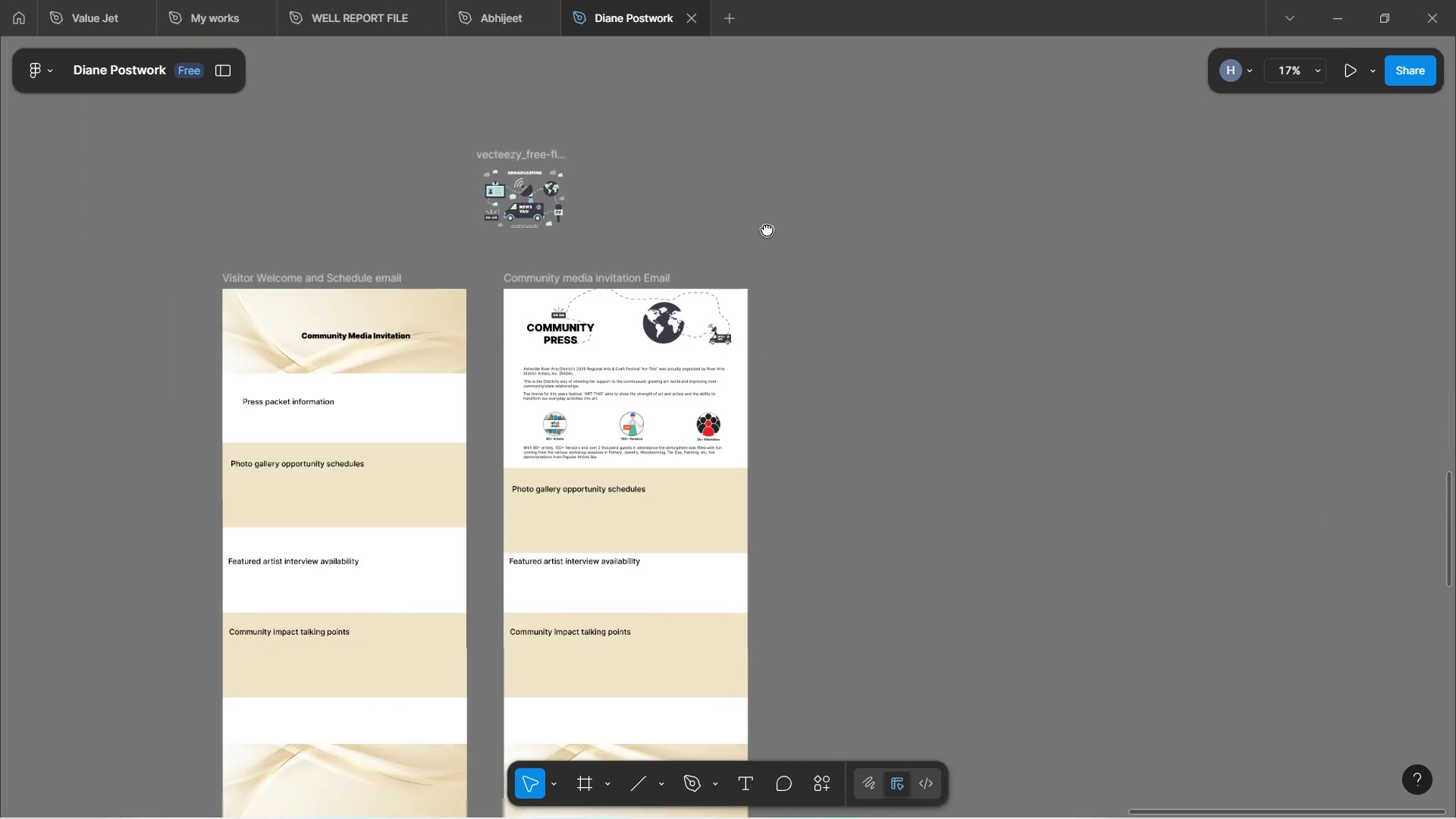 
key(Space)
 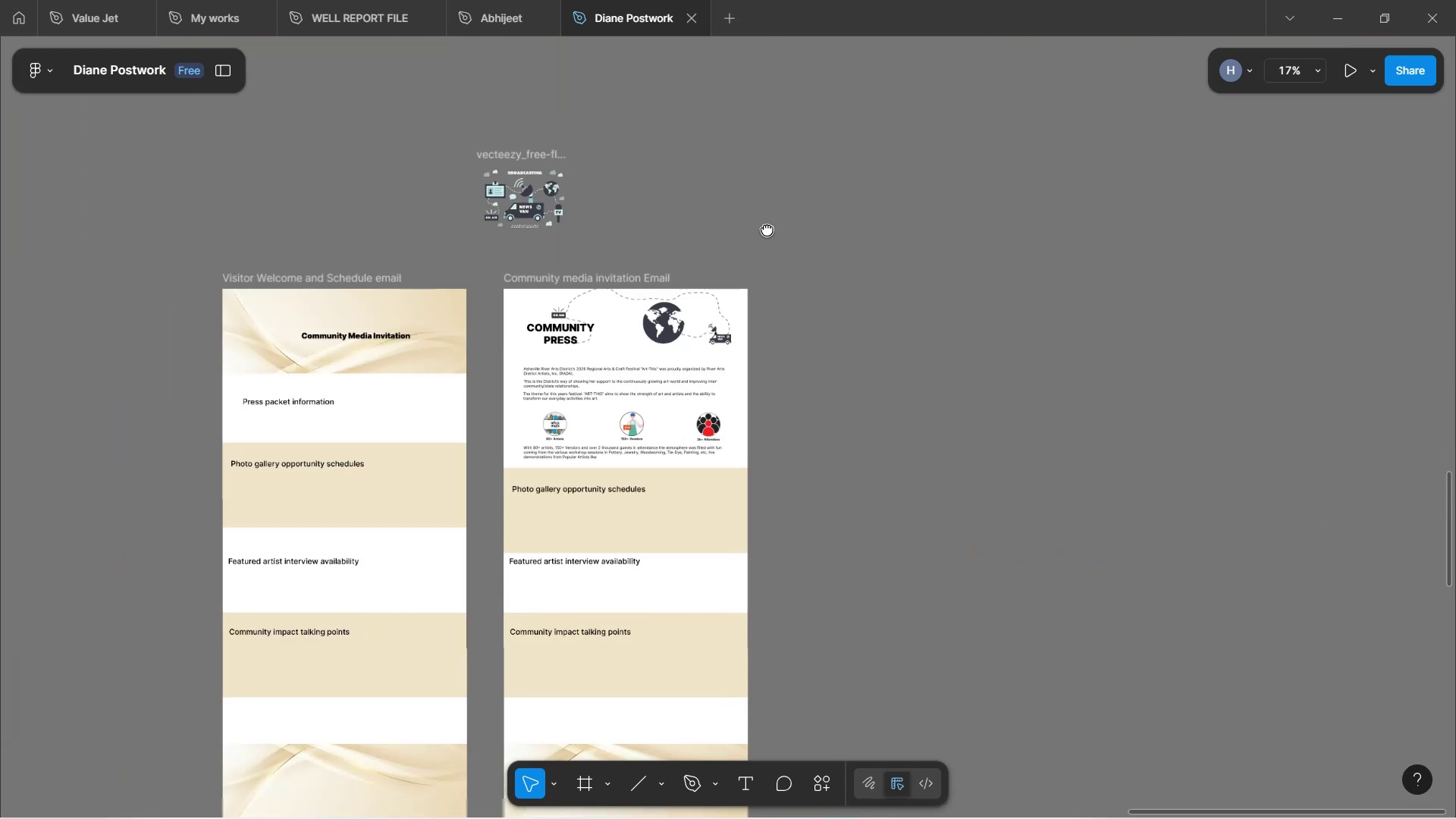 
key(Space)
 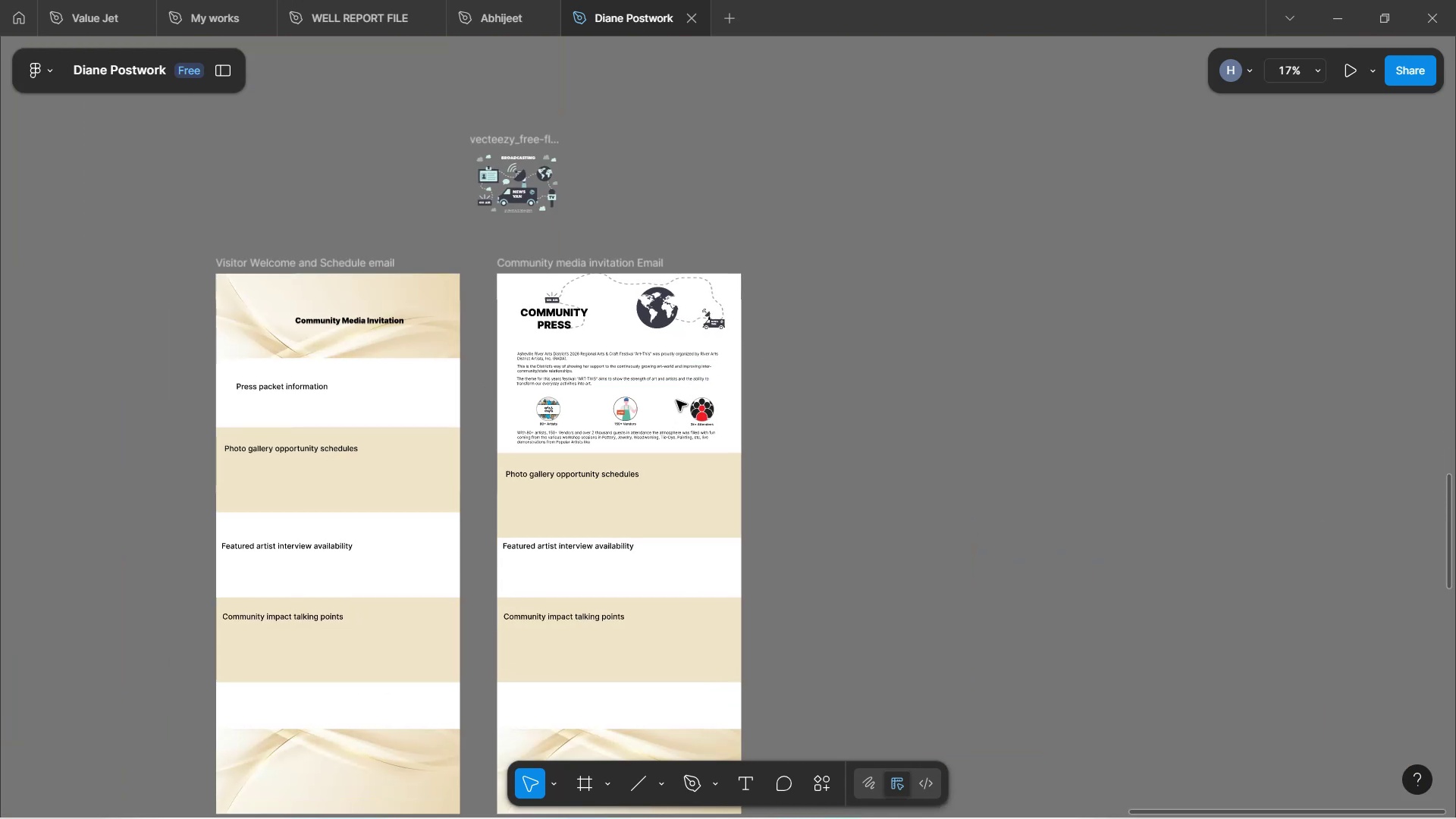 
hold_key(key=ControlLeft, duration=0.77)
scroll: coordinate [655, 419], scroll_direction: up, amount: 3.0
 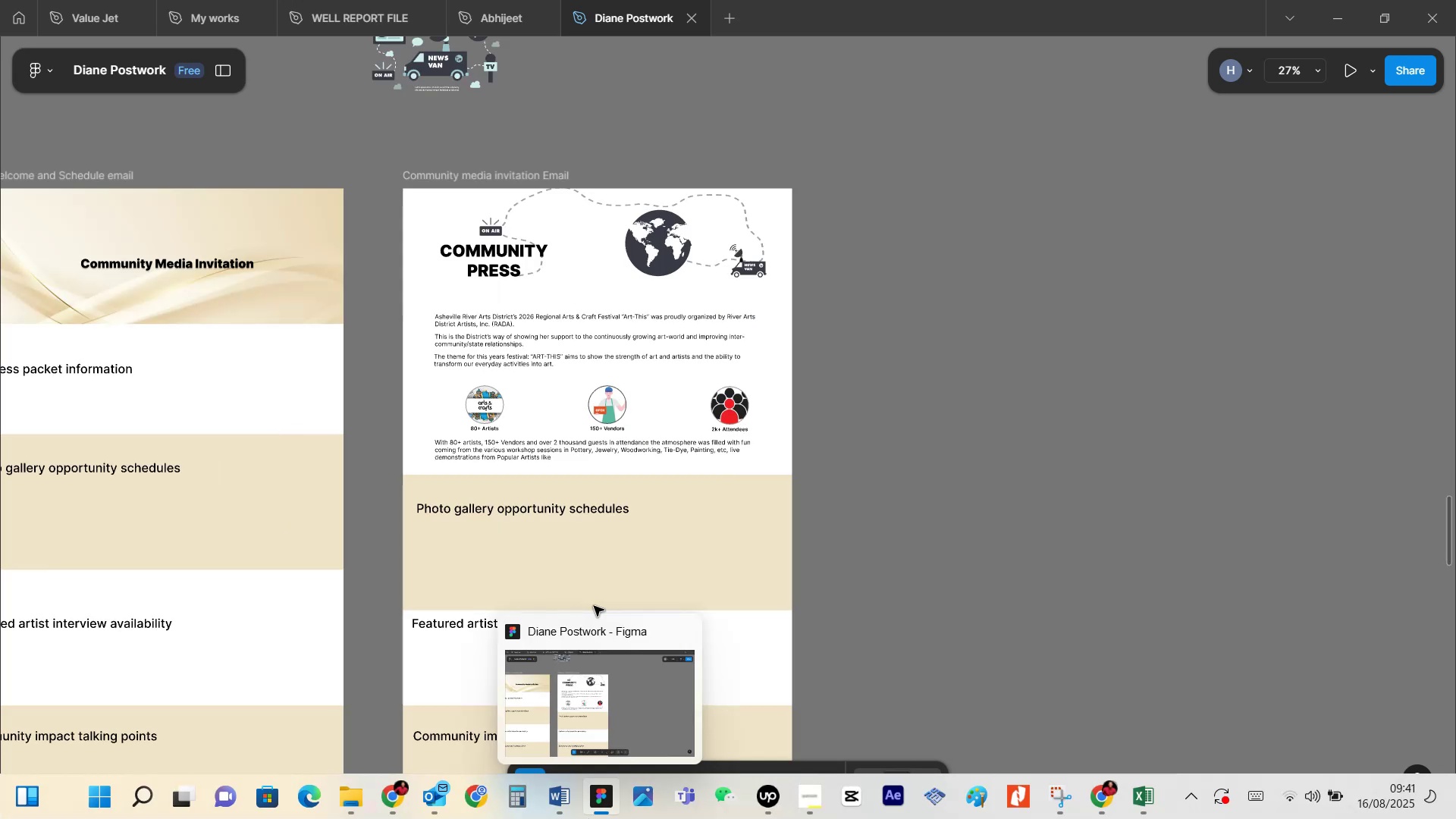 
hold_key(key=ControlLeft, duration=1.76)
scroll: coordinate [569, 546], scroll_direction: up, amount: 12.0
 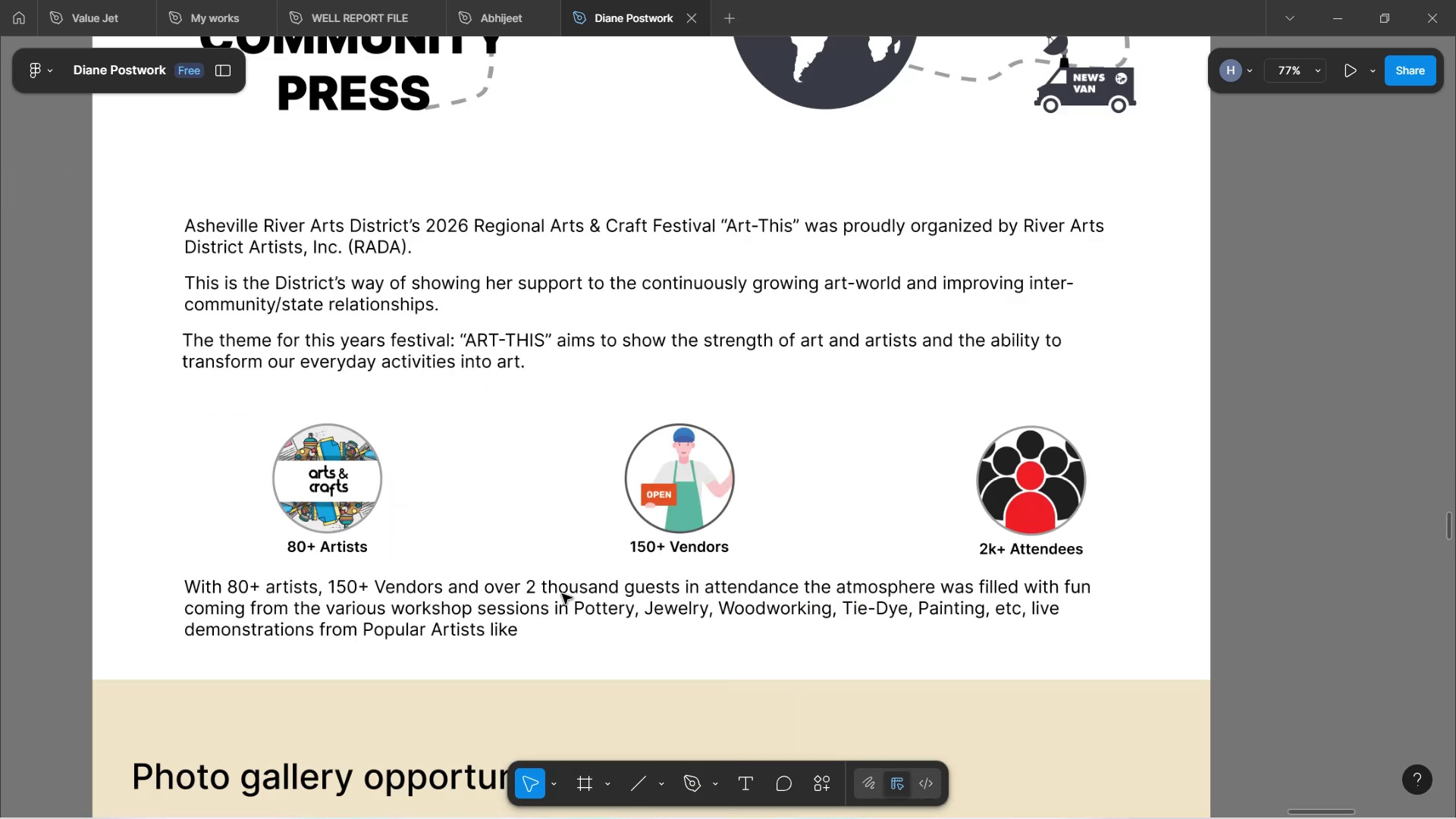 
hold_key(key=ControlLeft, duration=1.55)
 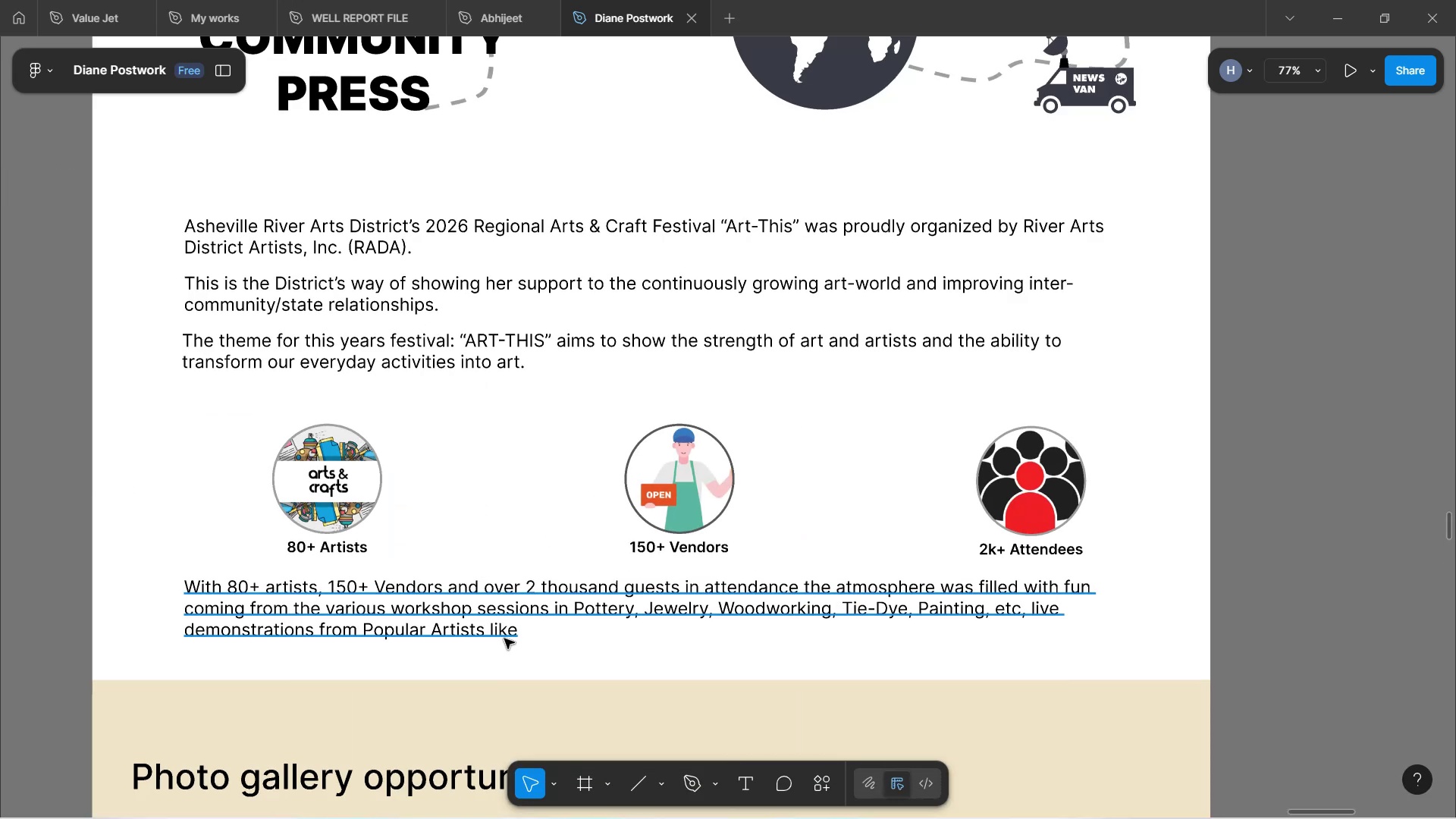 
hold_key(key=ControlLeft, duration=1.76)
double_click([504, 639])
 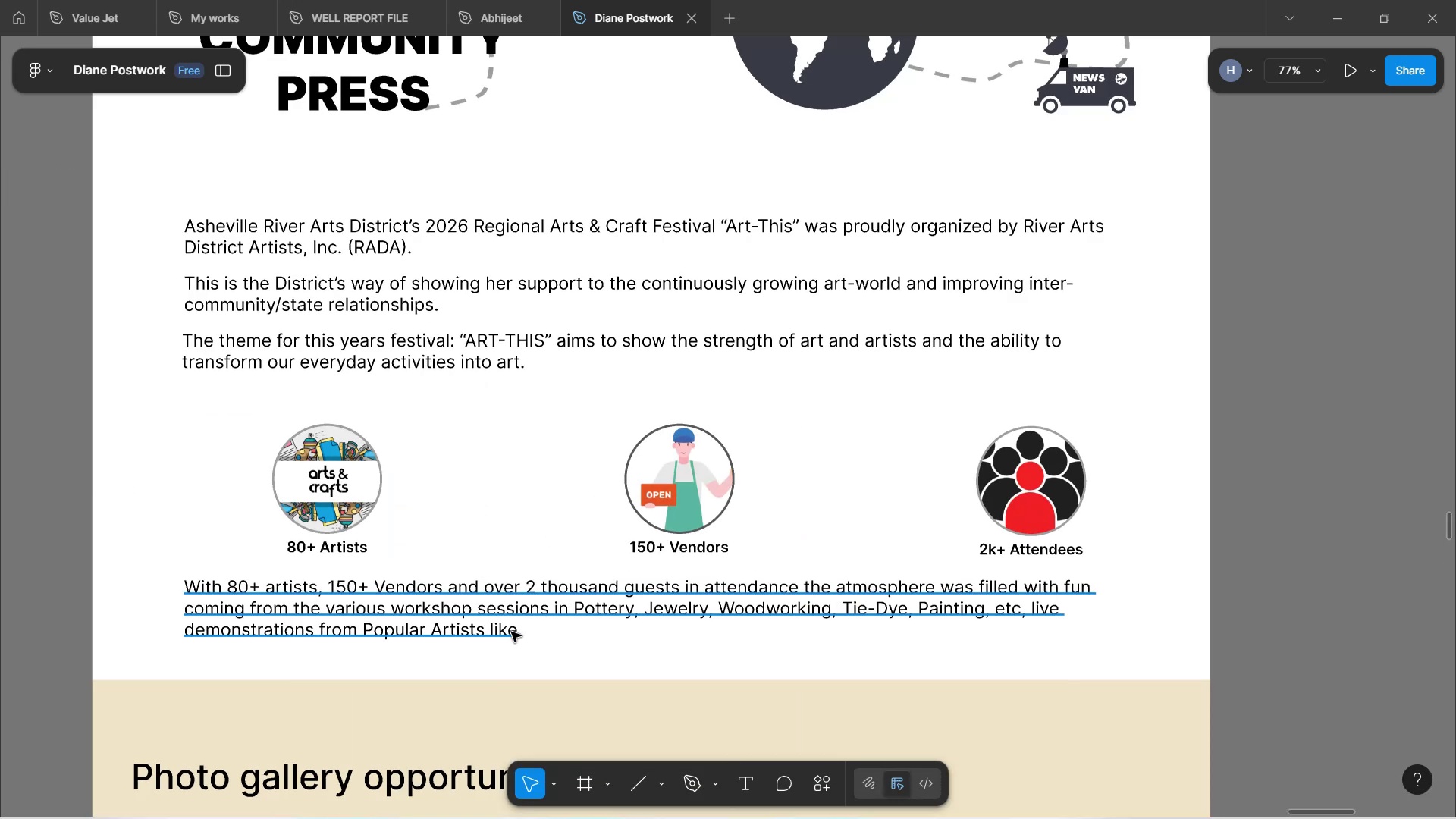 
key(Control+ControlLeft)
 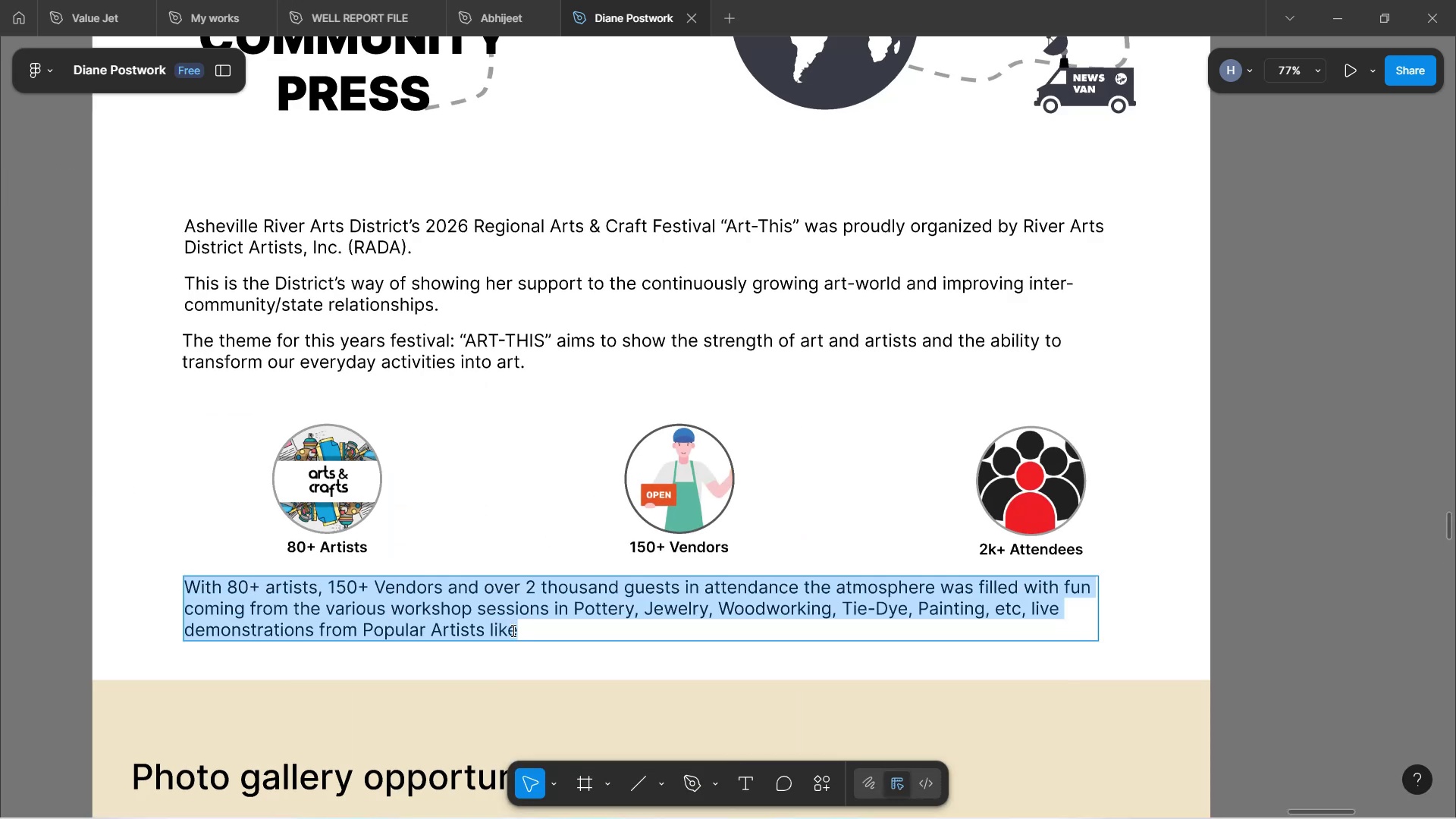 
key(Control+ControlLeft)
 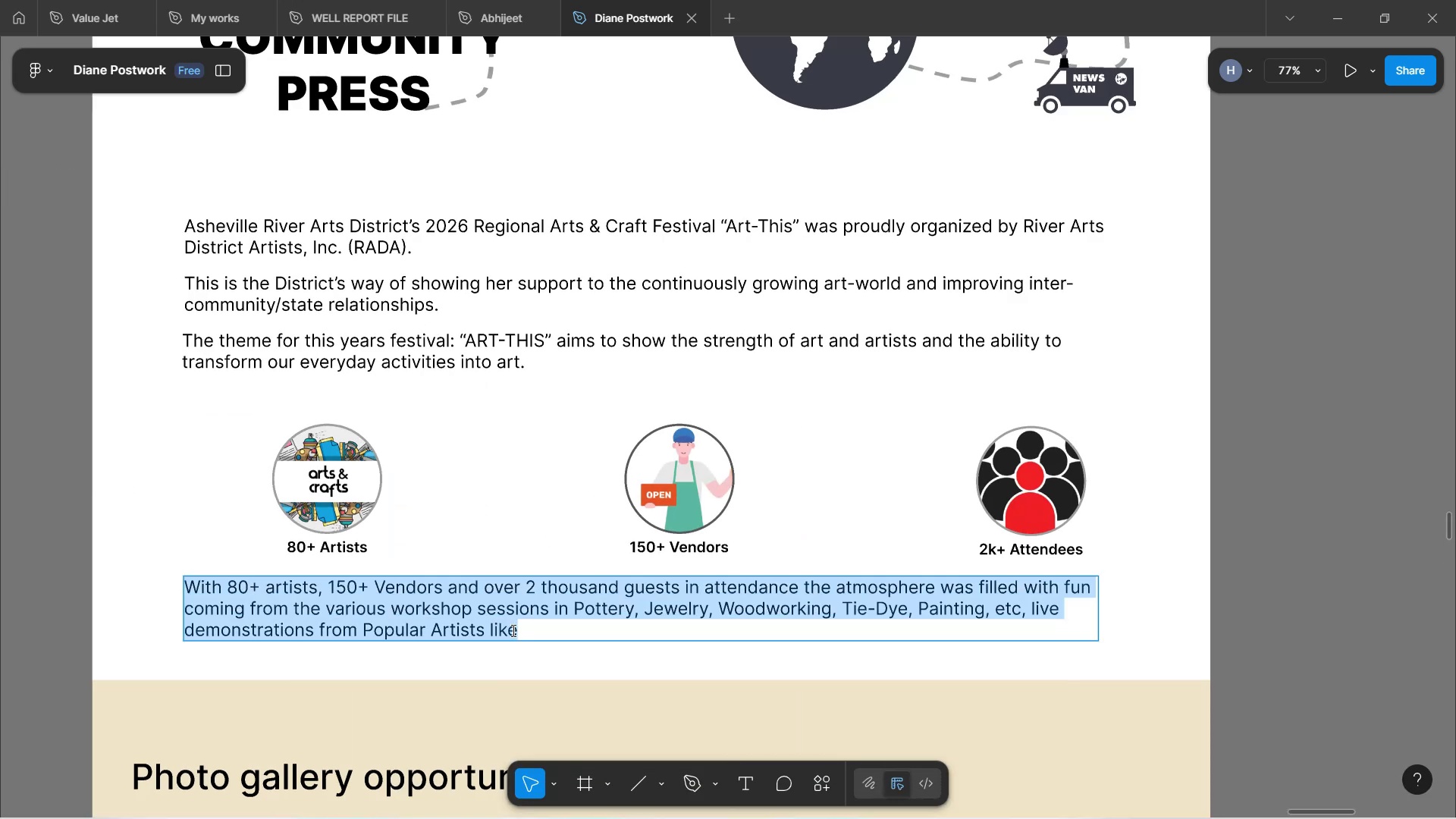 
key(Control+ControlLeft)
 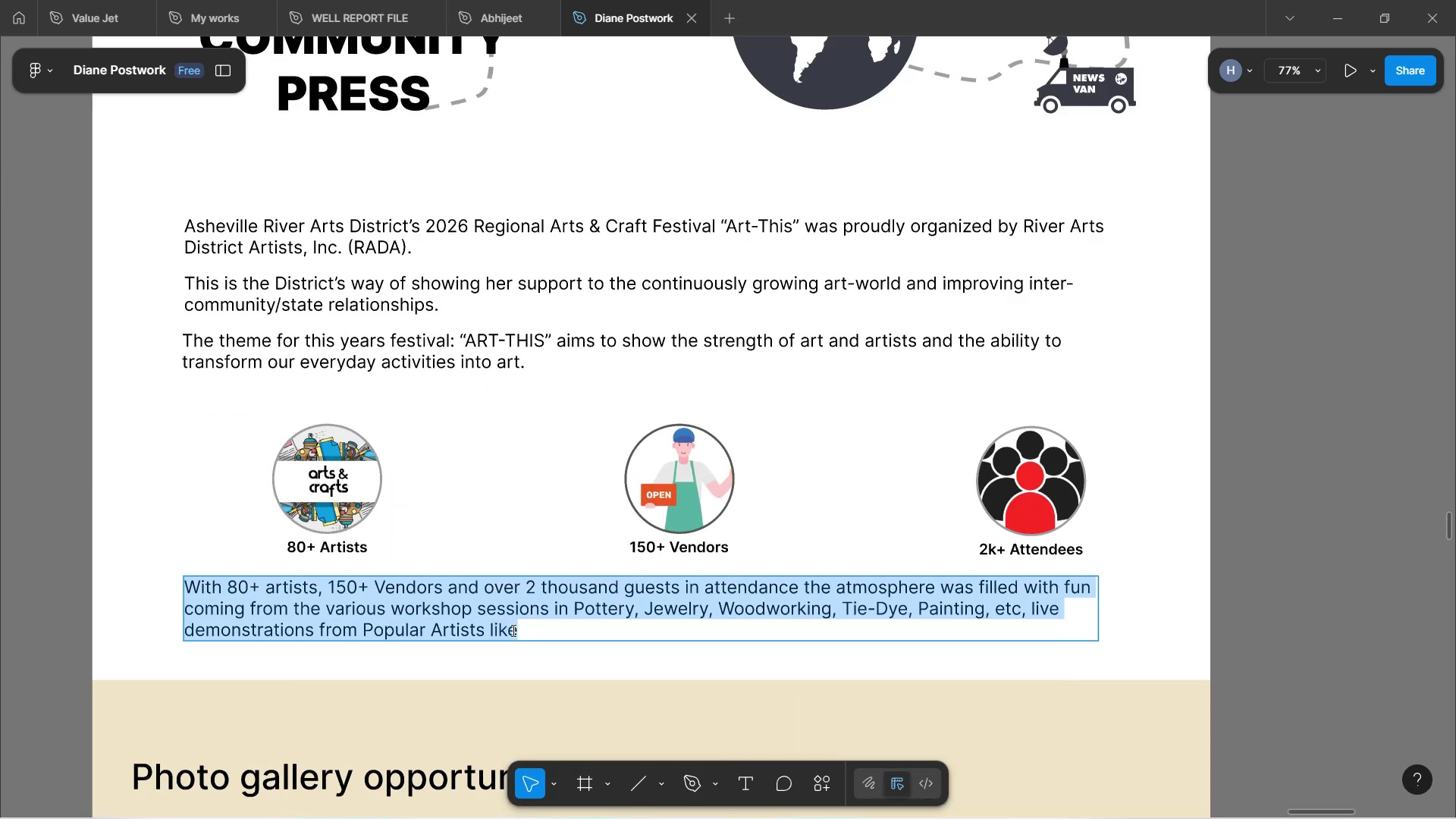 
key(Control+ControlLeft)
 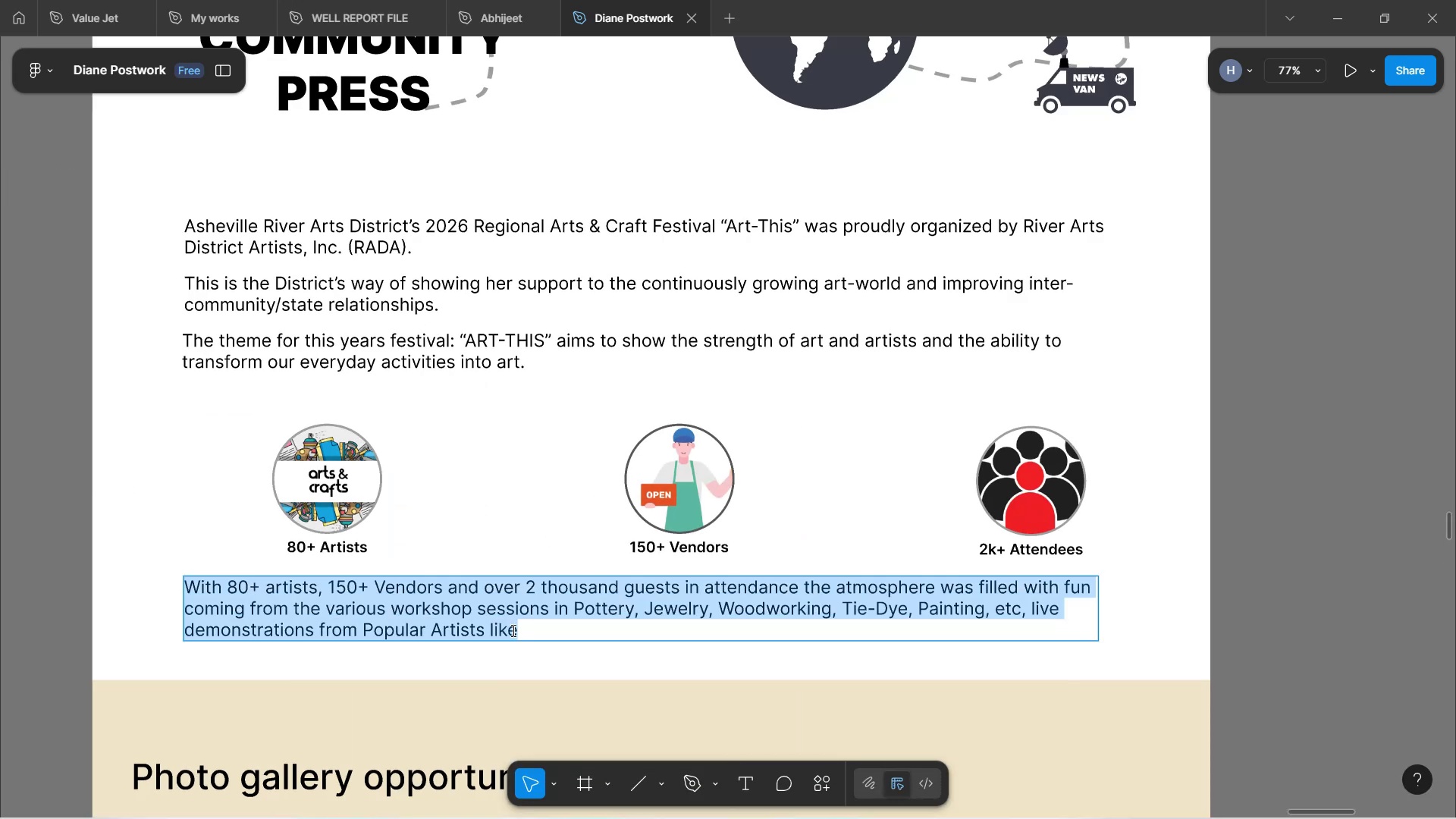 
key(Control+ControlLeft)
 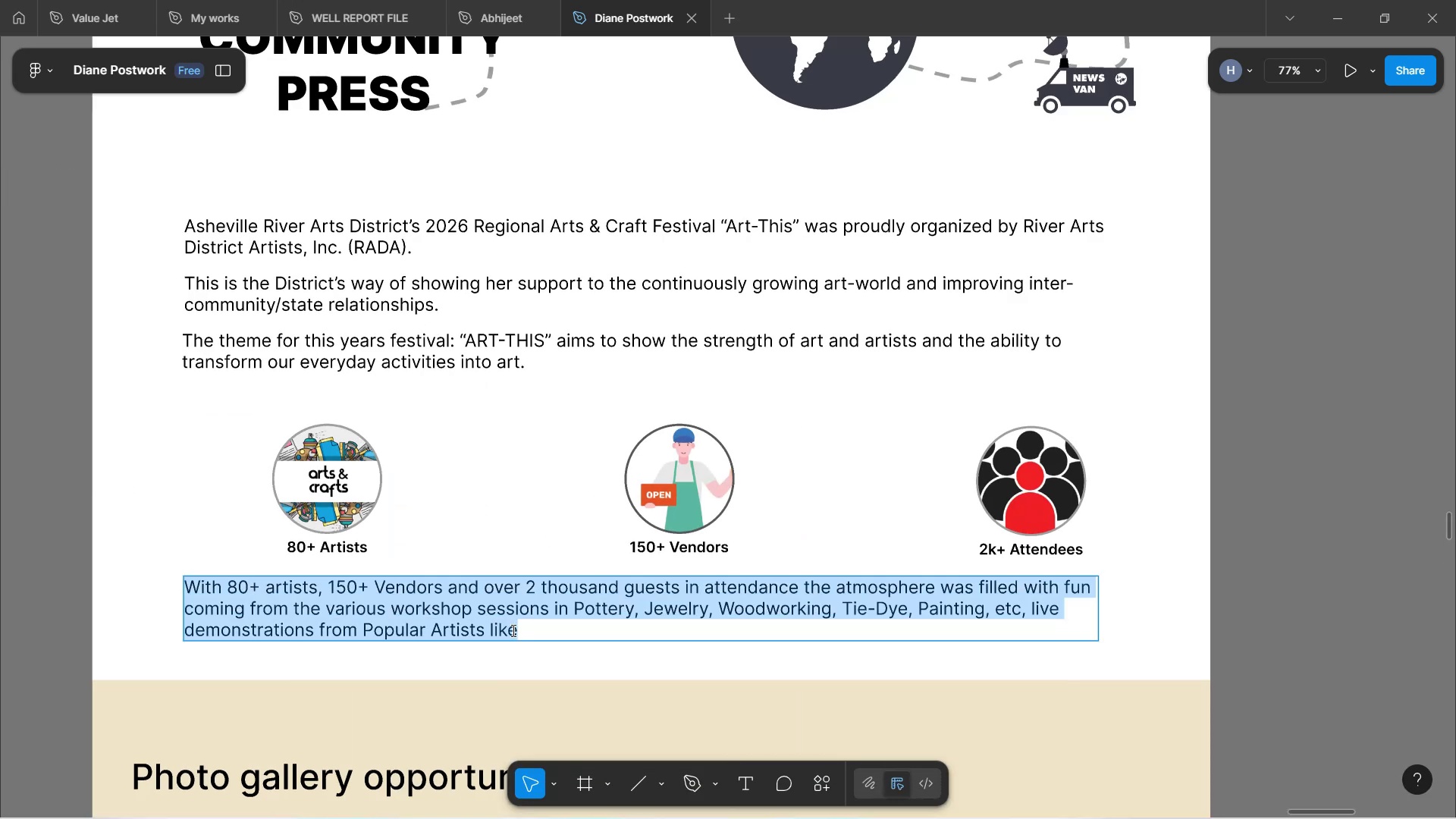 
key(Control+ControlLeft)
 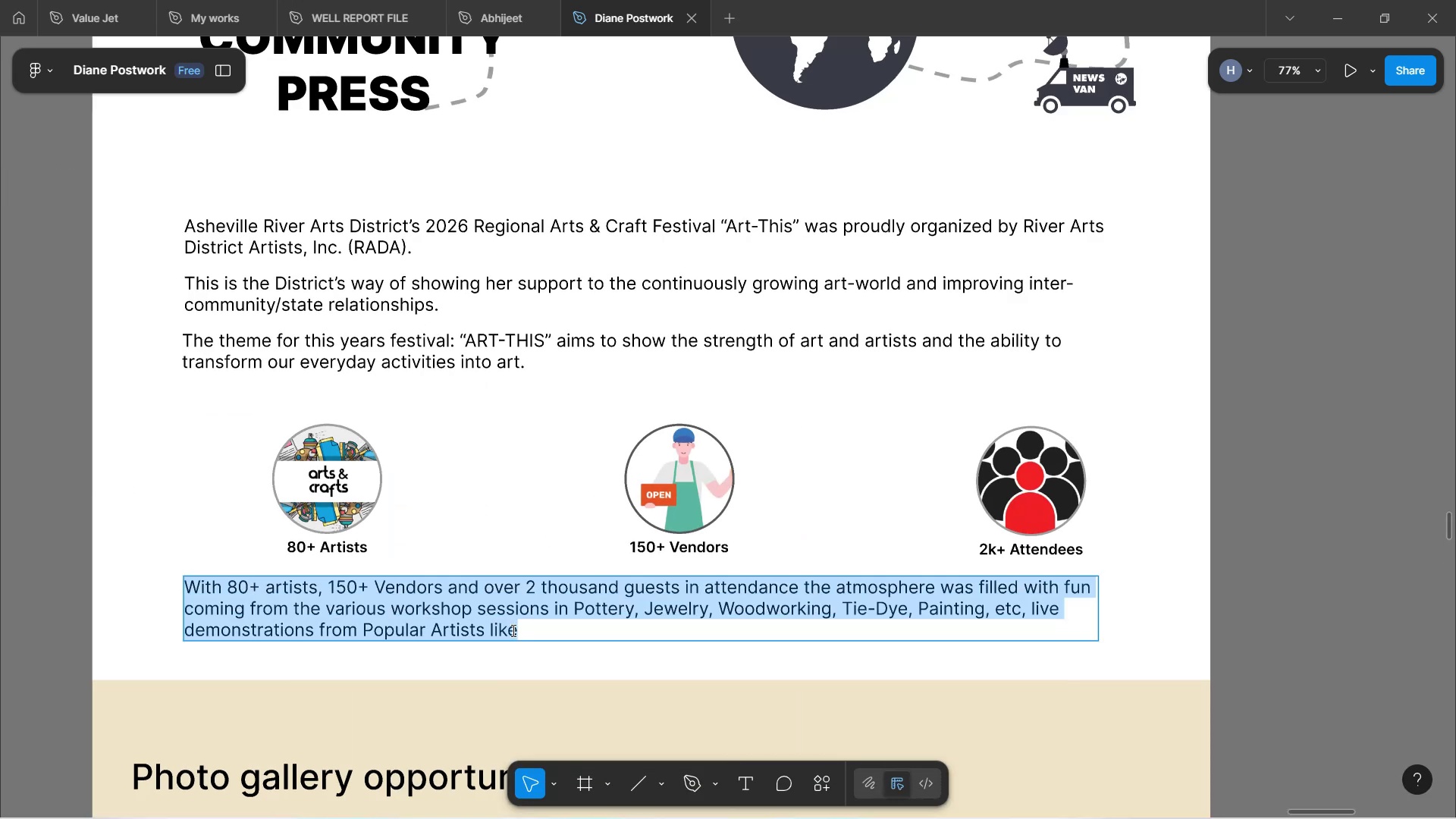 
key(Control+ControlLeft)
 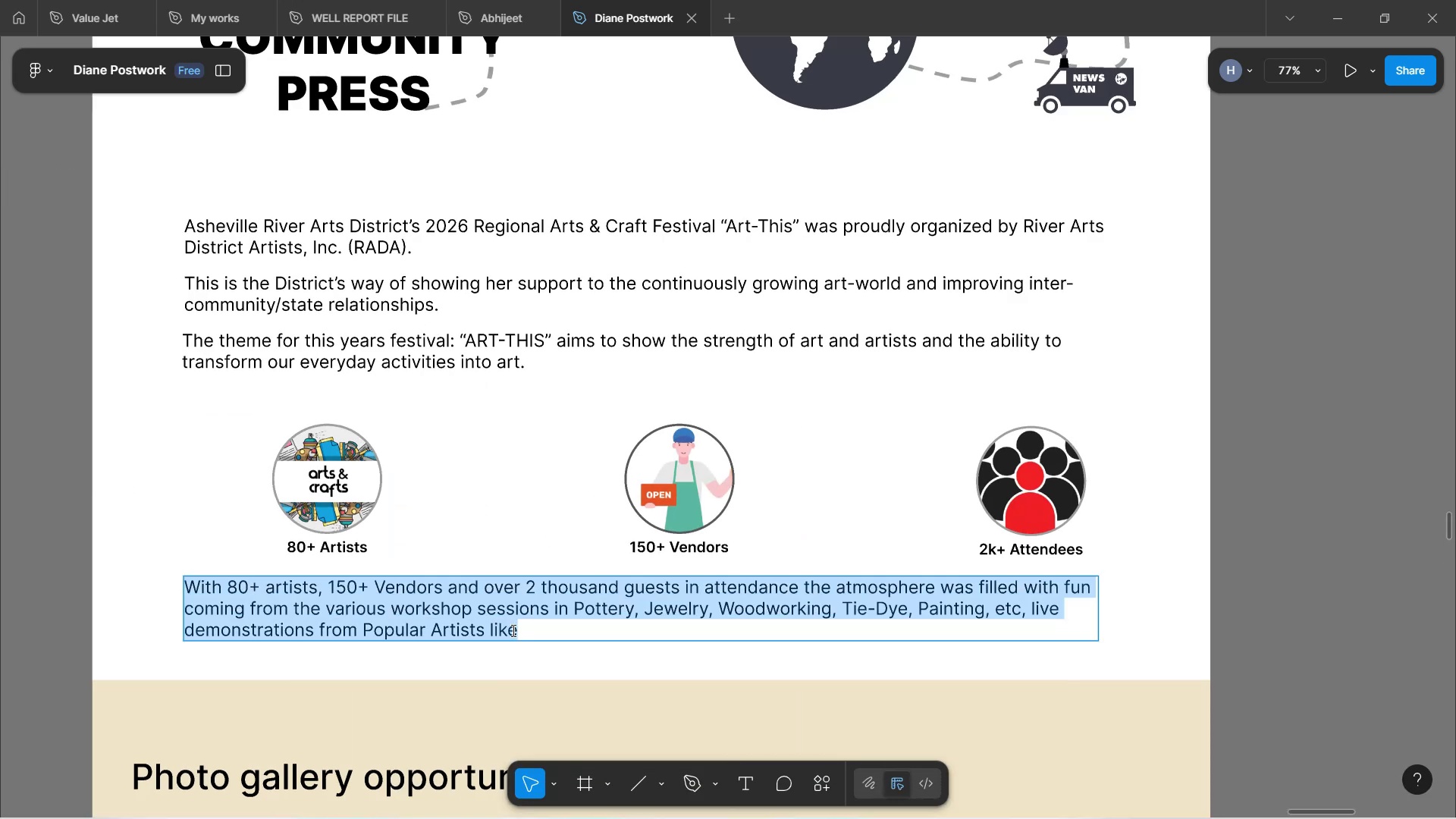 
key(Control+ControlLeft)
 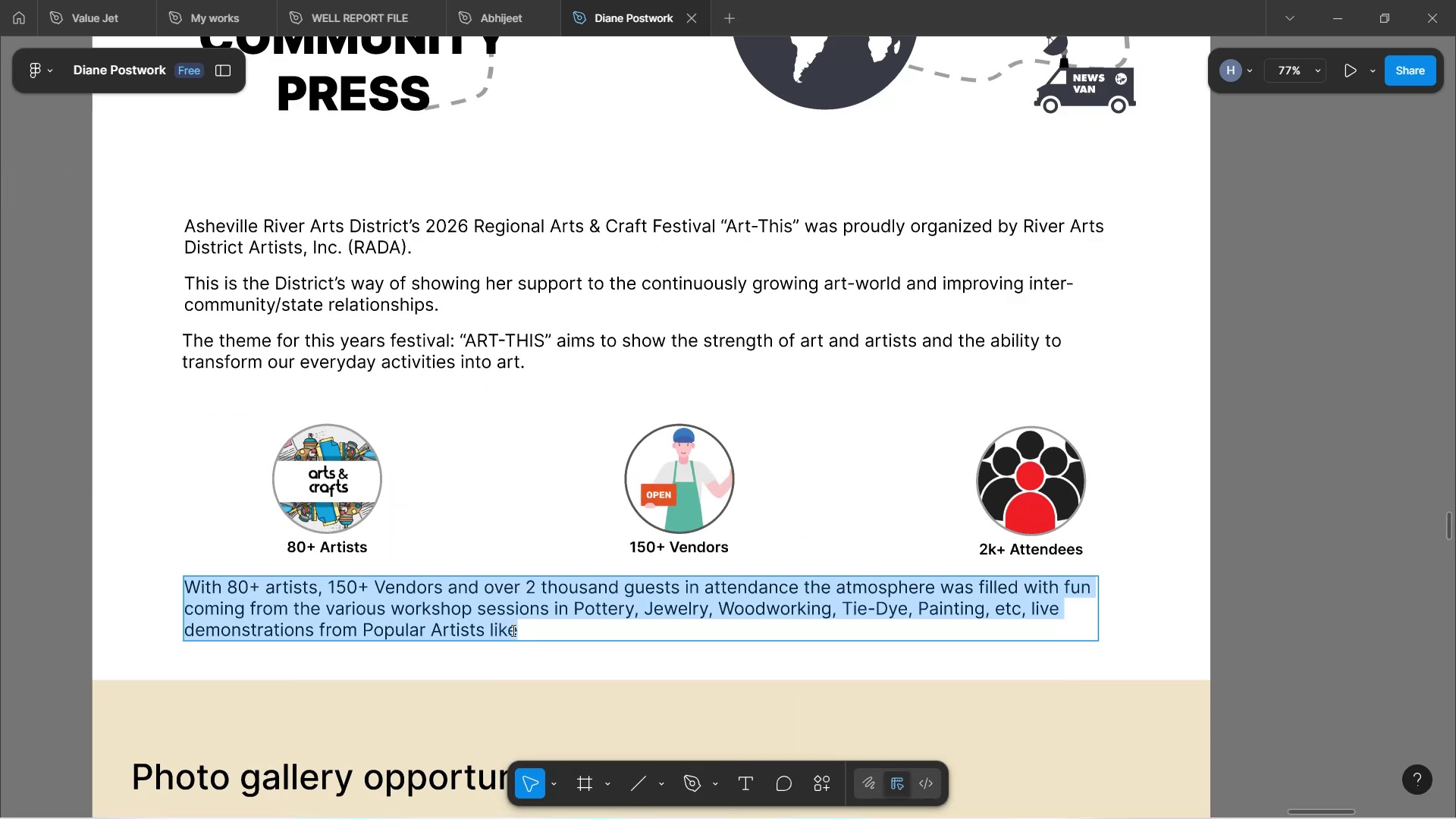 
key(Control+ControlLeft)
 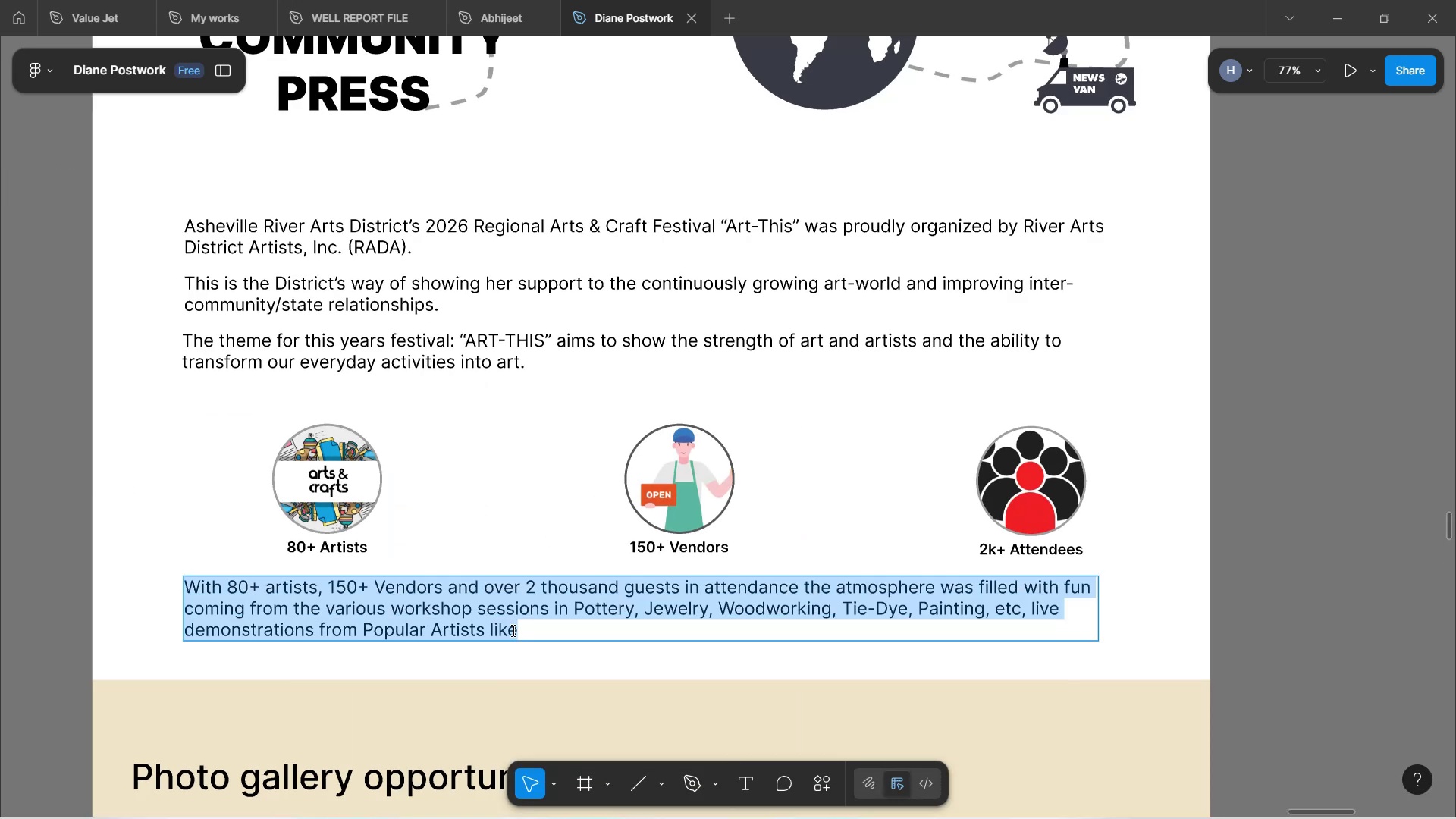 
key(Control+ControlLeft)
 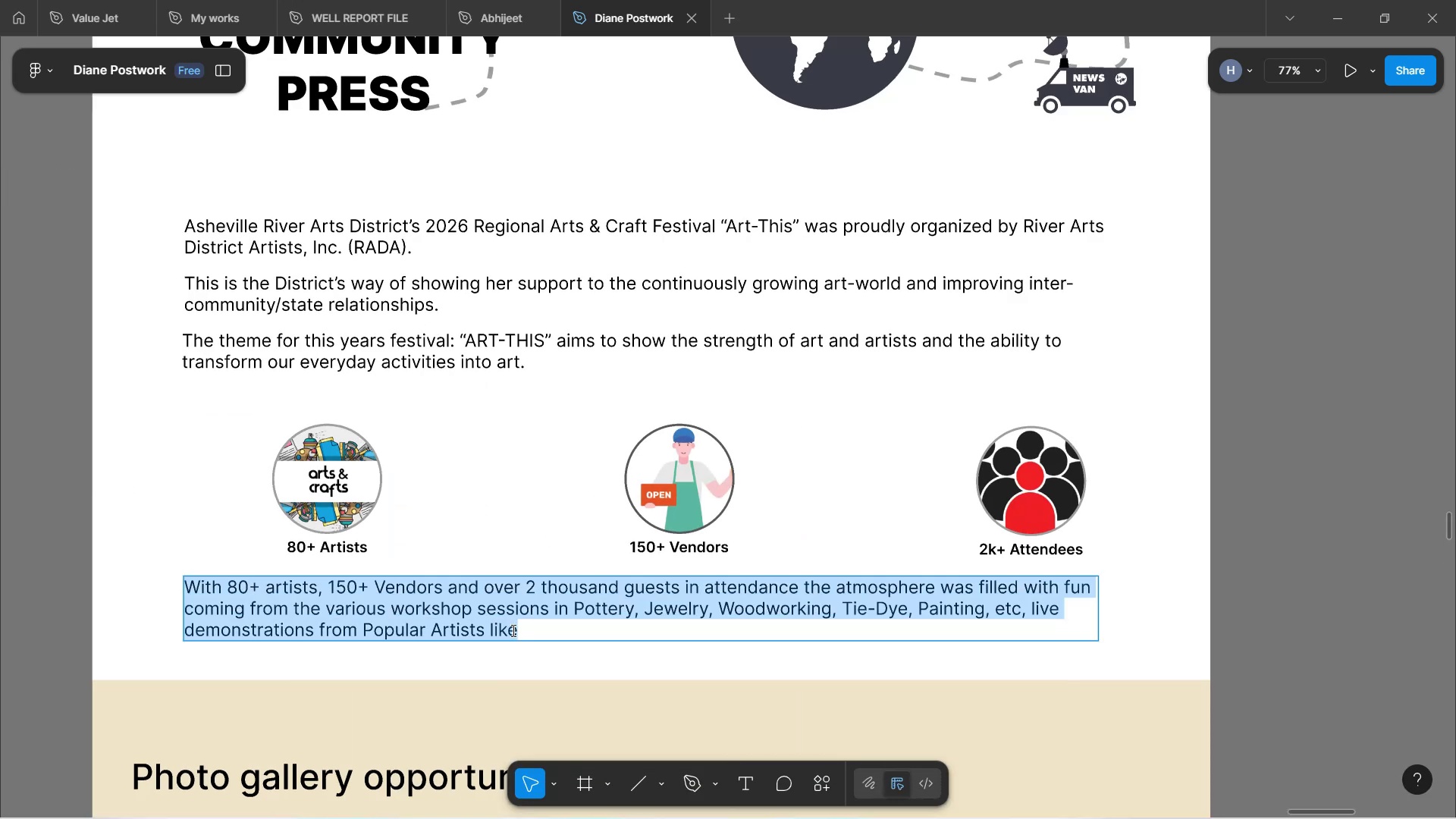 
key(Control+ControlLeft)
 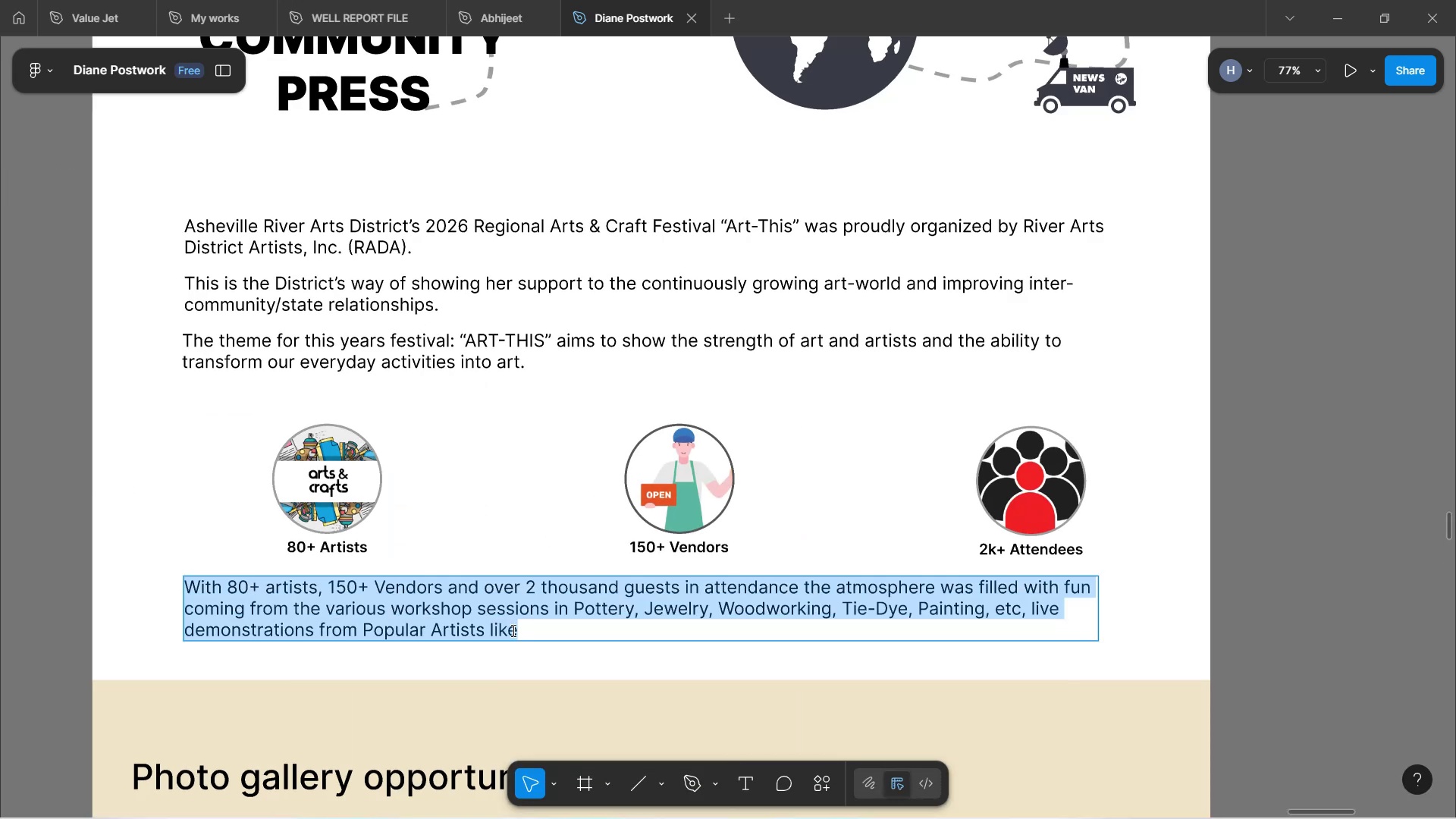 
key(Control+ControlLeft)
 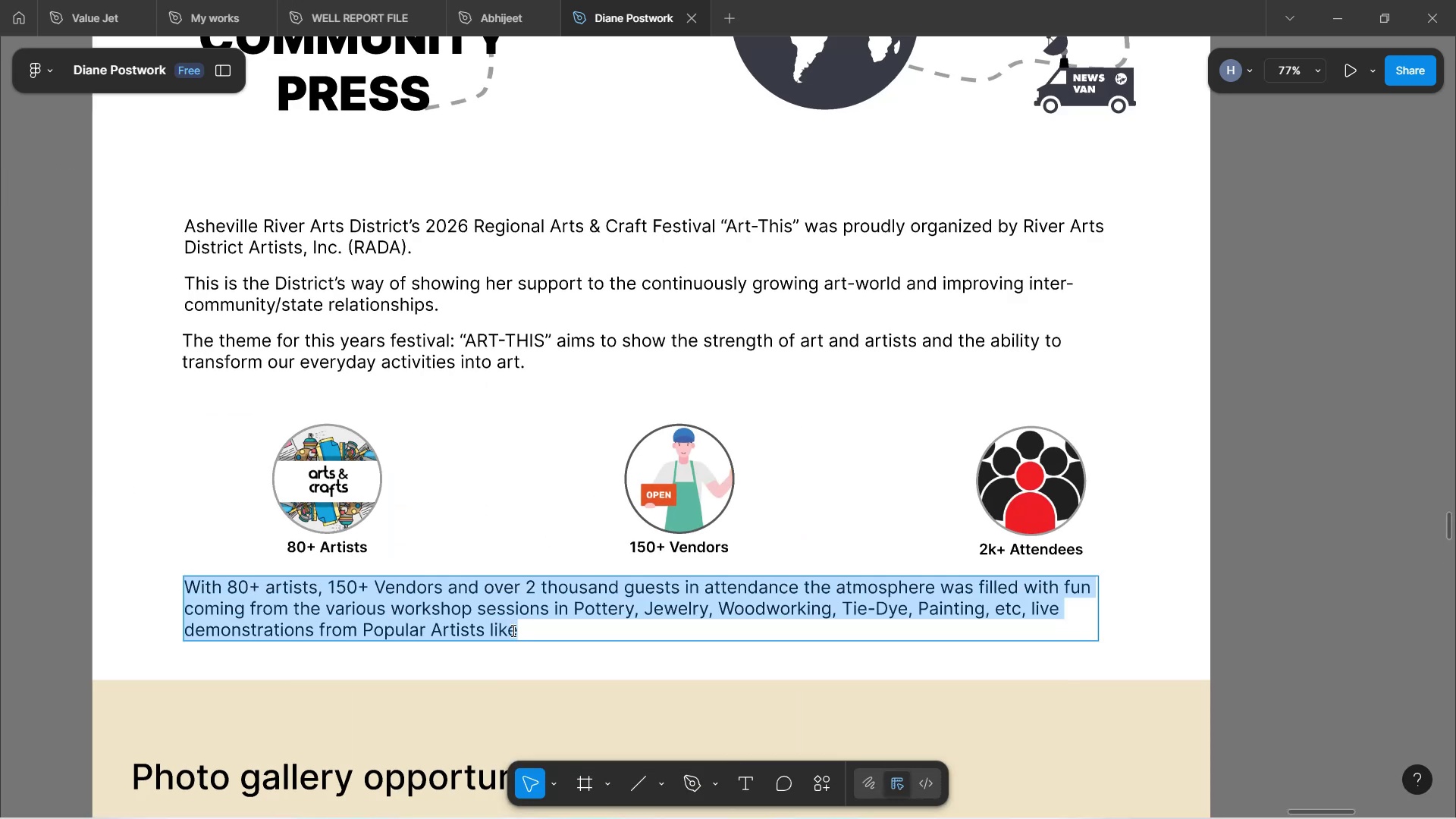 
key(Control+ControlLeft)
 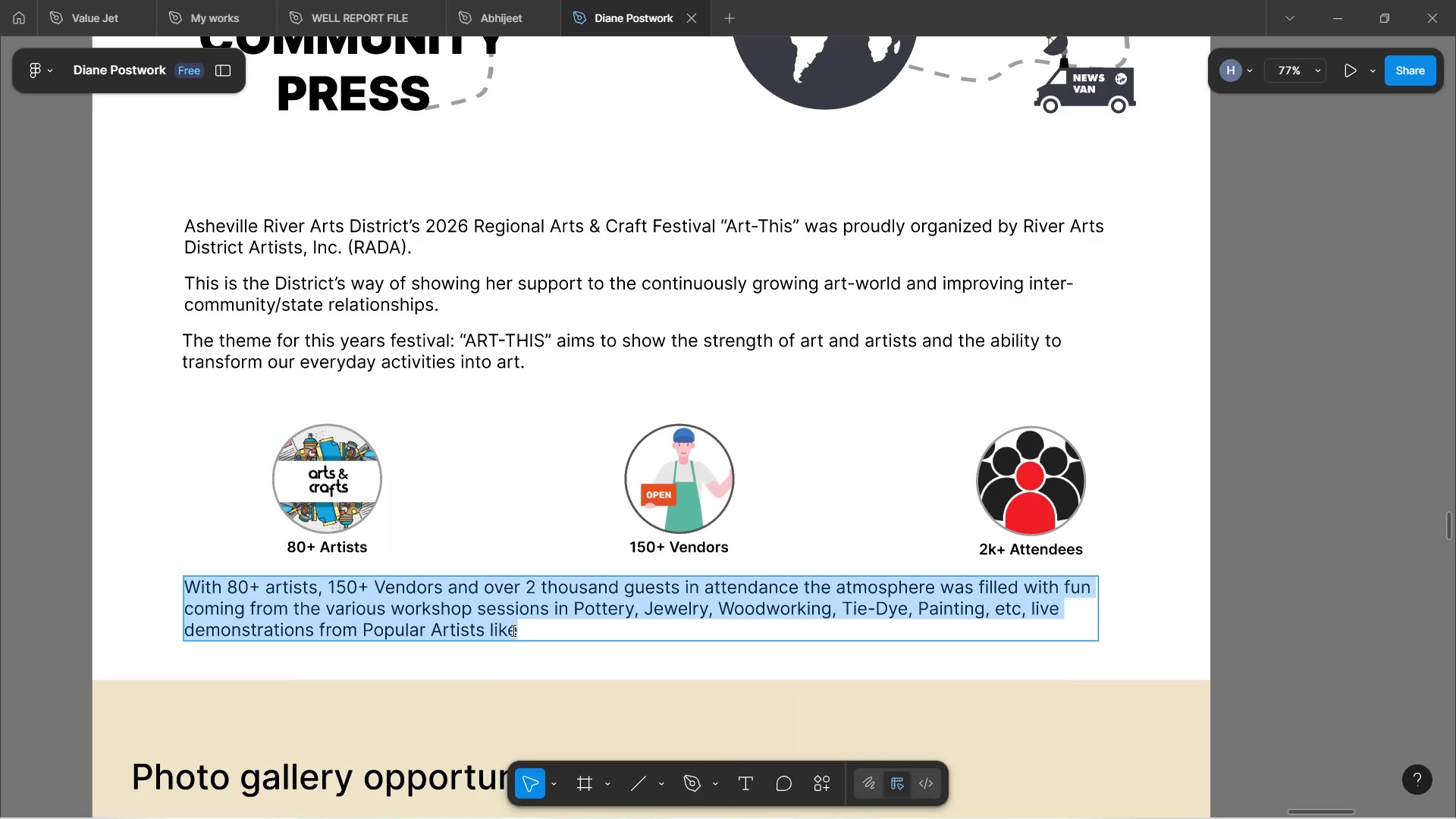 
key(Control+ControlLeft)
 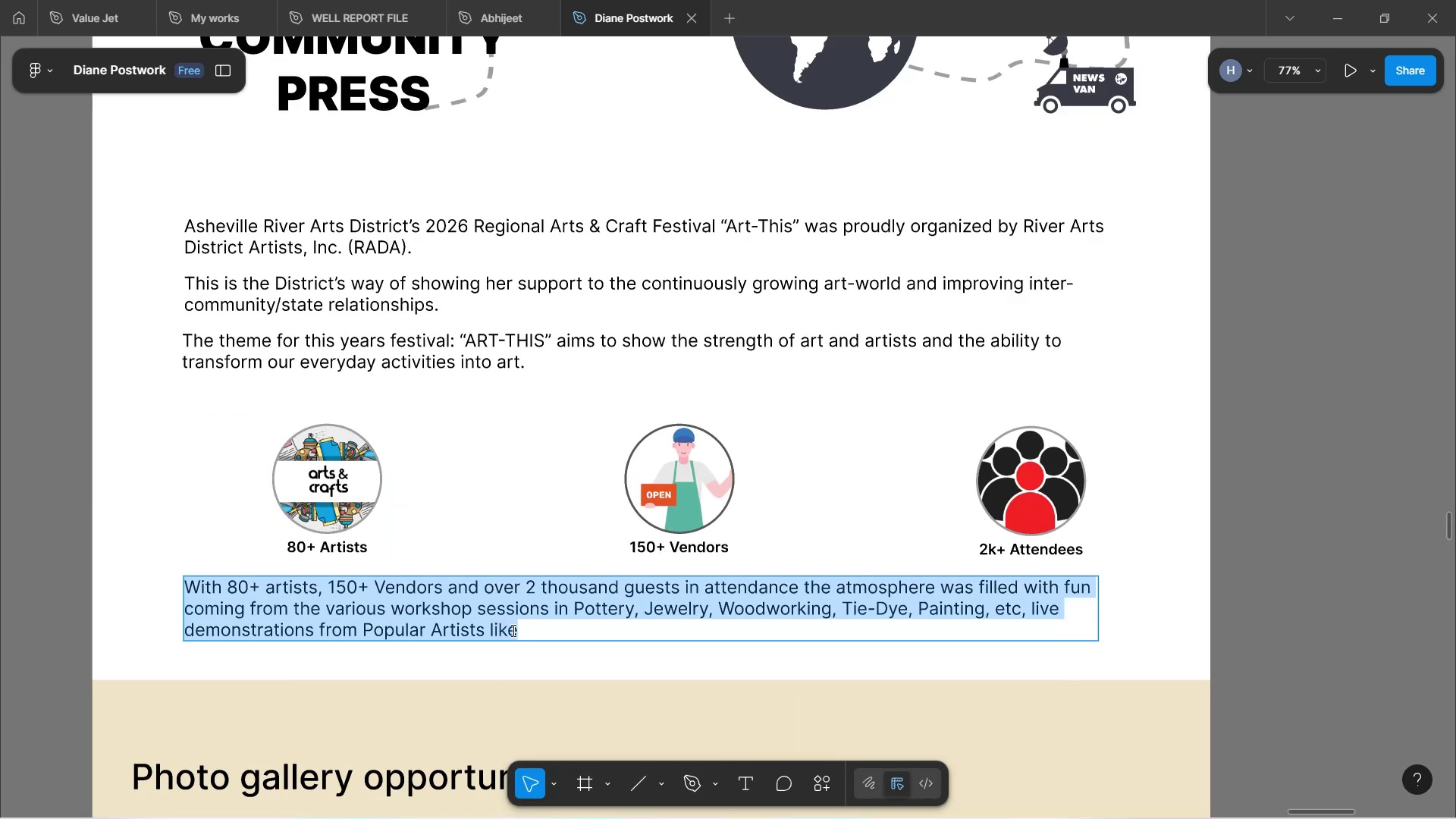 
key(Control+ControlLeft)
 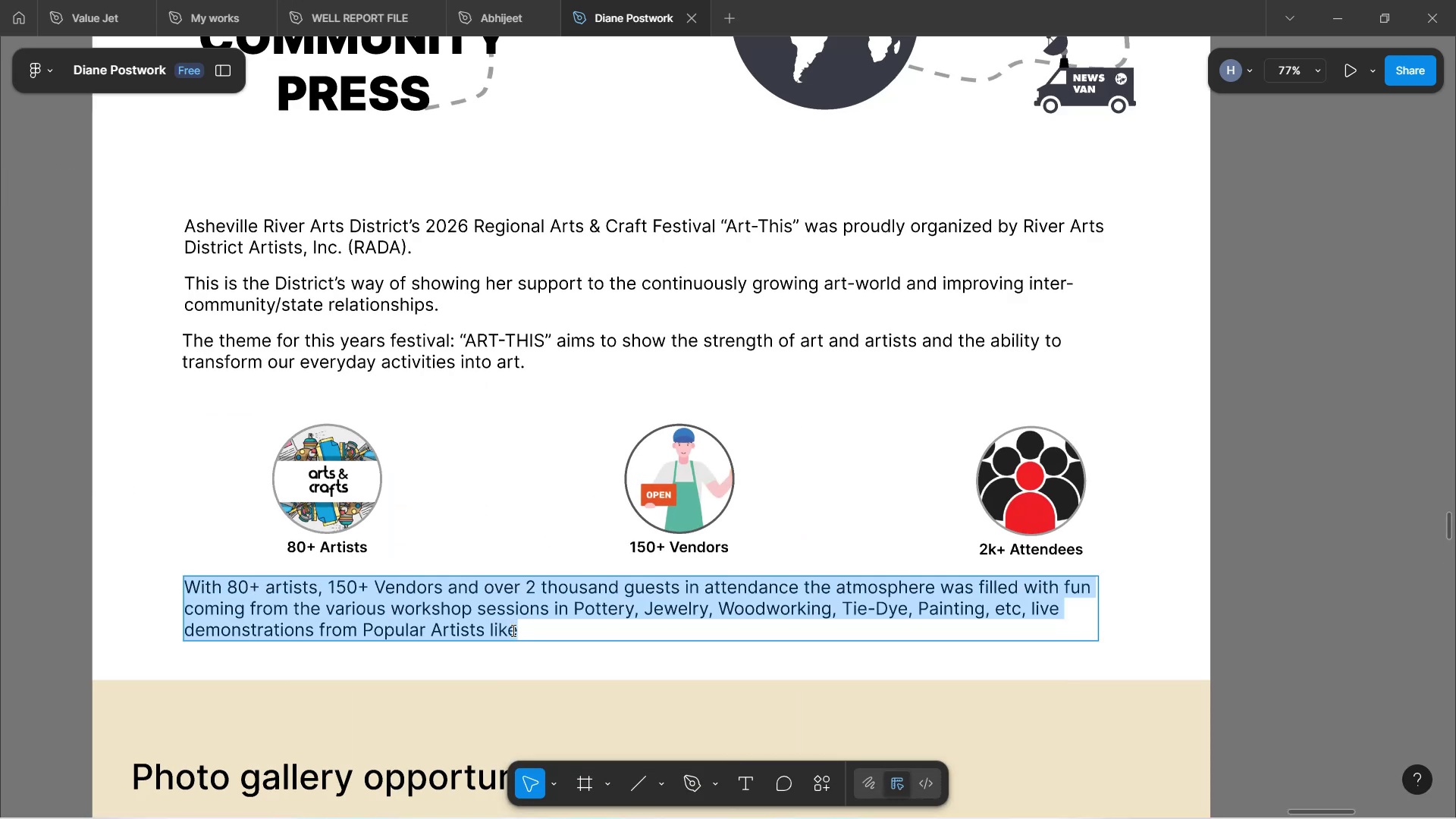 
key(Control+ControlLeft)
 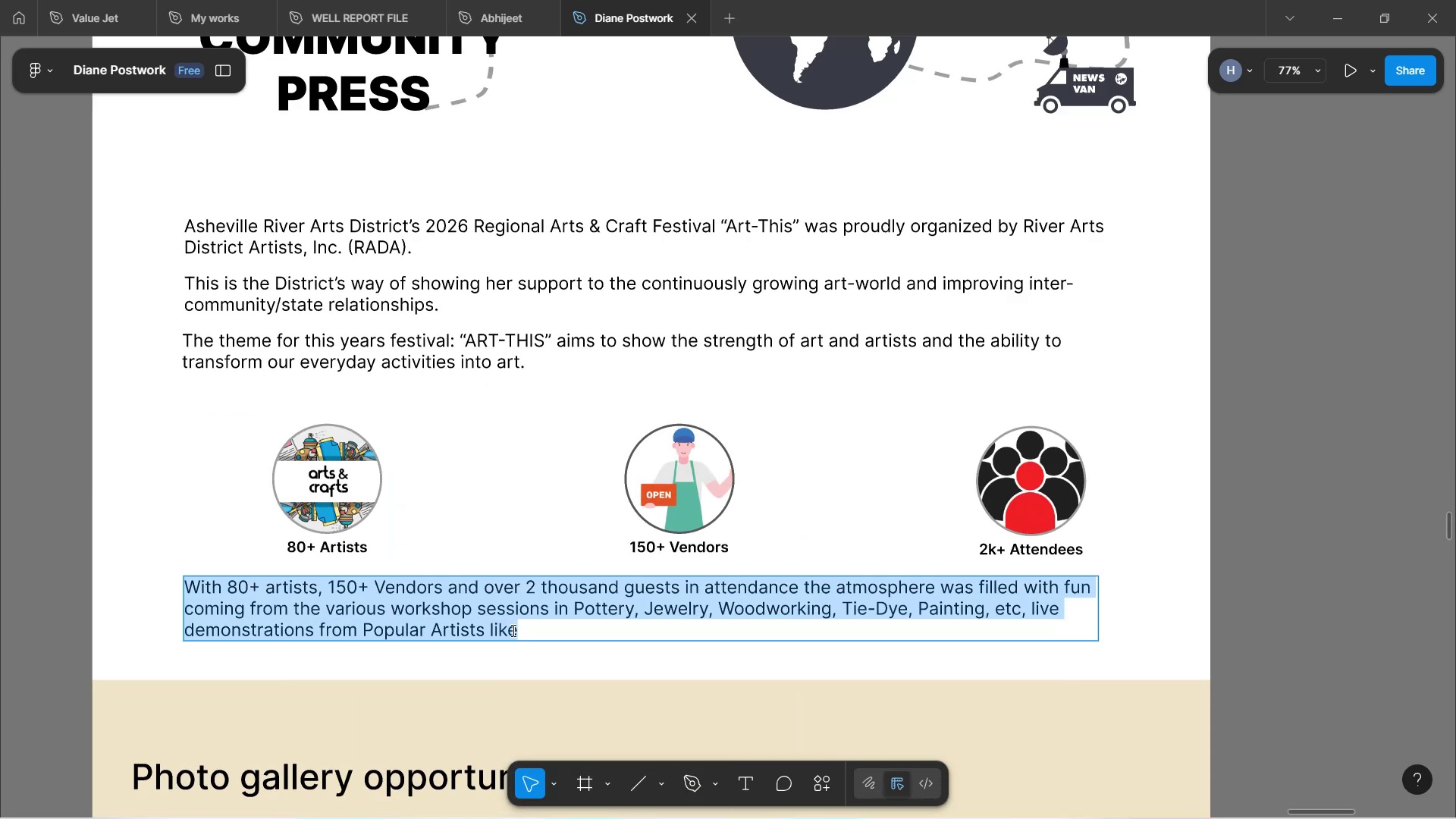 
key(Control+ControlLeft)
 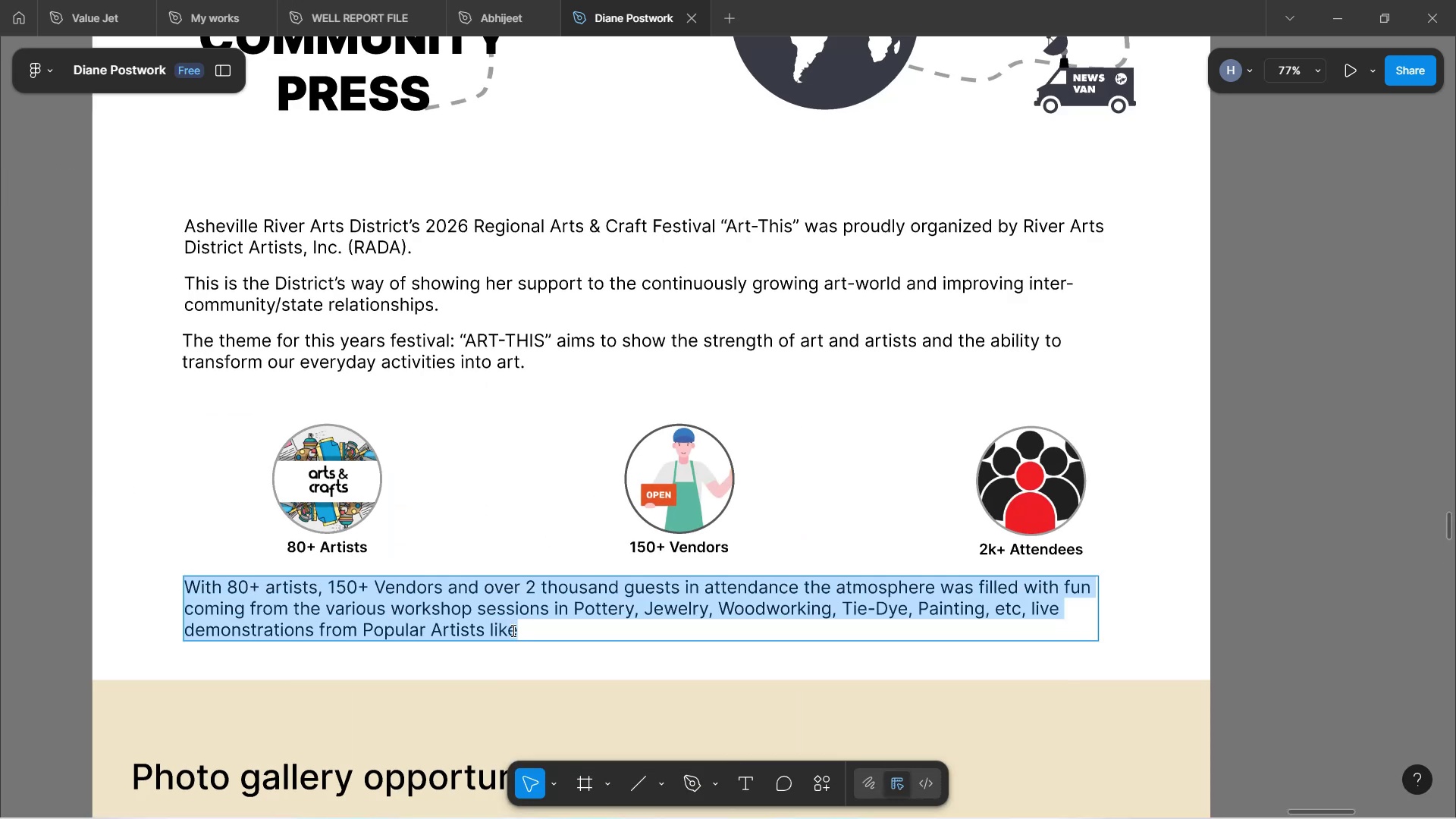 
key(Control+ControlLeft)
 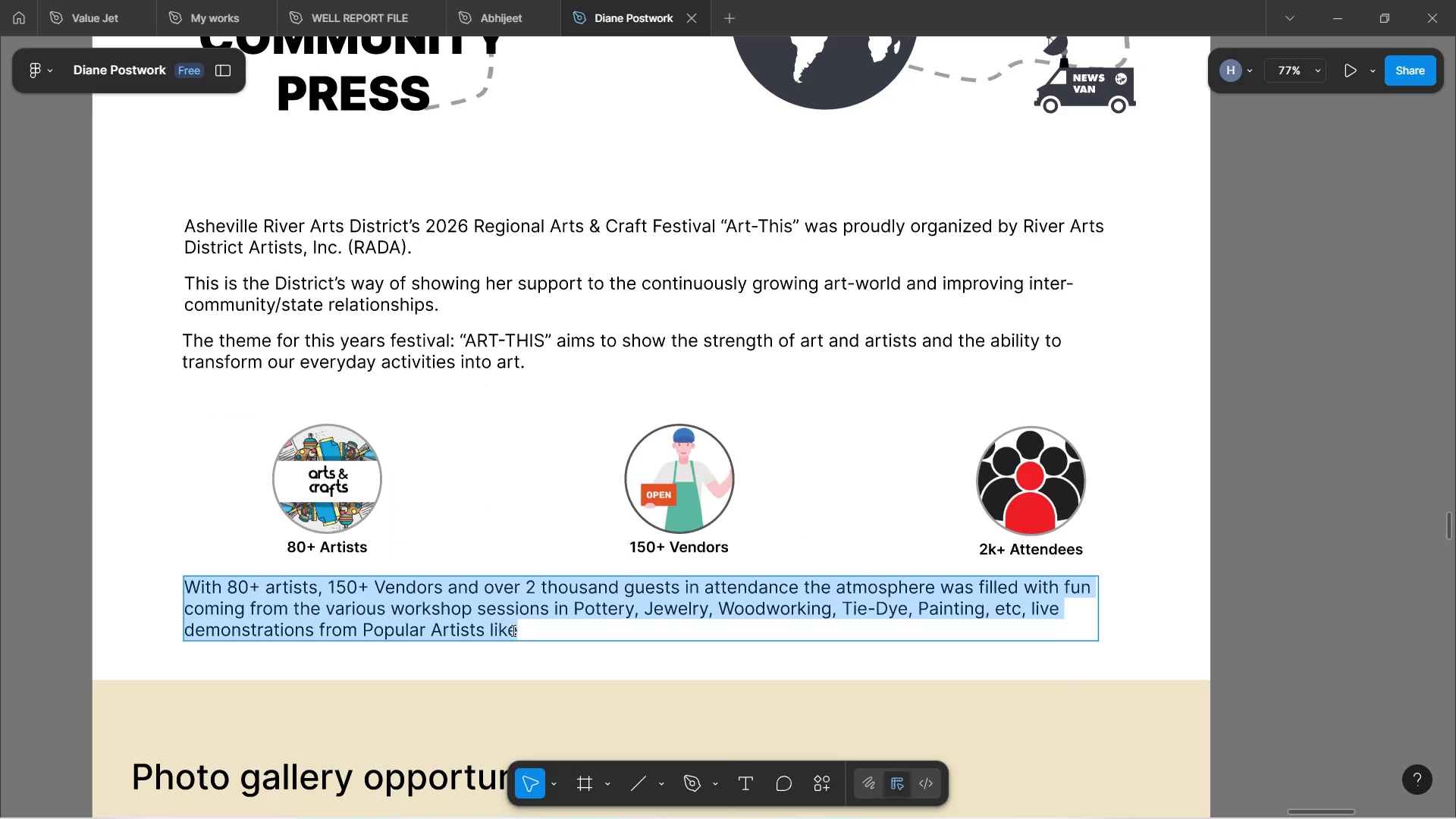 
key(Control+ControlLeft)
 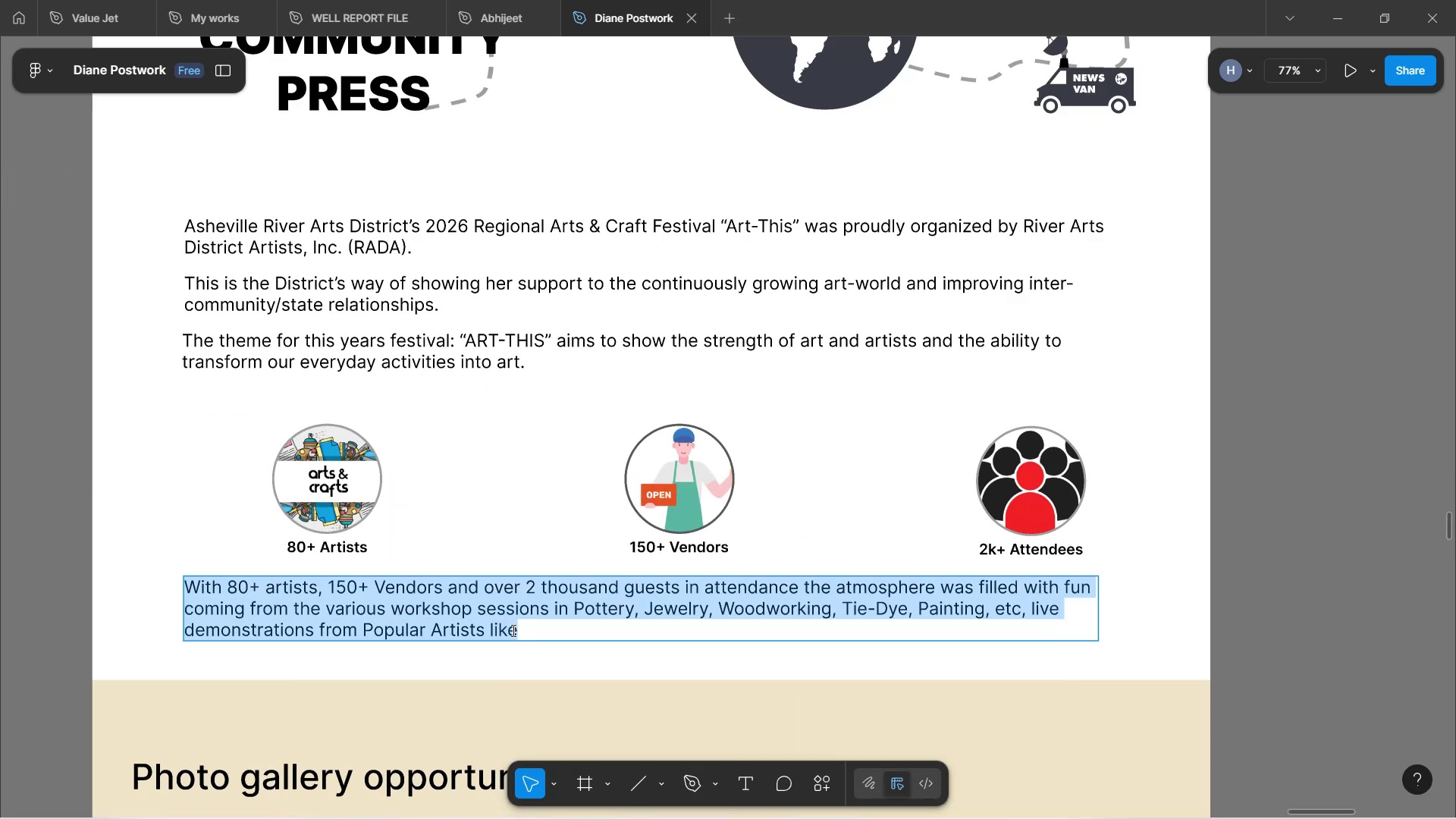 
key(ArrowRight)
 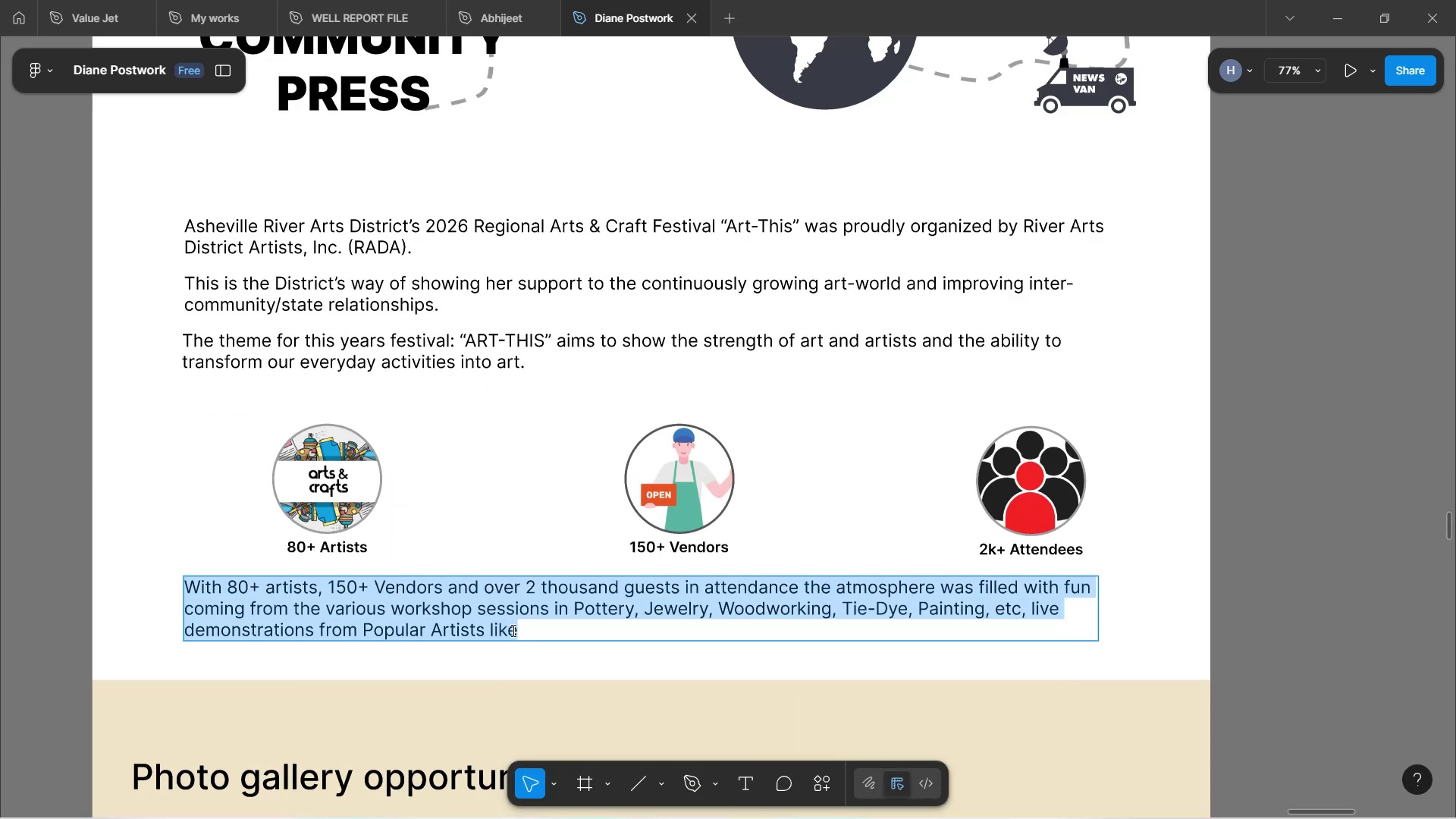 
key(Space)
 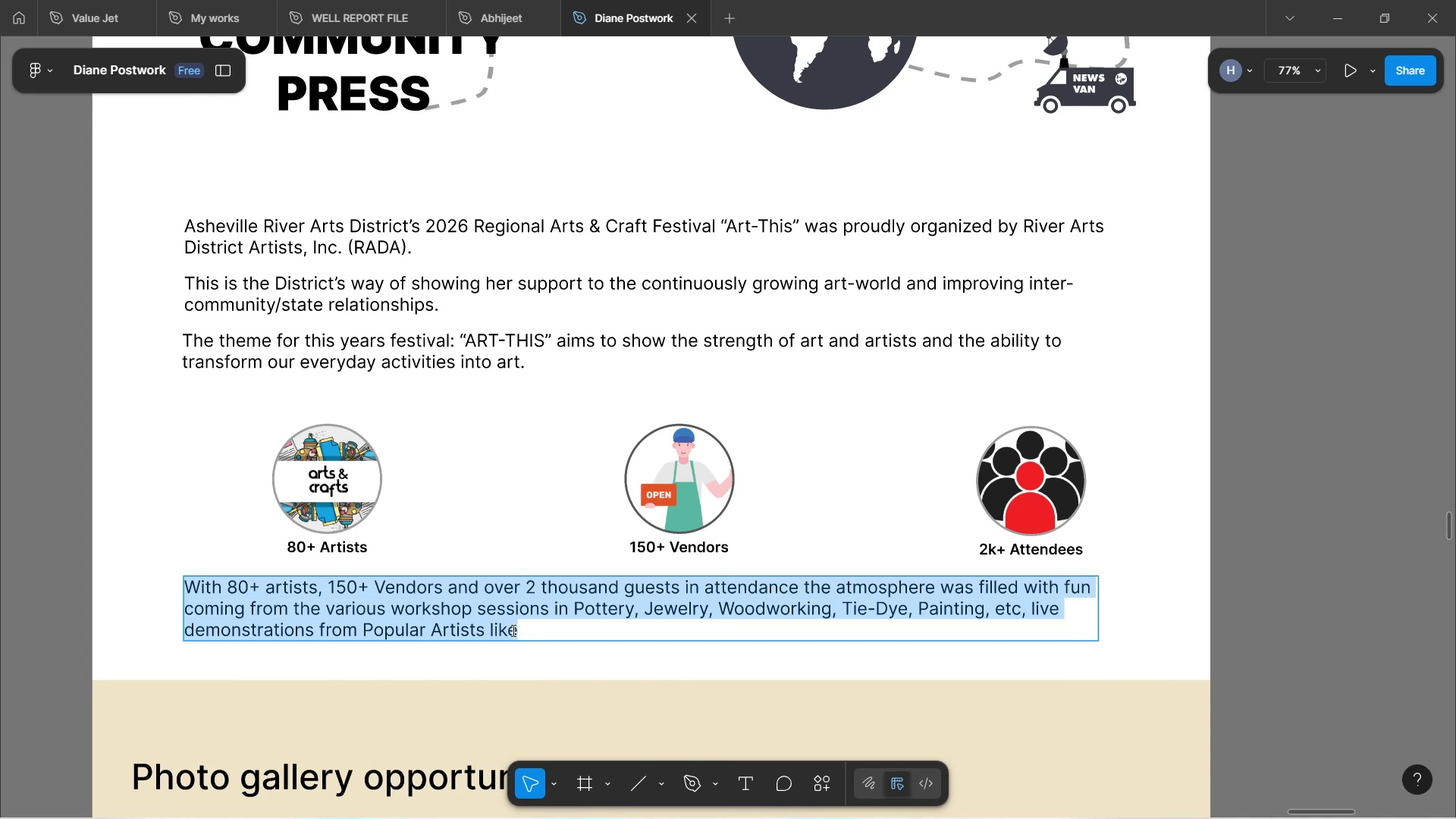 
left_click([563, 581])
 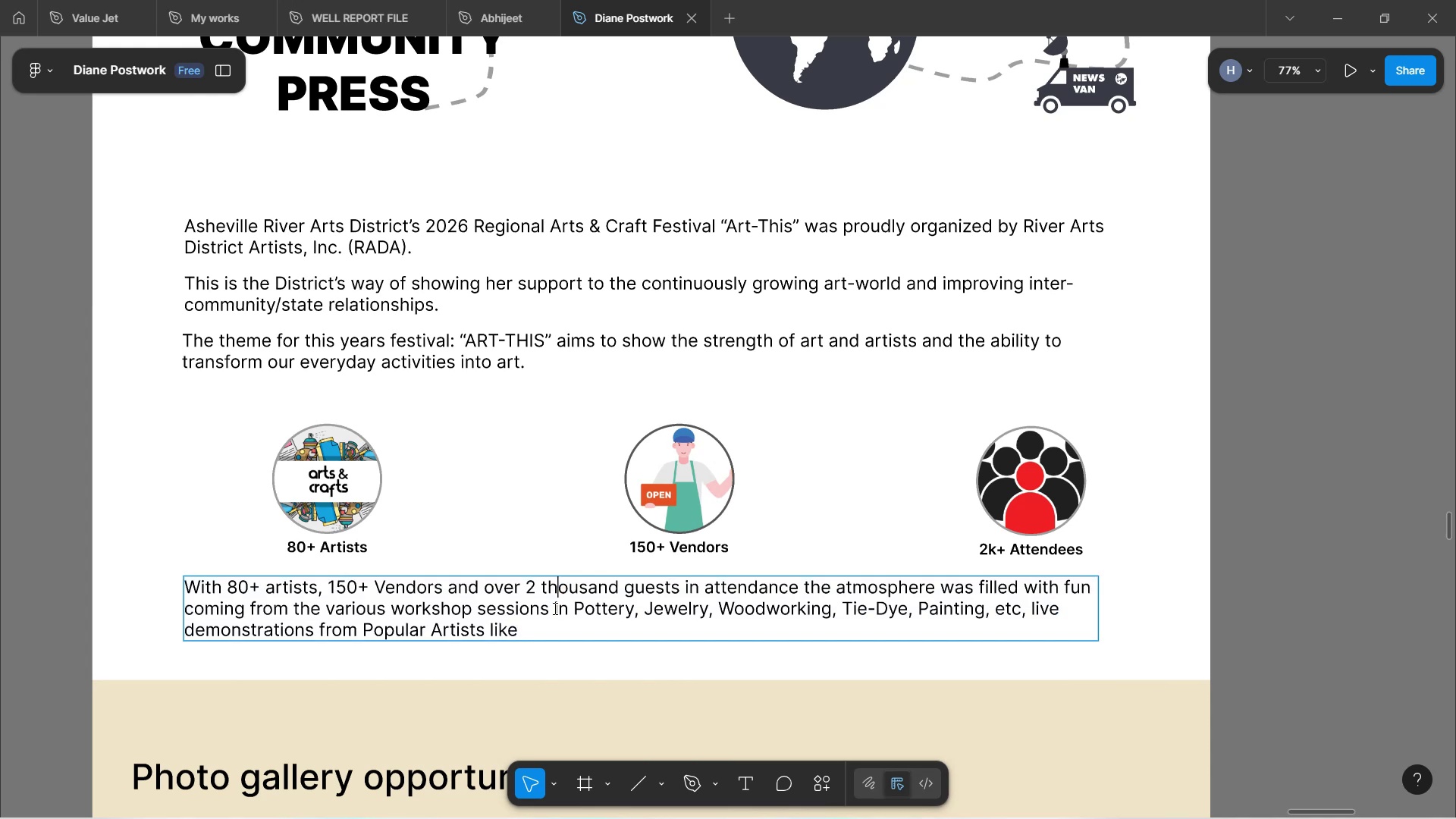 
left_click([534, 635])
 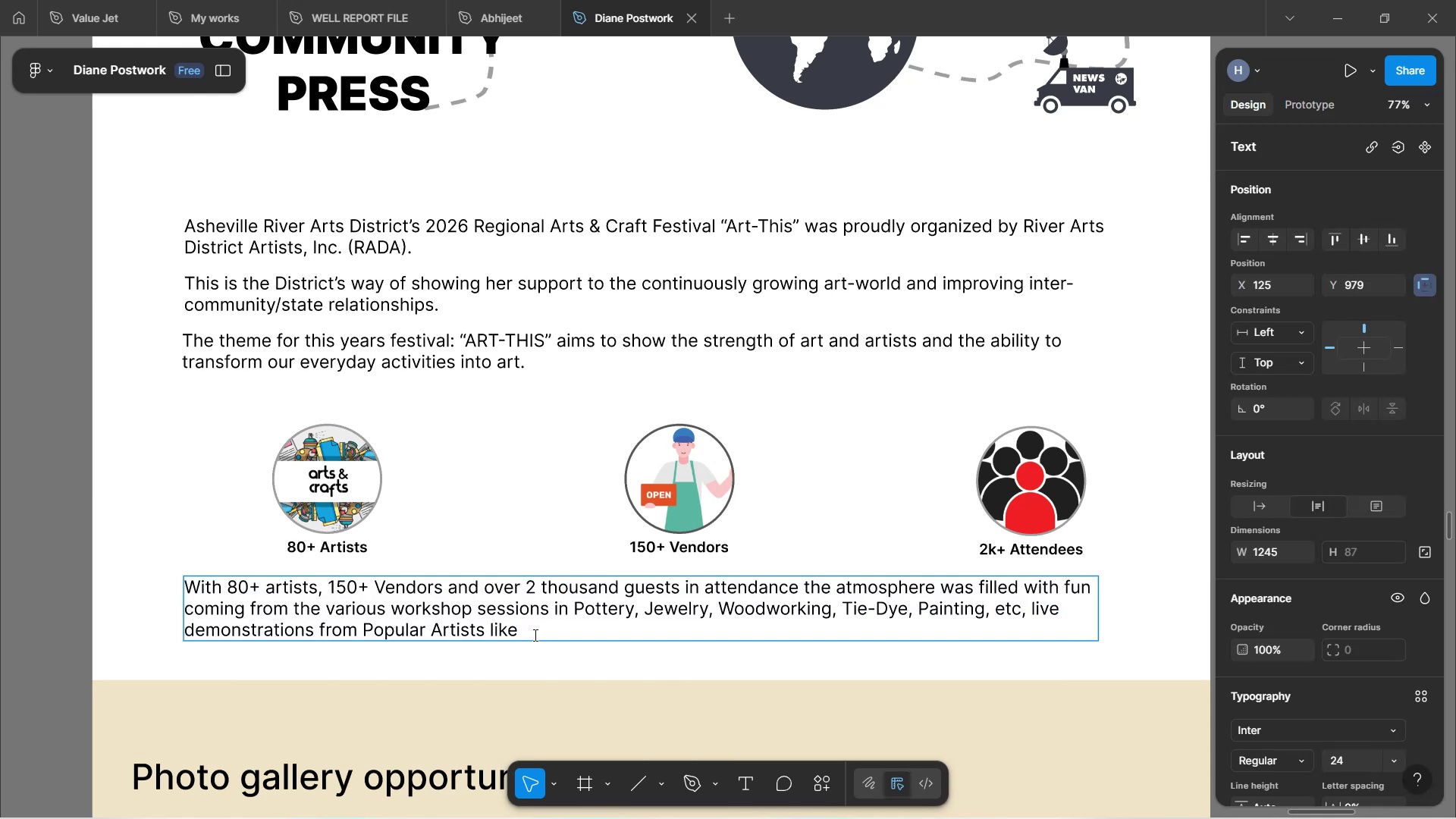 
key(Control+CapsLock)
 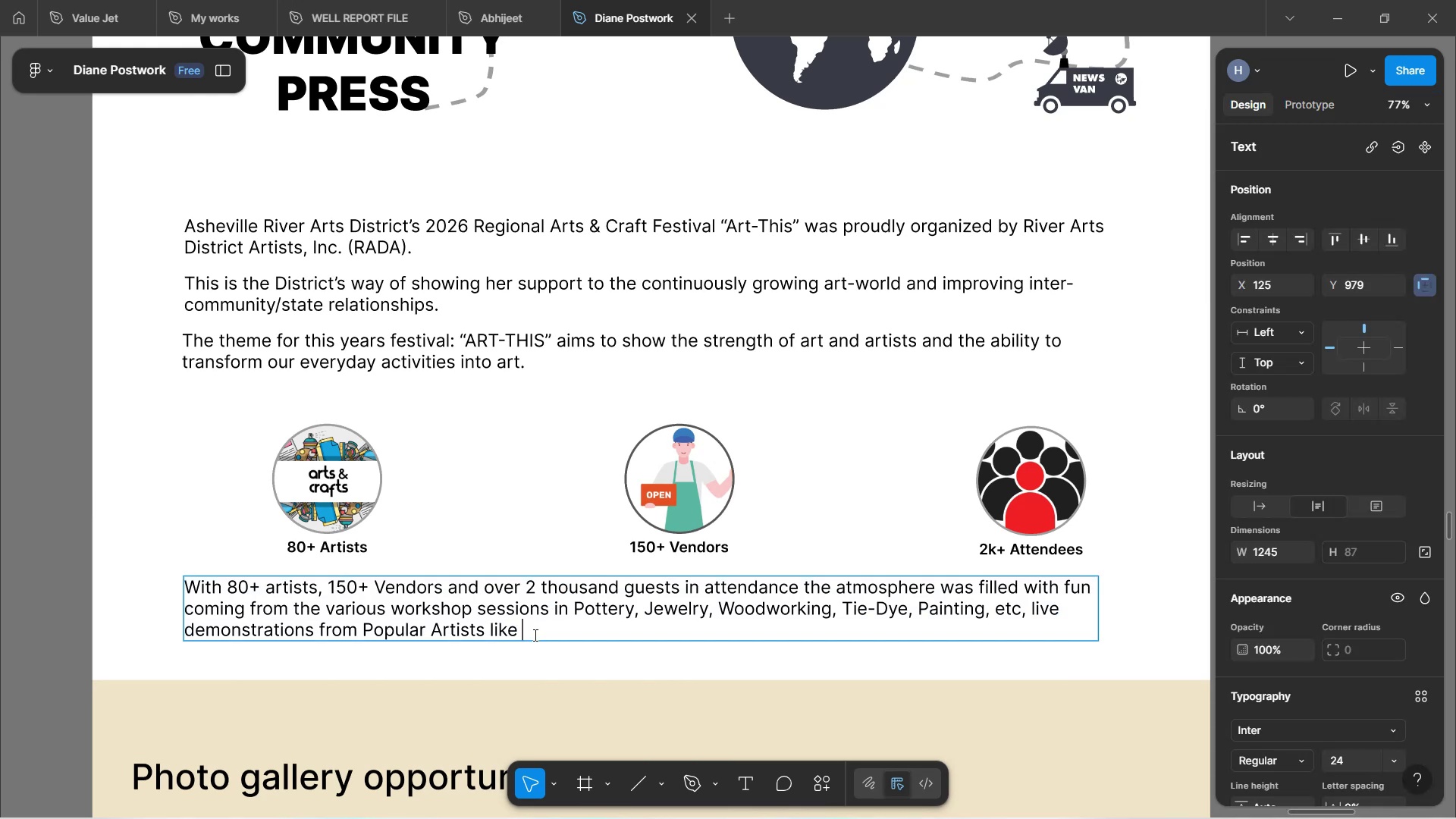 
key(Control+J)
 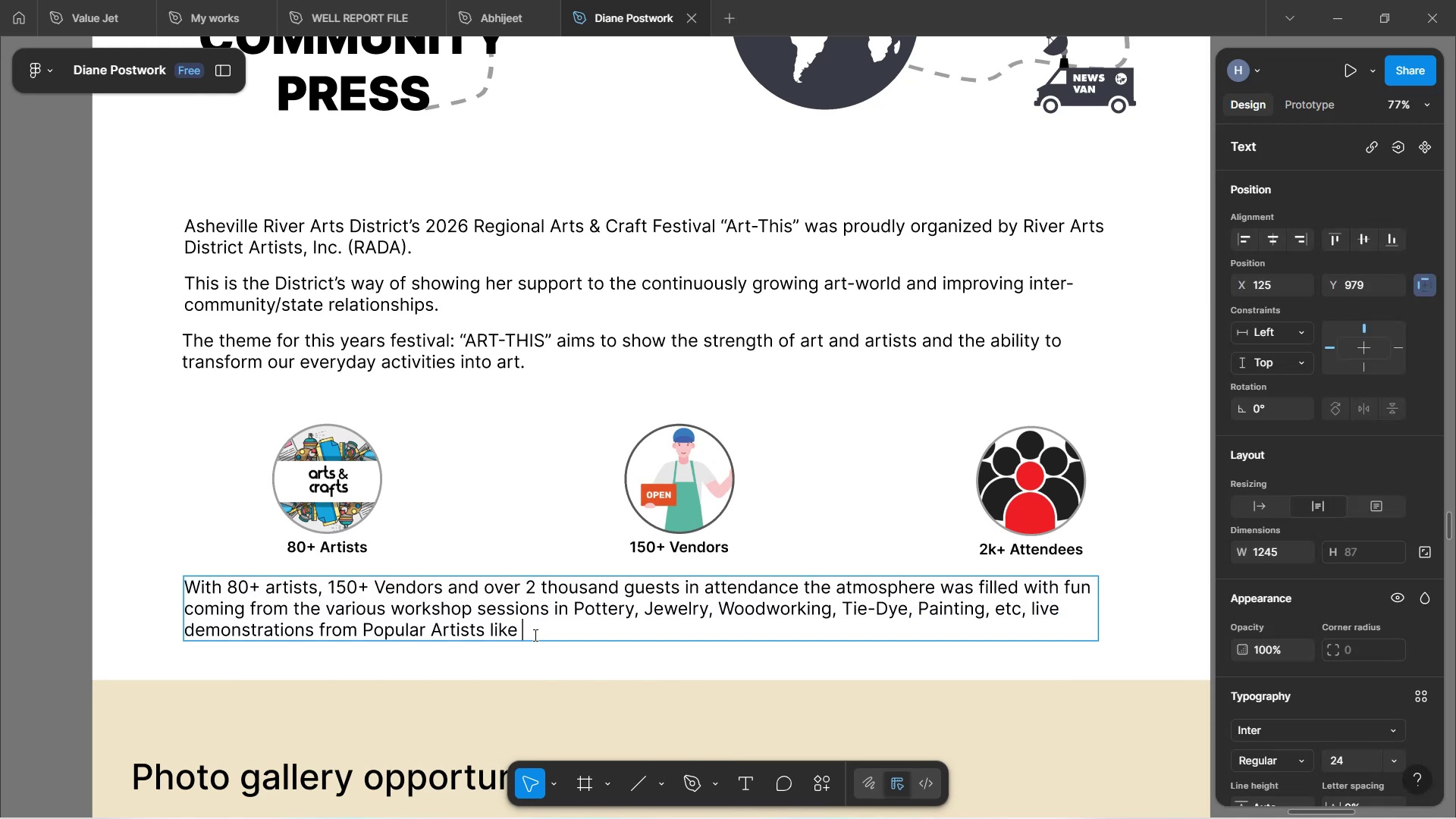 
key(Control+CapsLock)
 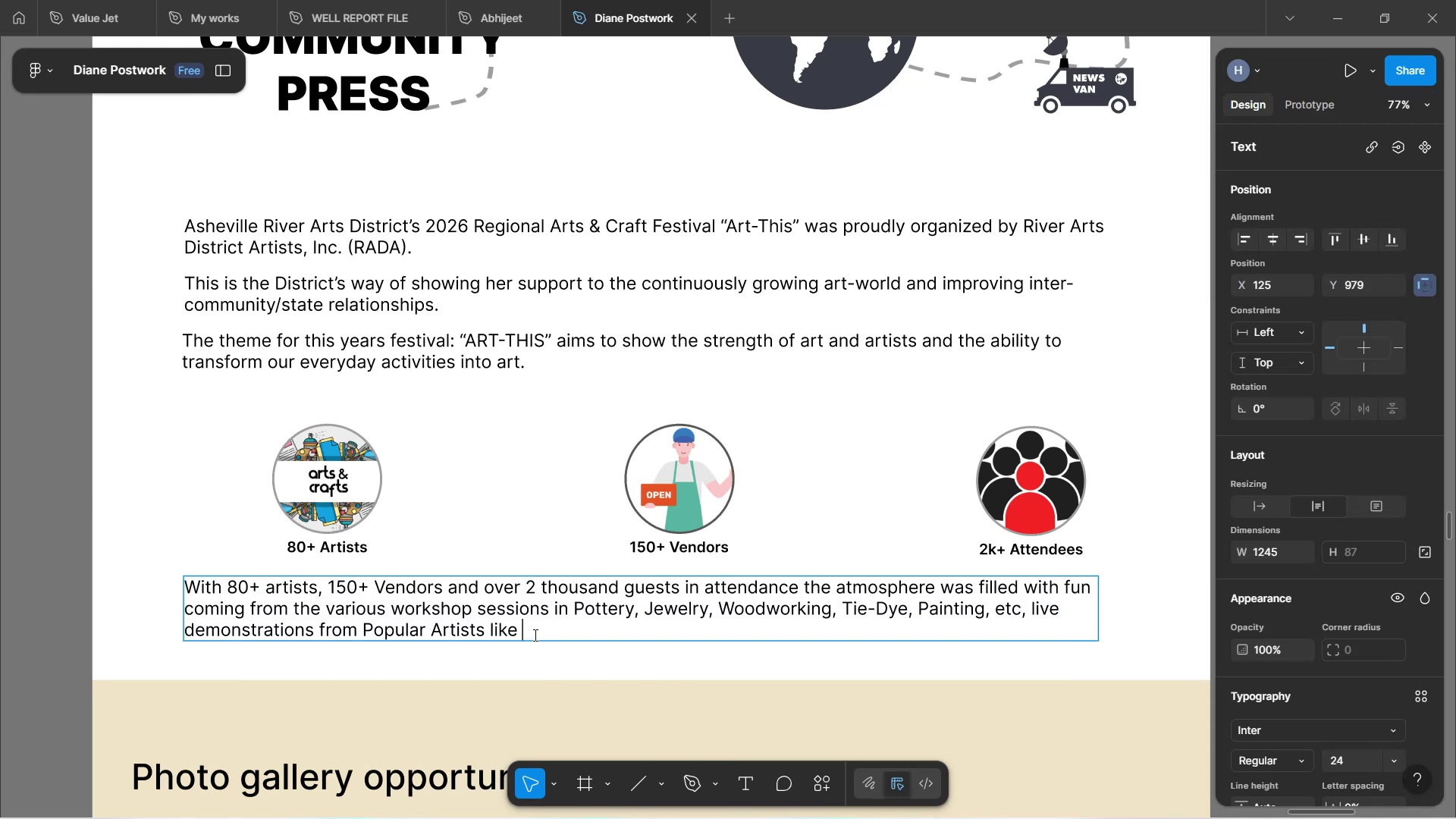 
key(Control+E)
 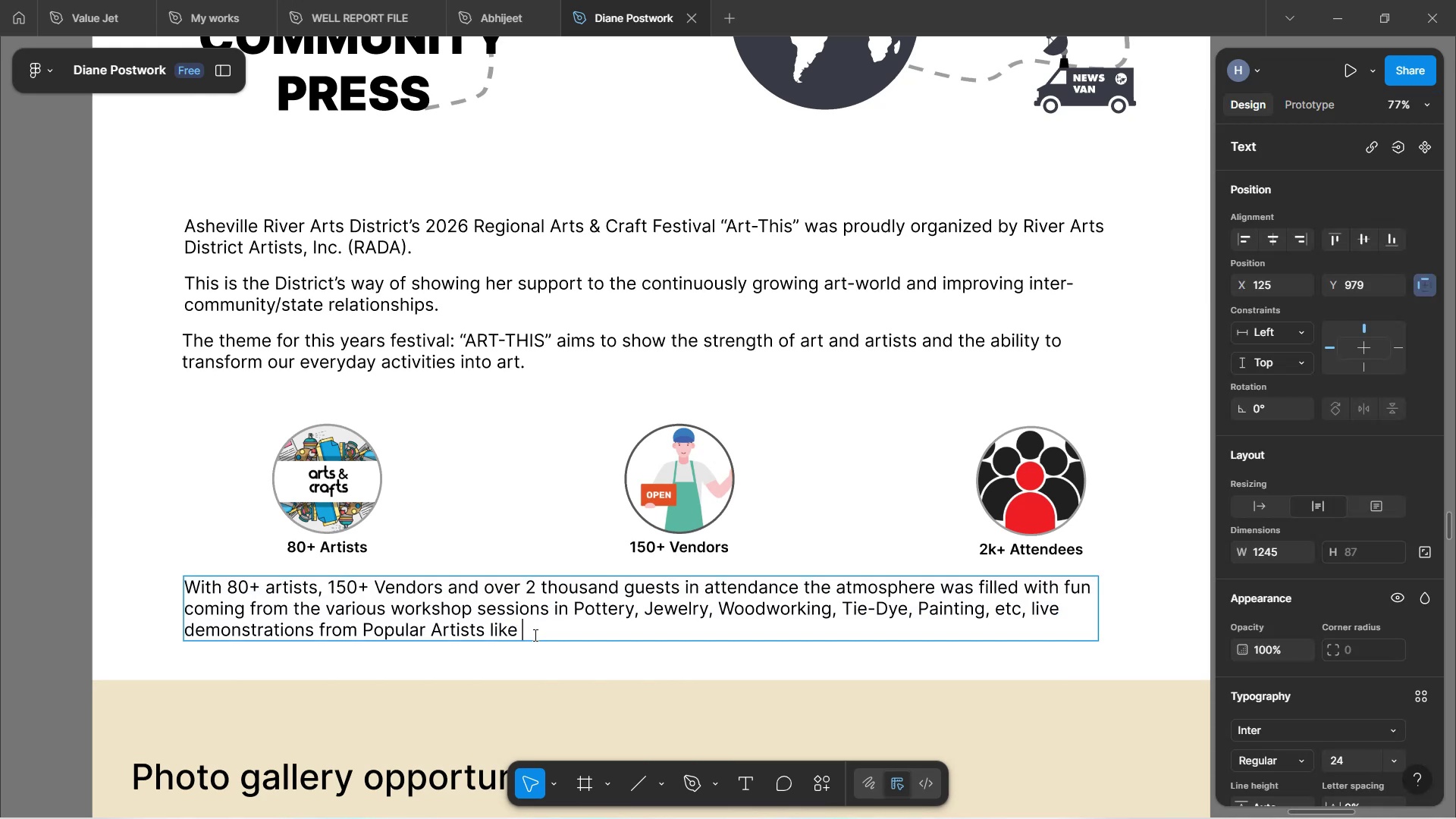 
key(Control+N)
 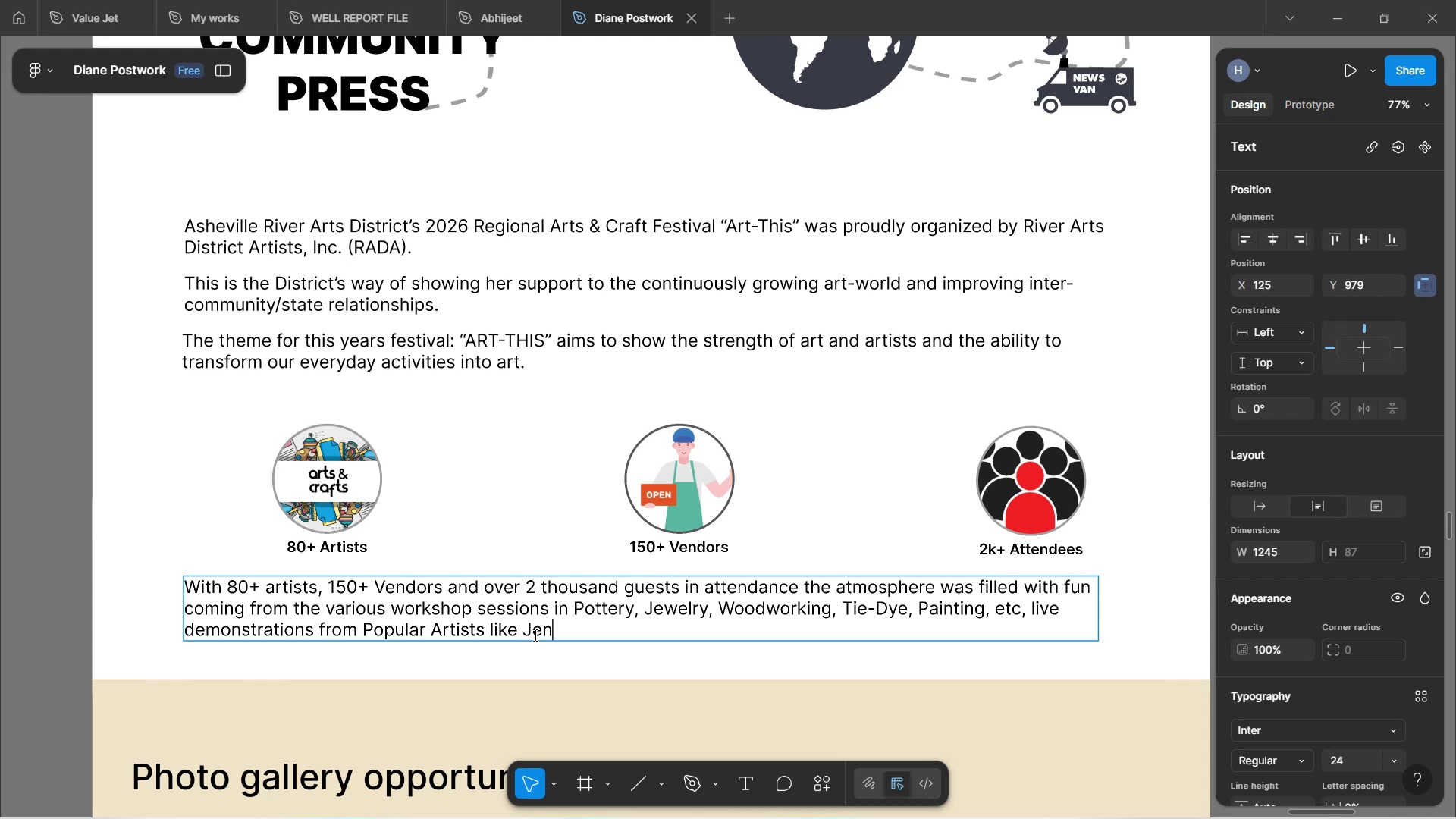 
key(Control+N)
 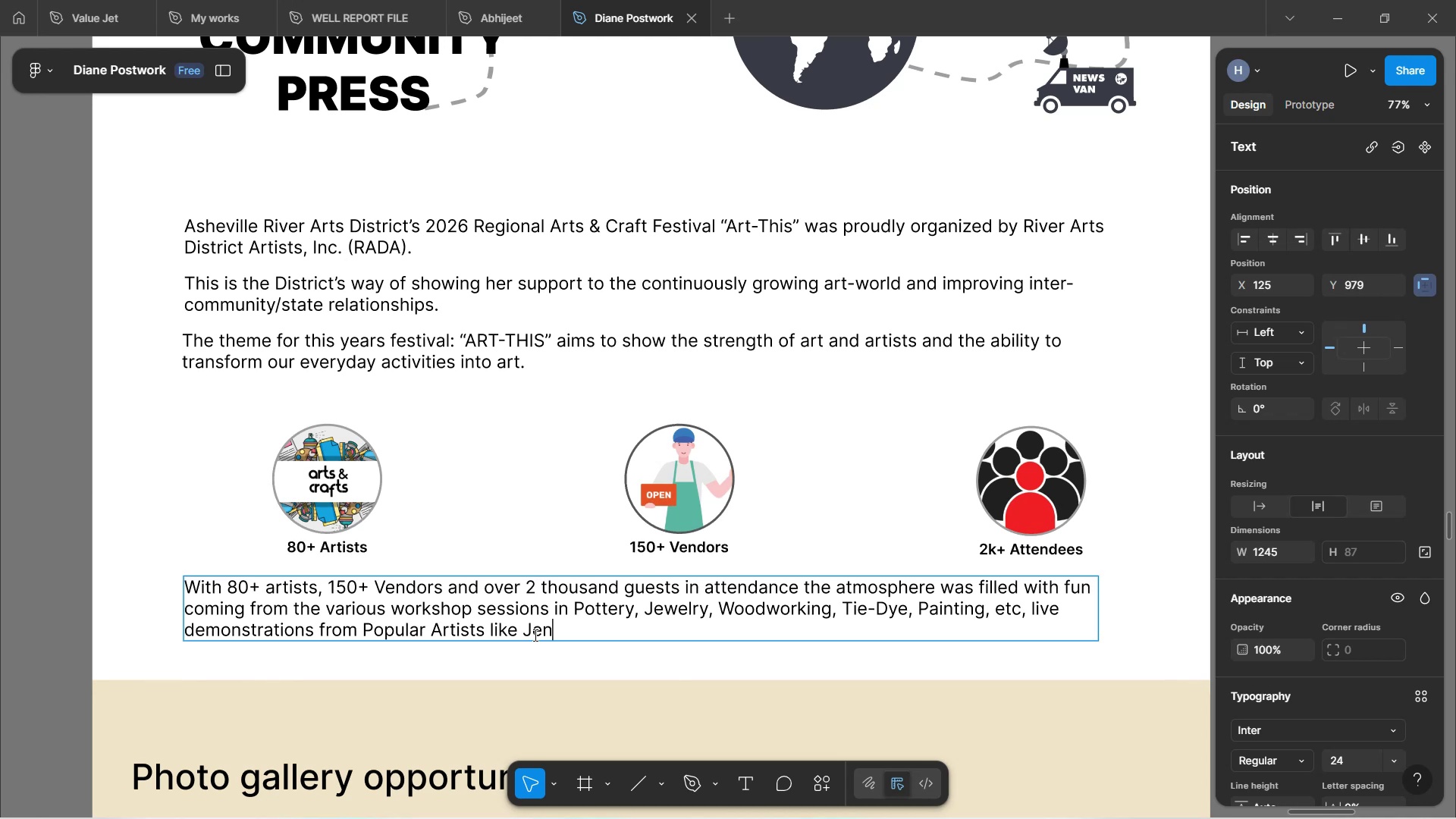 
key(Control+Y)
 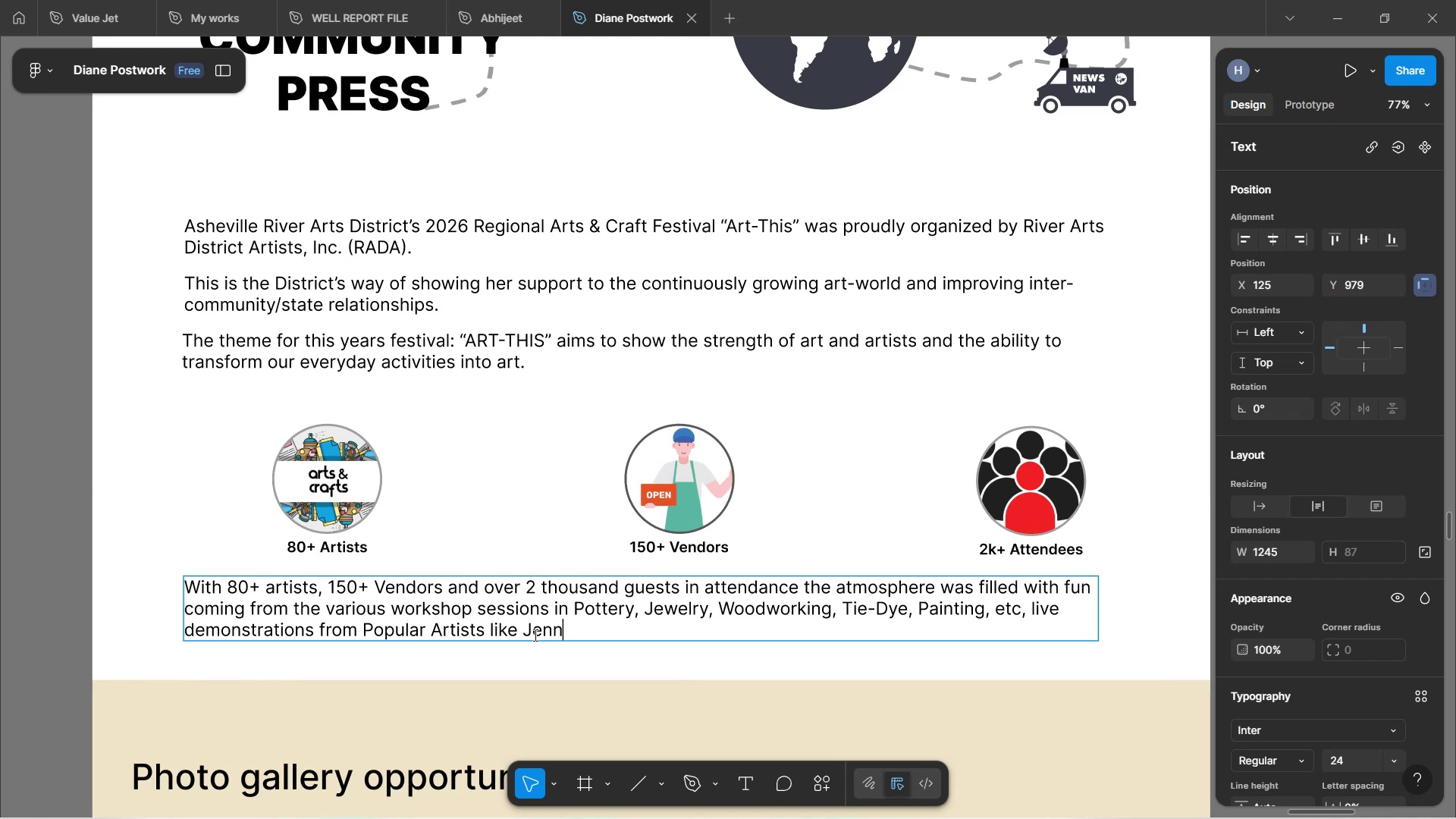 
key(Control+Space)
 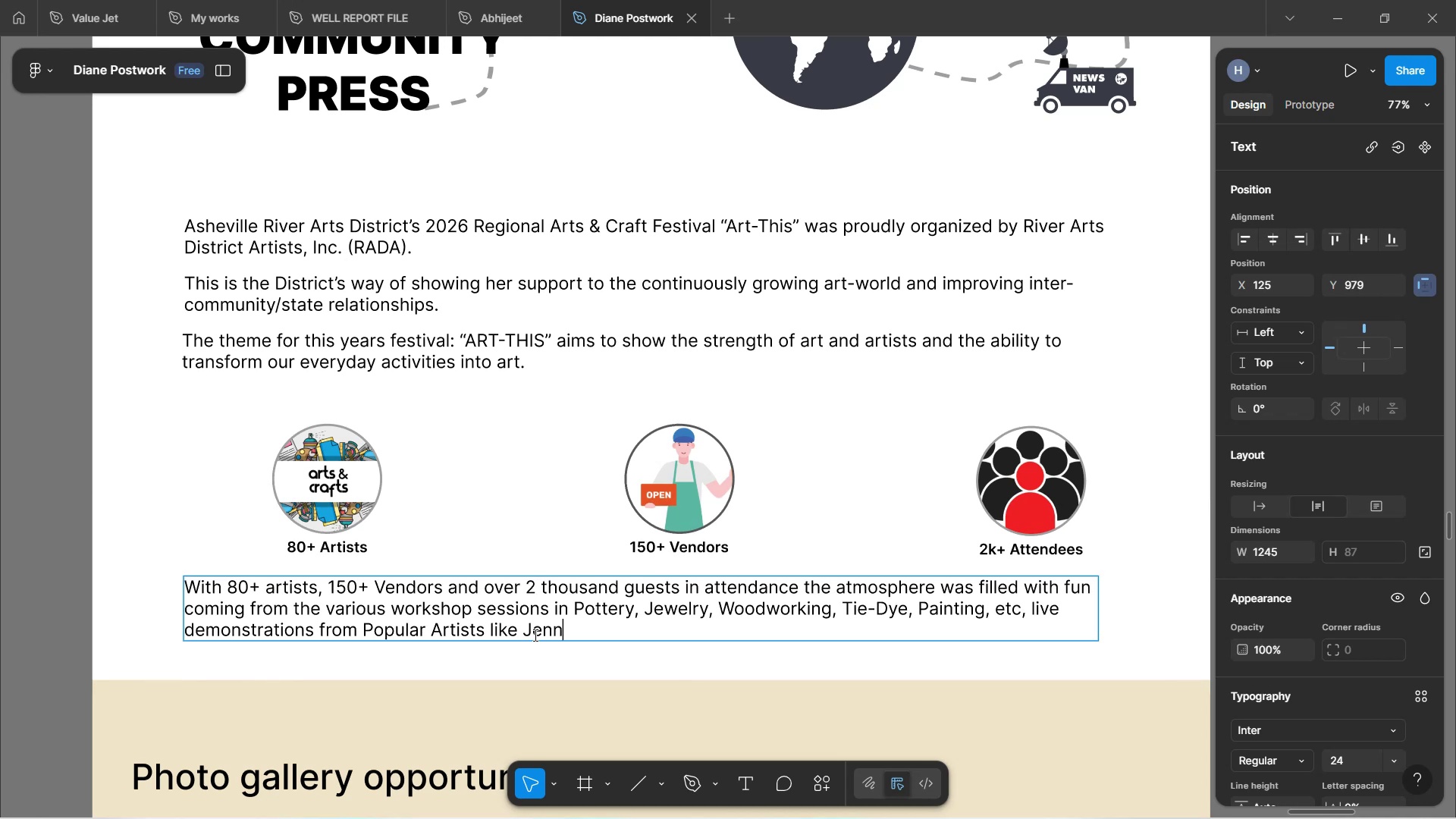 
key(Control+CapsLock)
 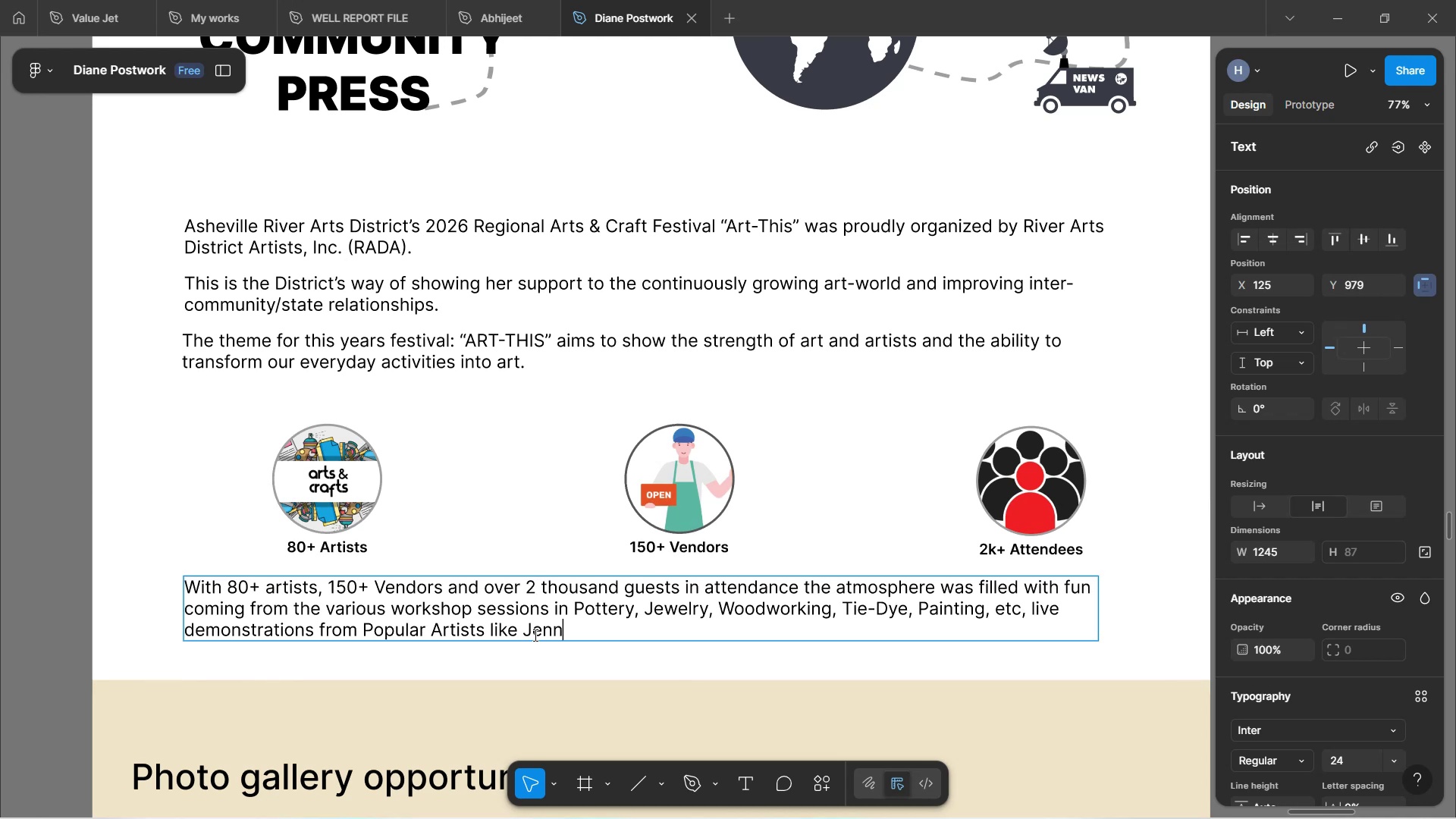 
key(Control+P)
 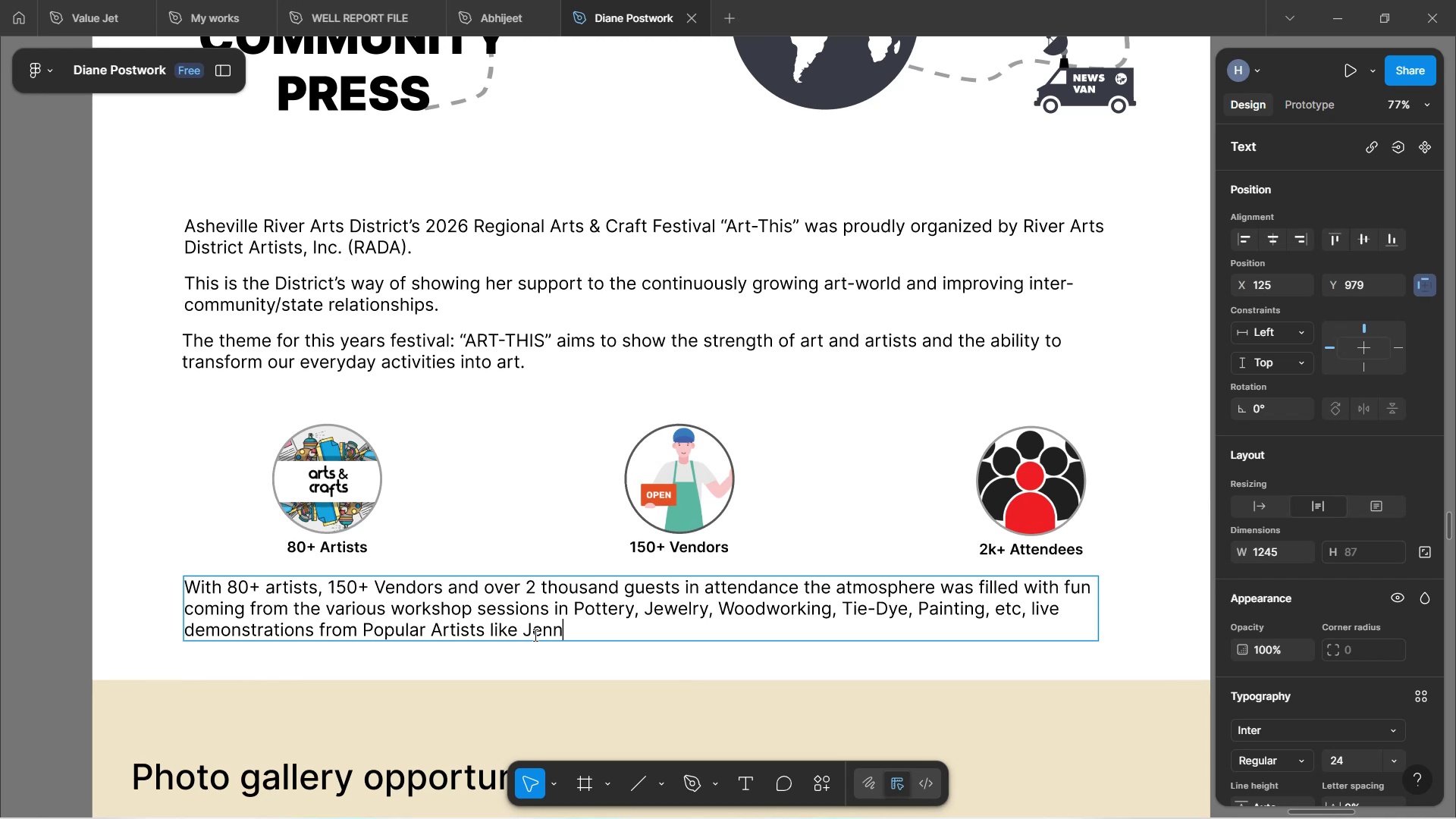 
key(Control+CapsLock)
 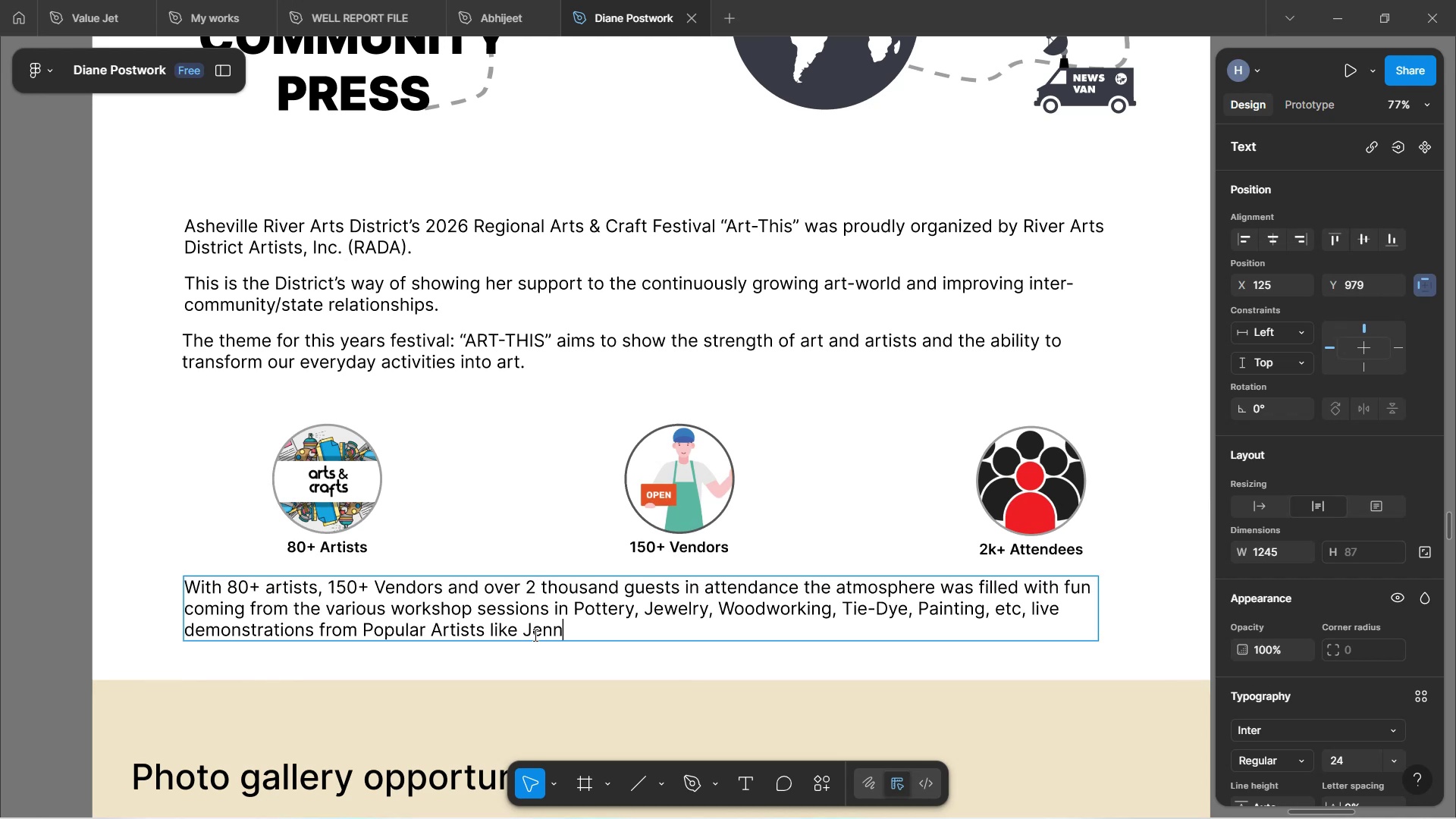 
key(Control+I)
 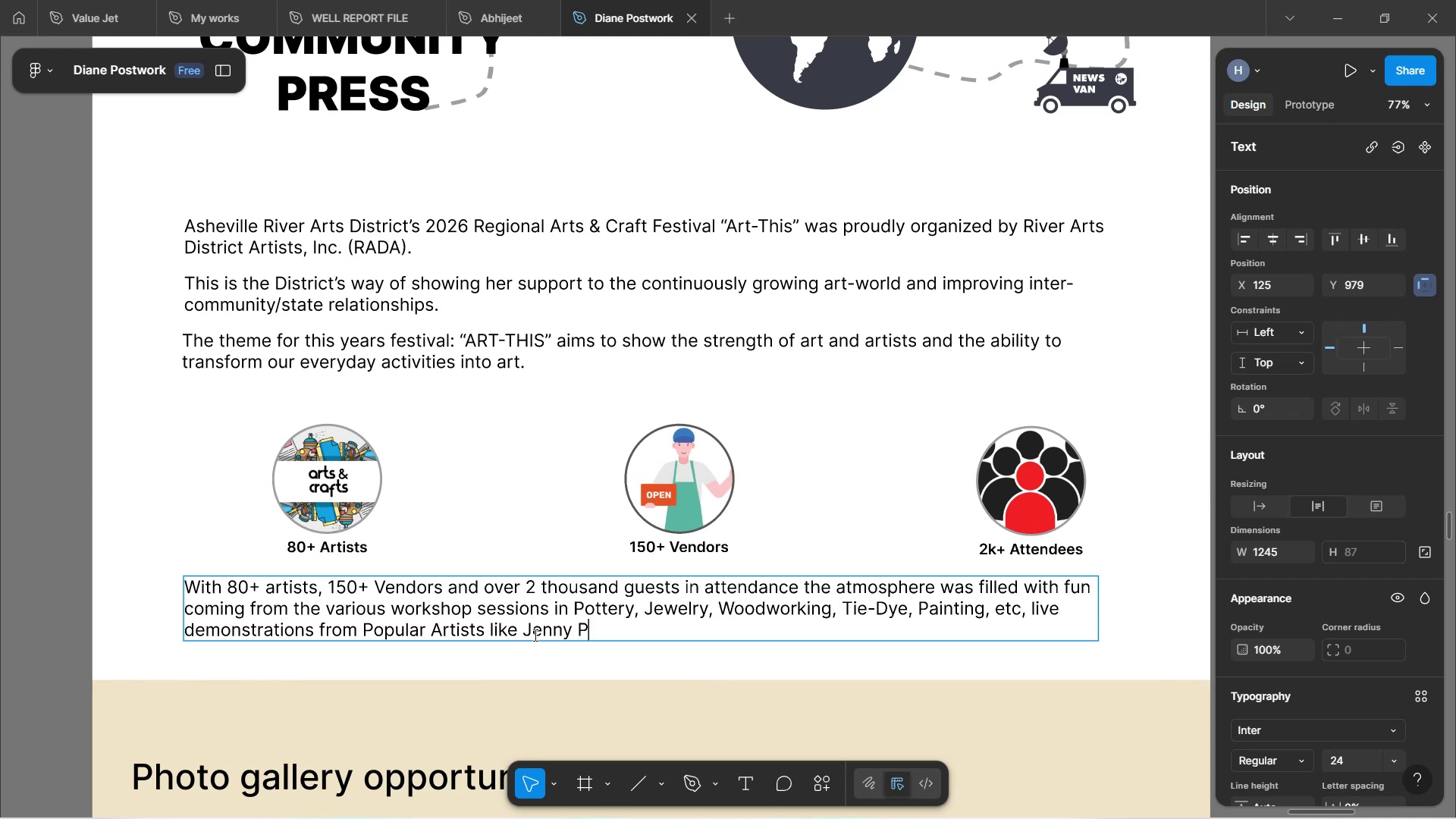 
key(Control+C)
 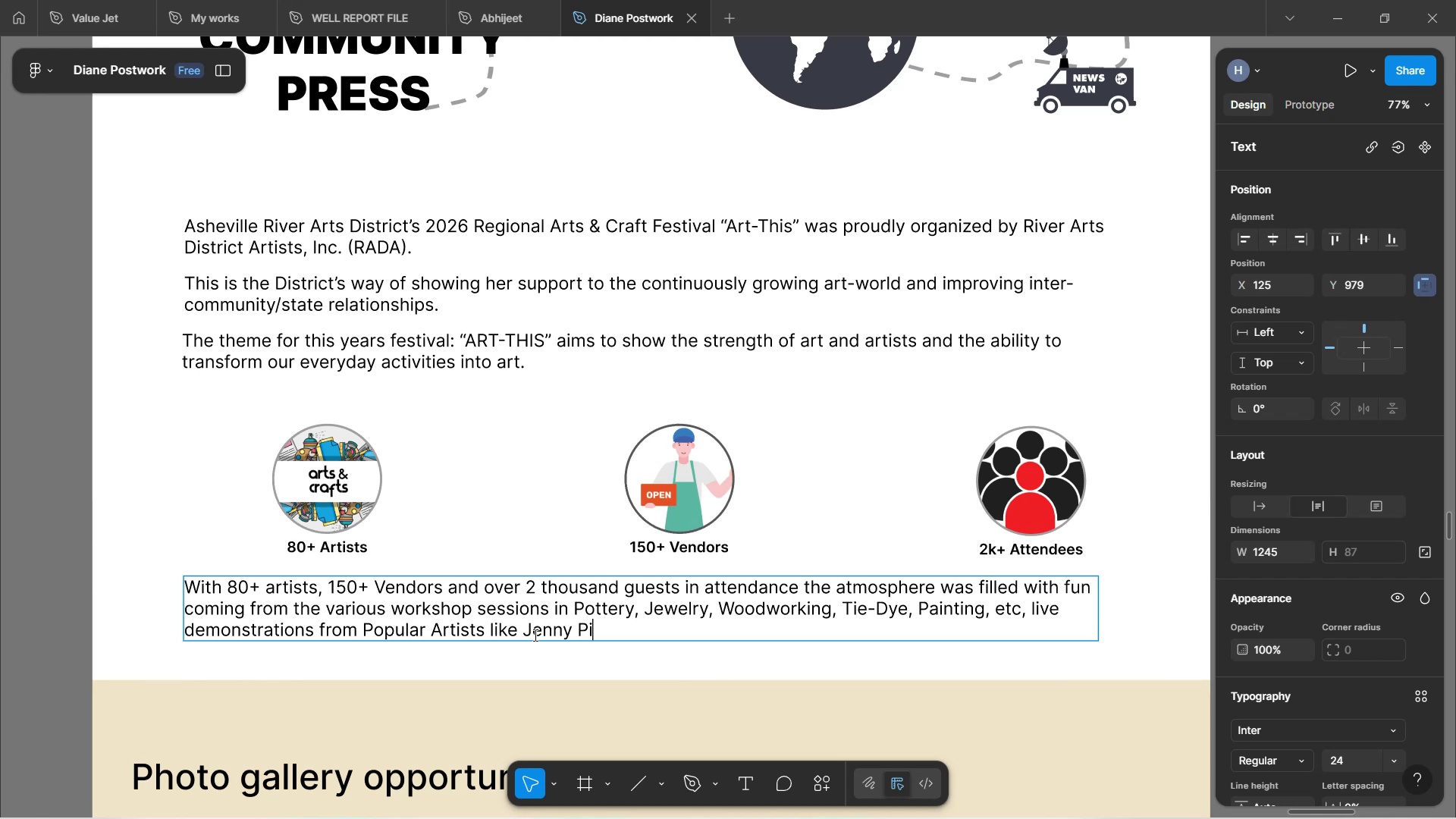 
key(Control+K)
 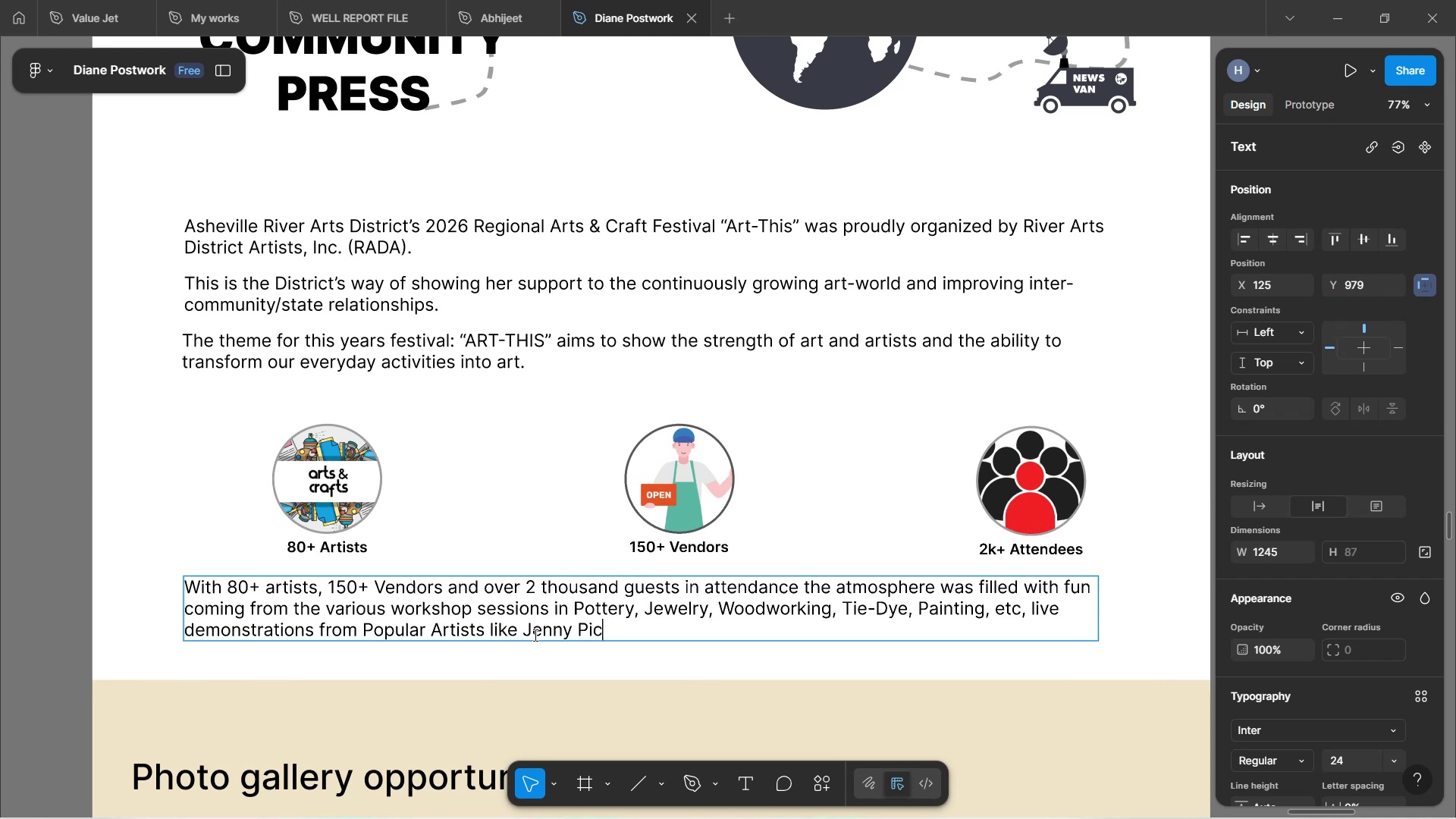 
key(Control+E)
 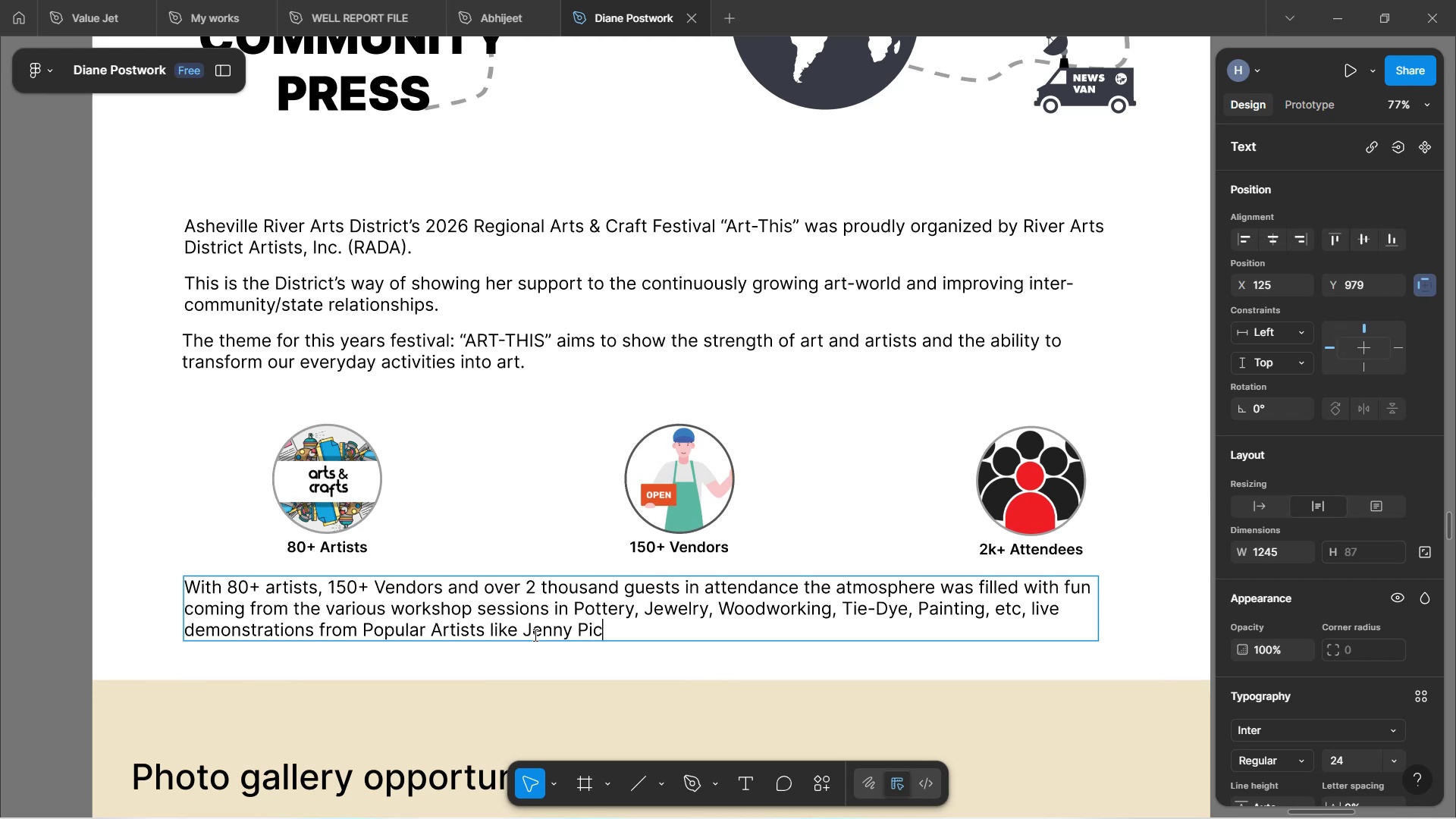 
key(Control+N)
 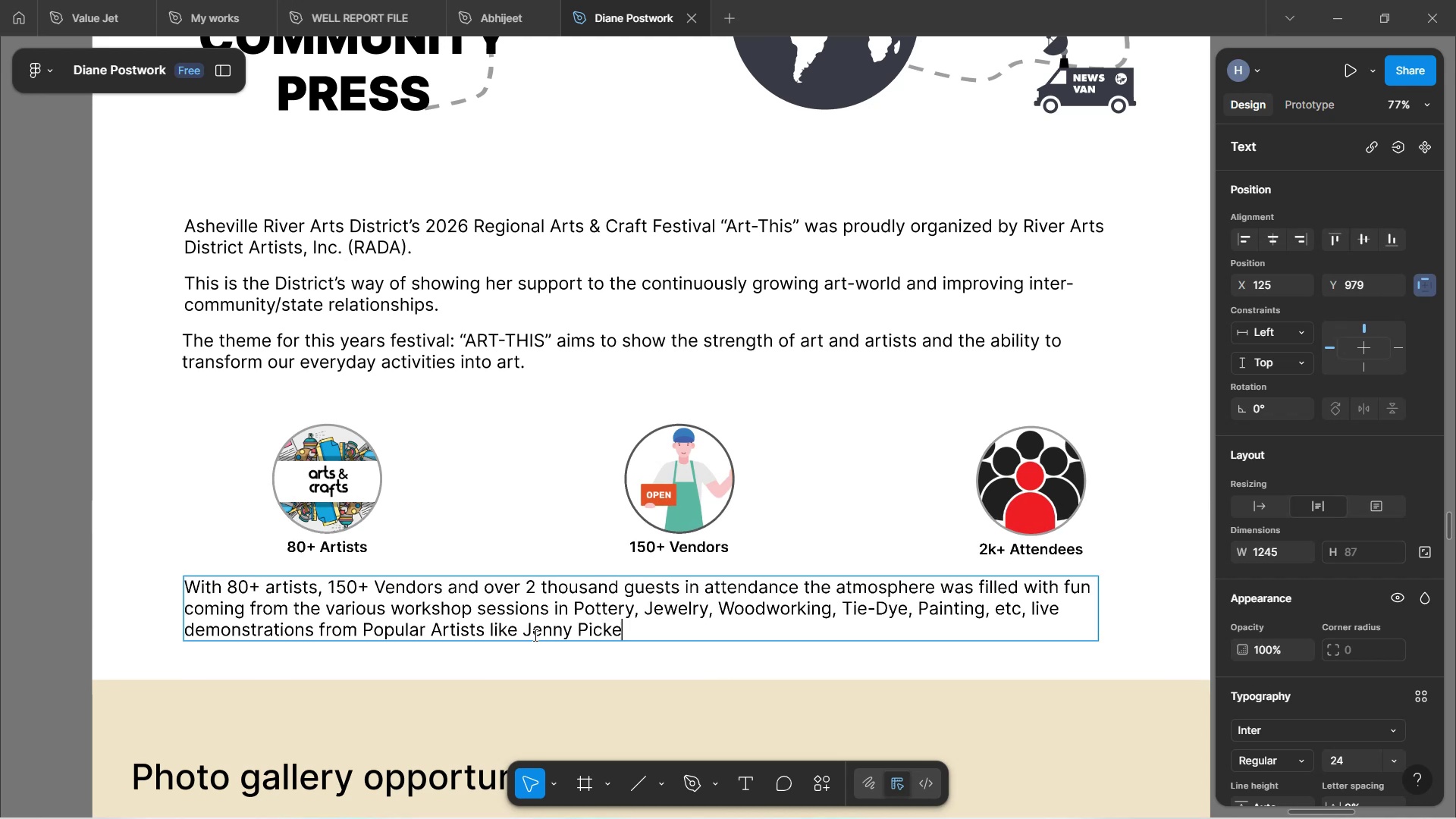 
key(Control+S)
 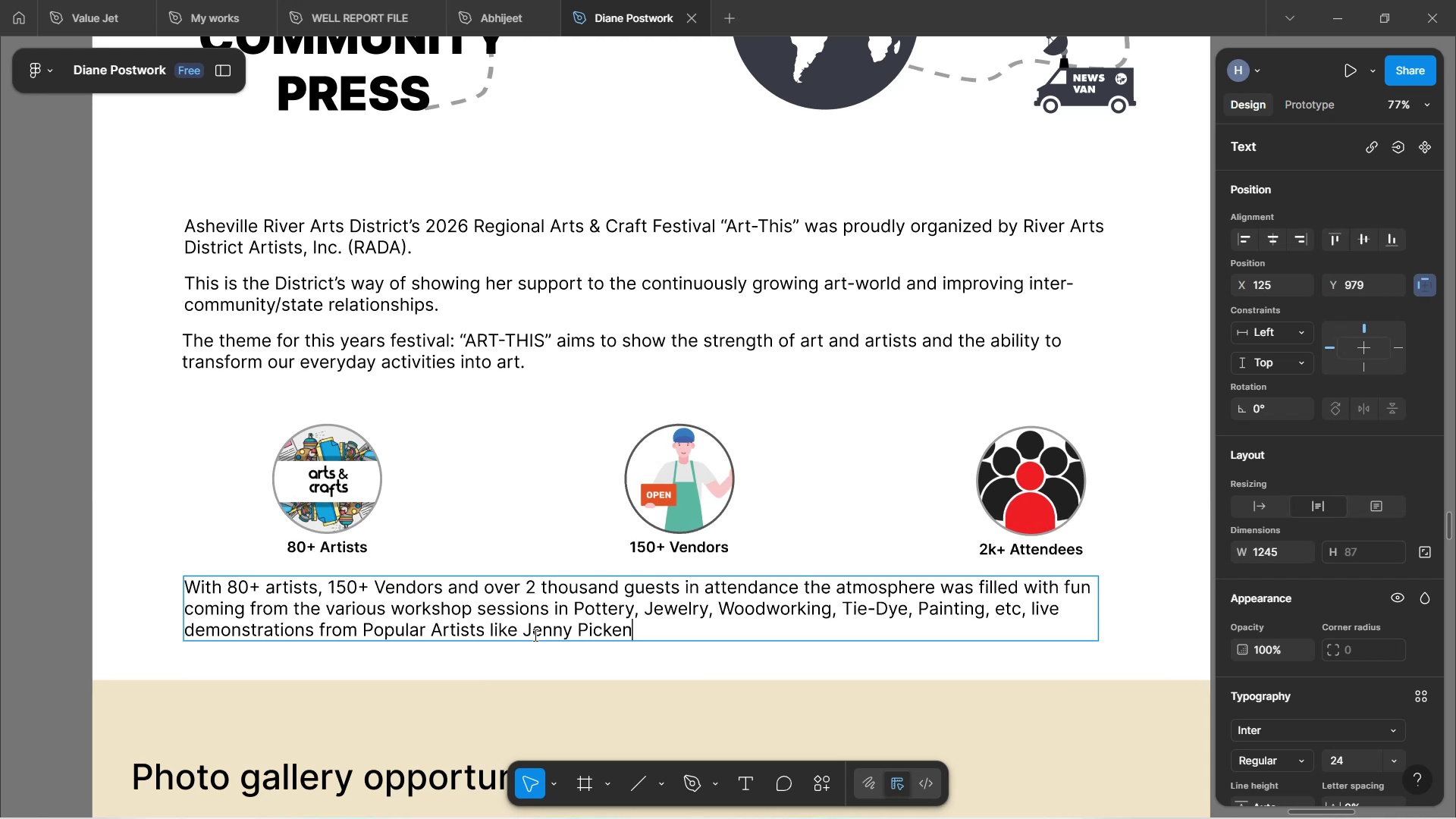 
key(Control+Space)
 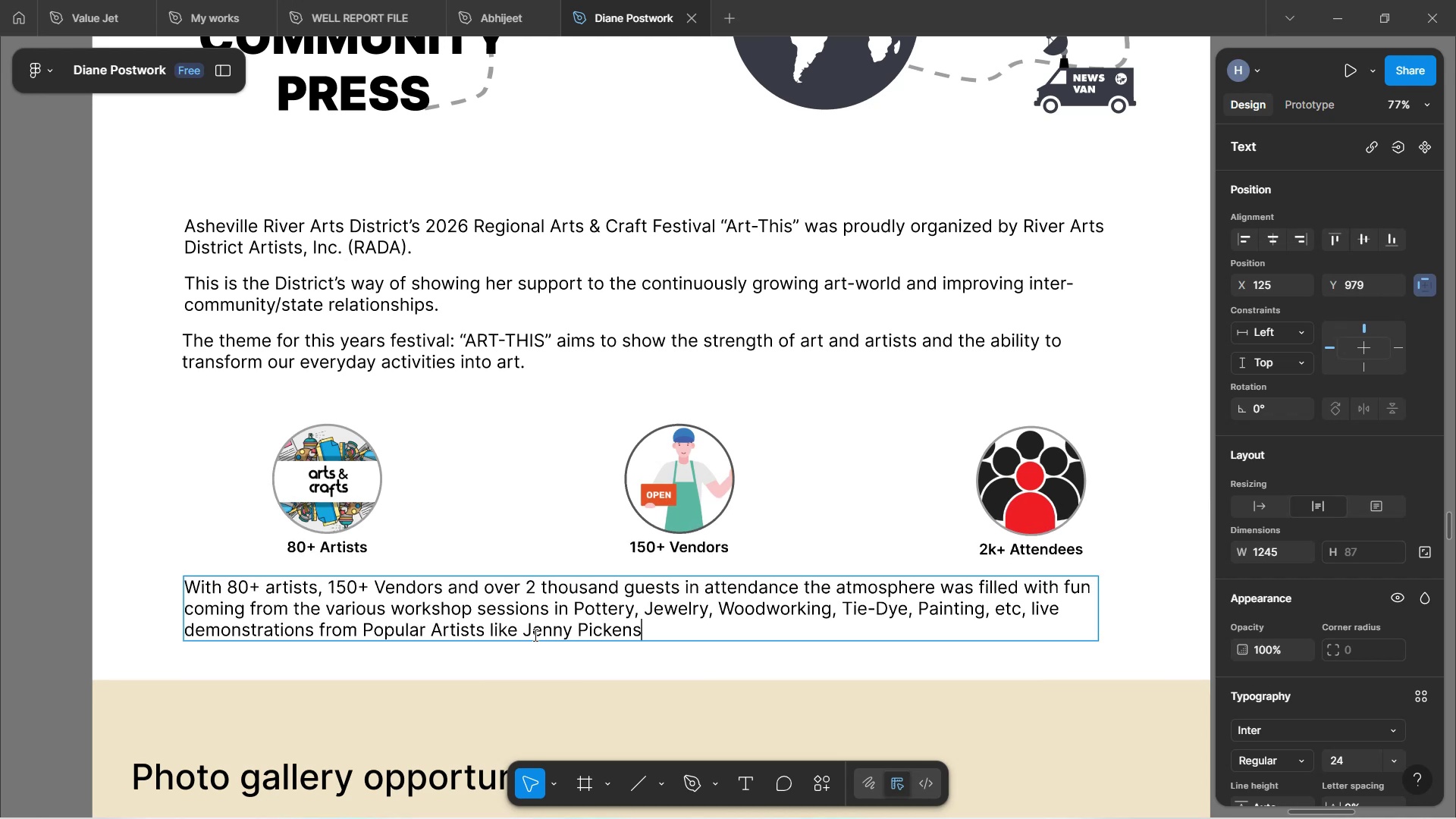 
key(Control+A)
 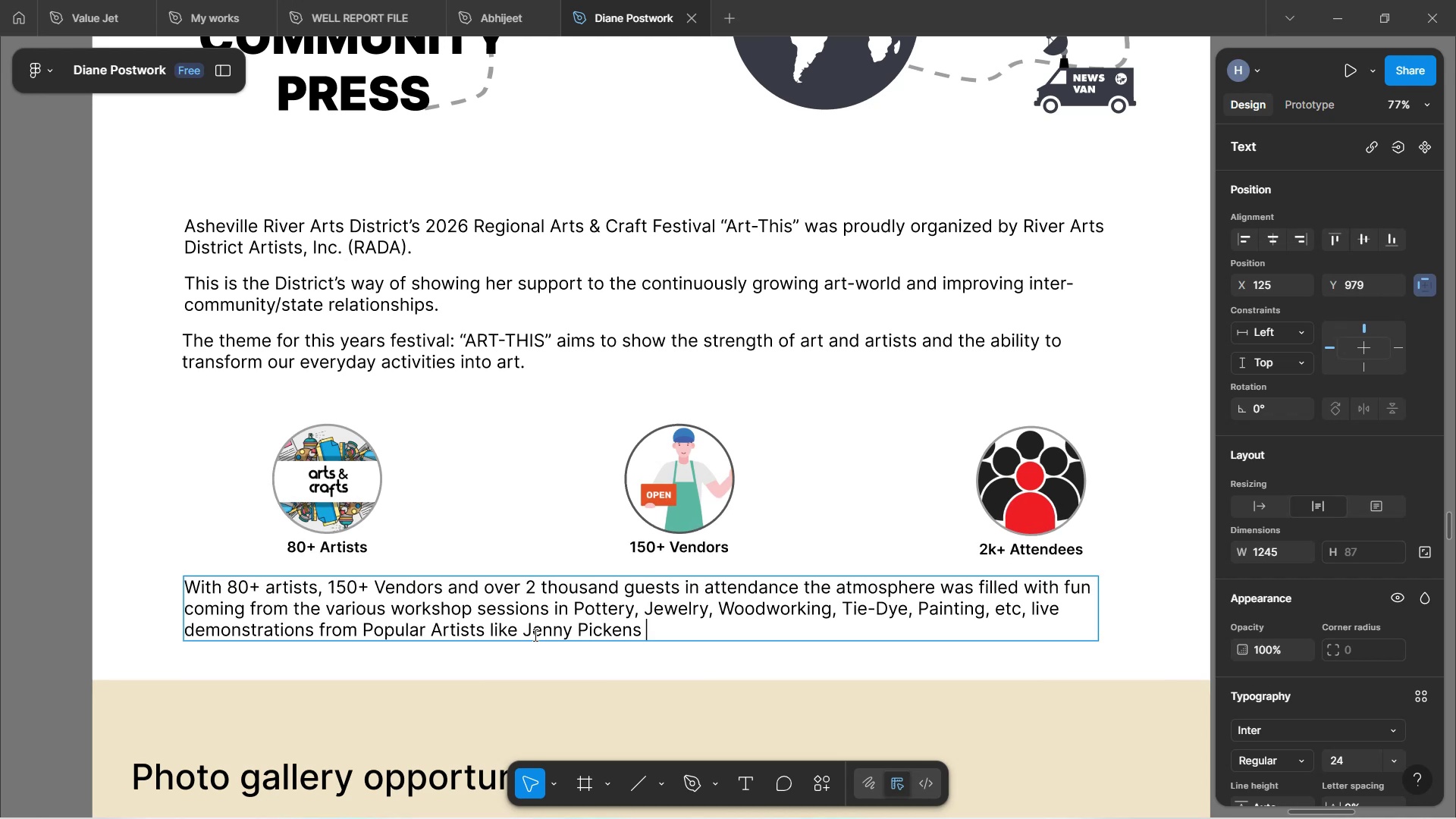 
key(Control+N)
 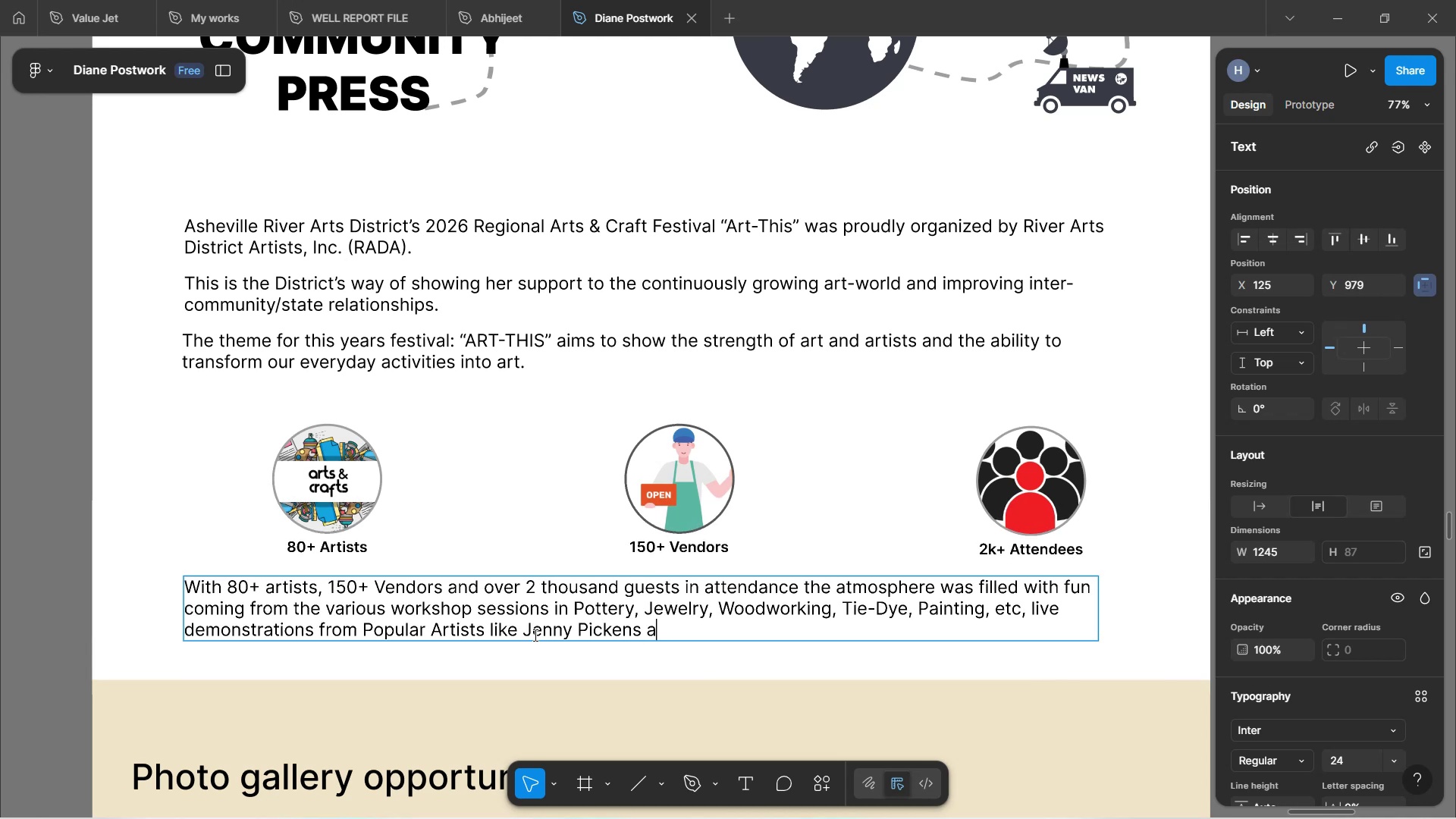 
key(Control+D)
 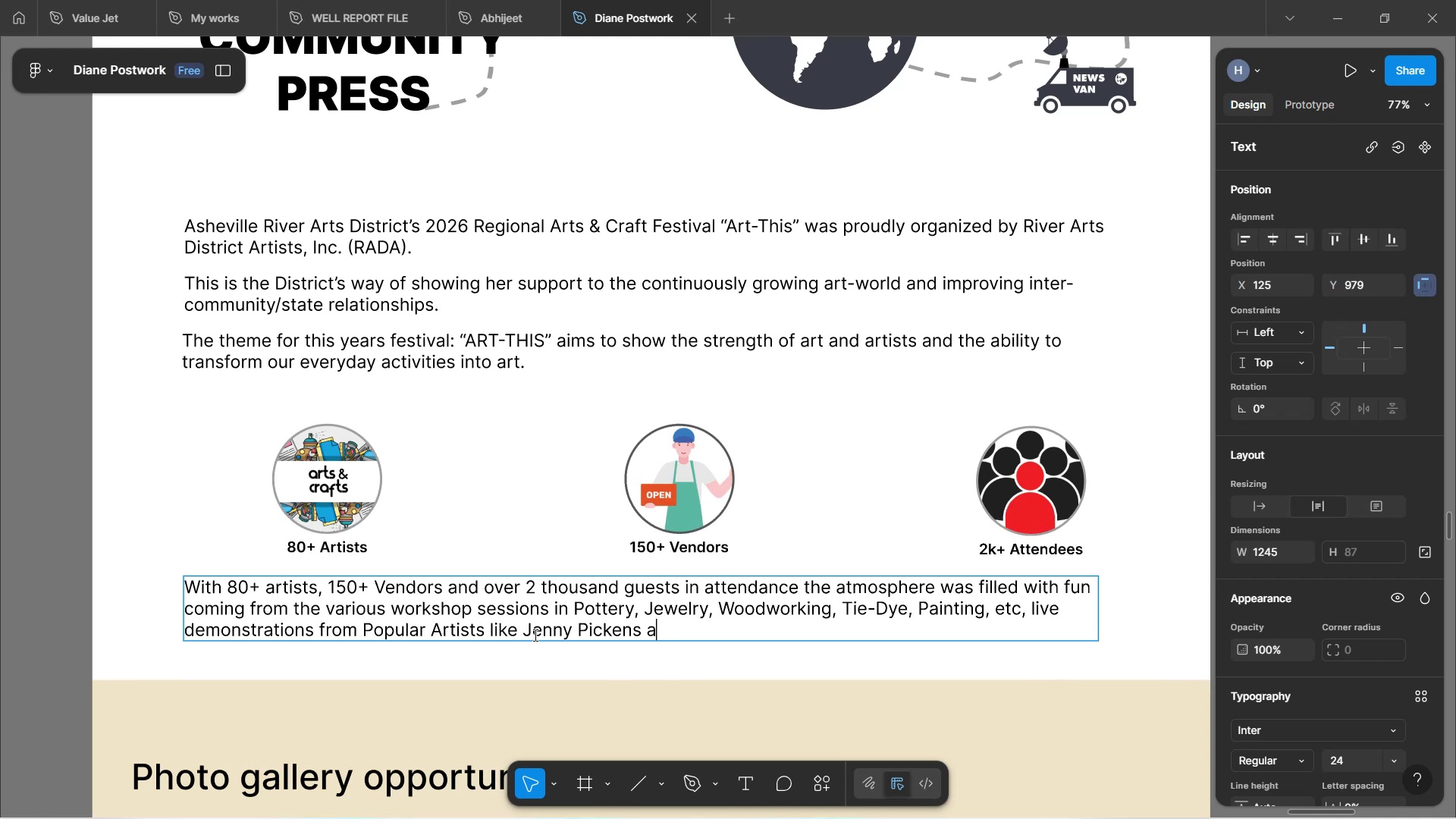 
key(Control+Space)
 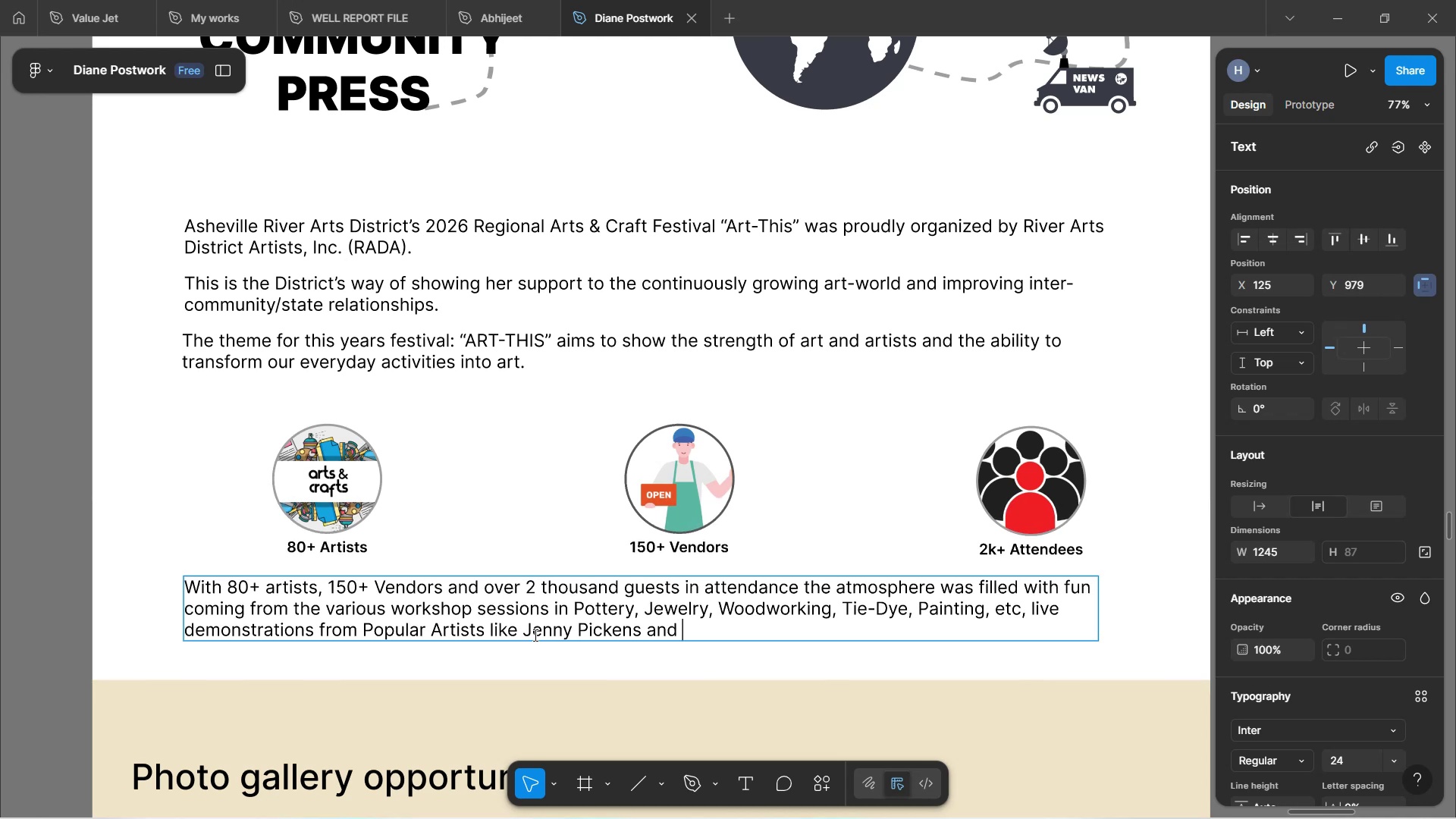 
key(Control+CapsLock)
 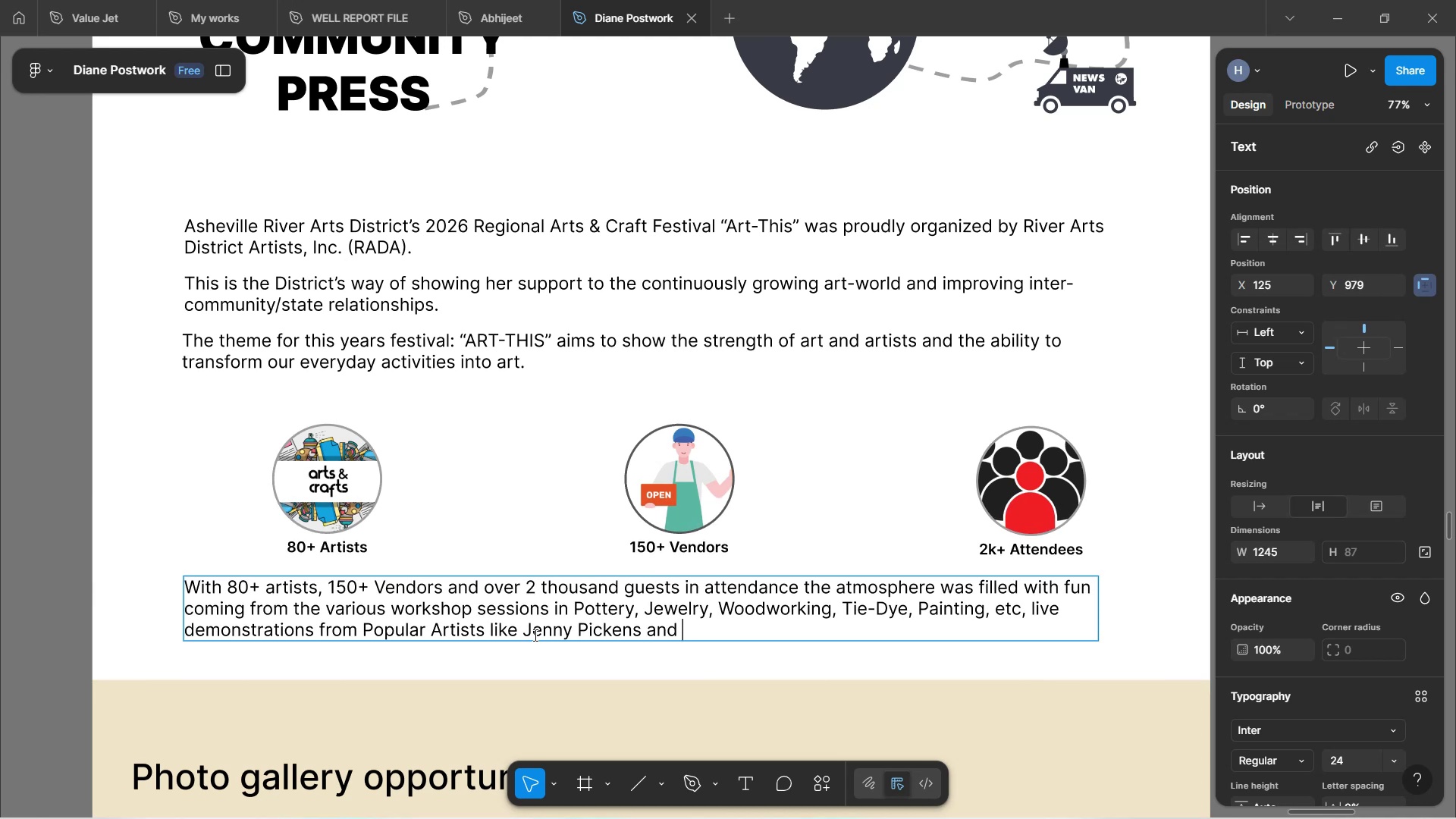 
key(Control+M)
 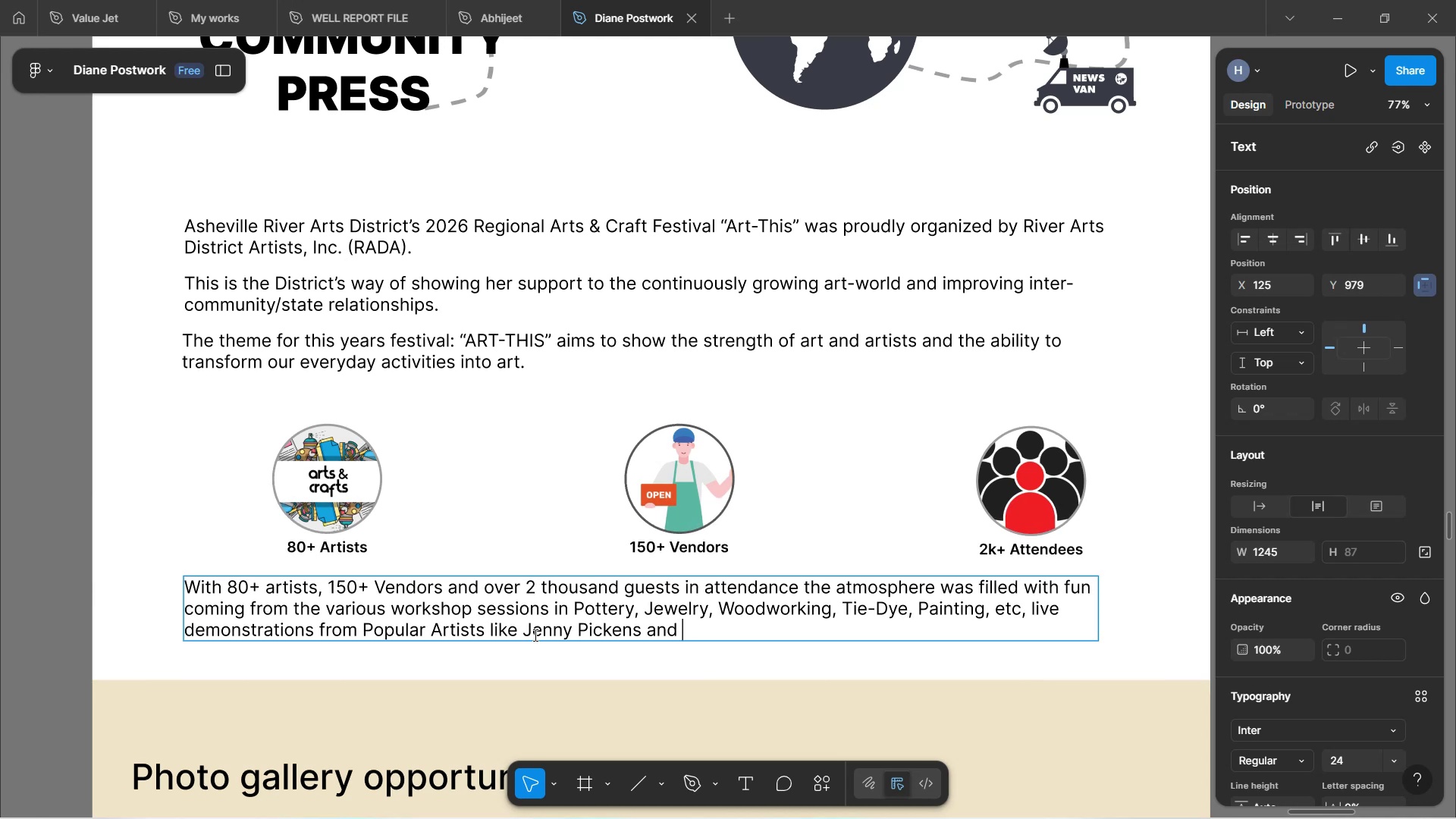 
key(Control+CapsLock)
 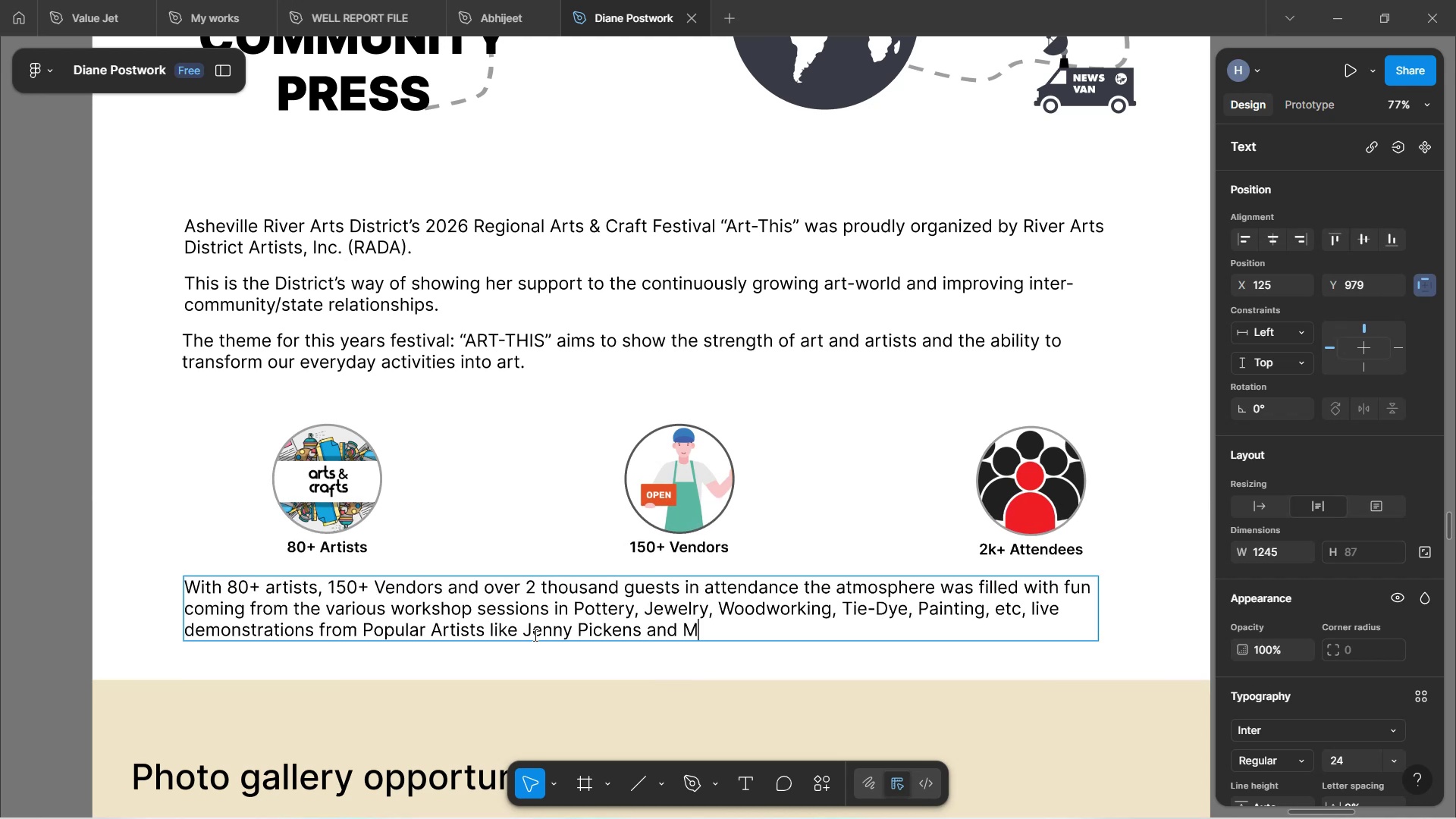 
key(Control+I)
 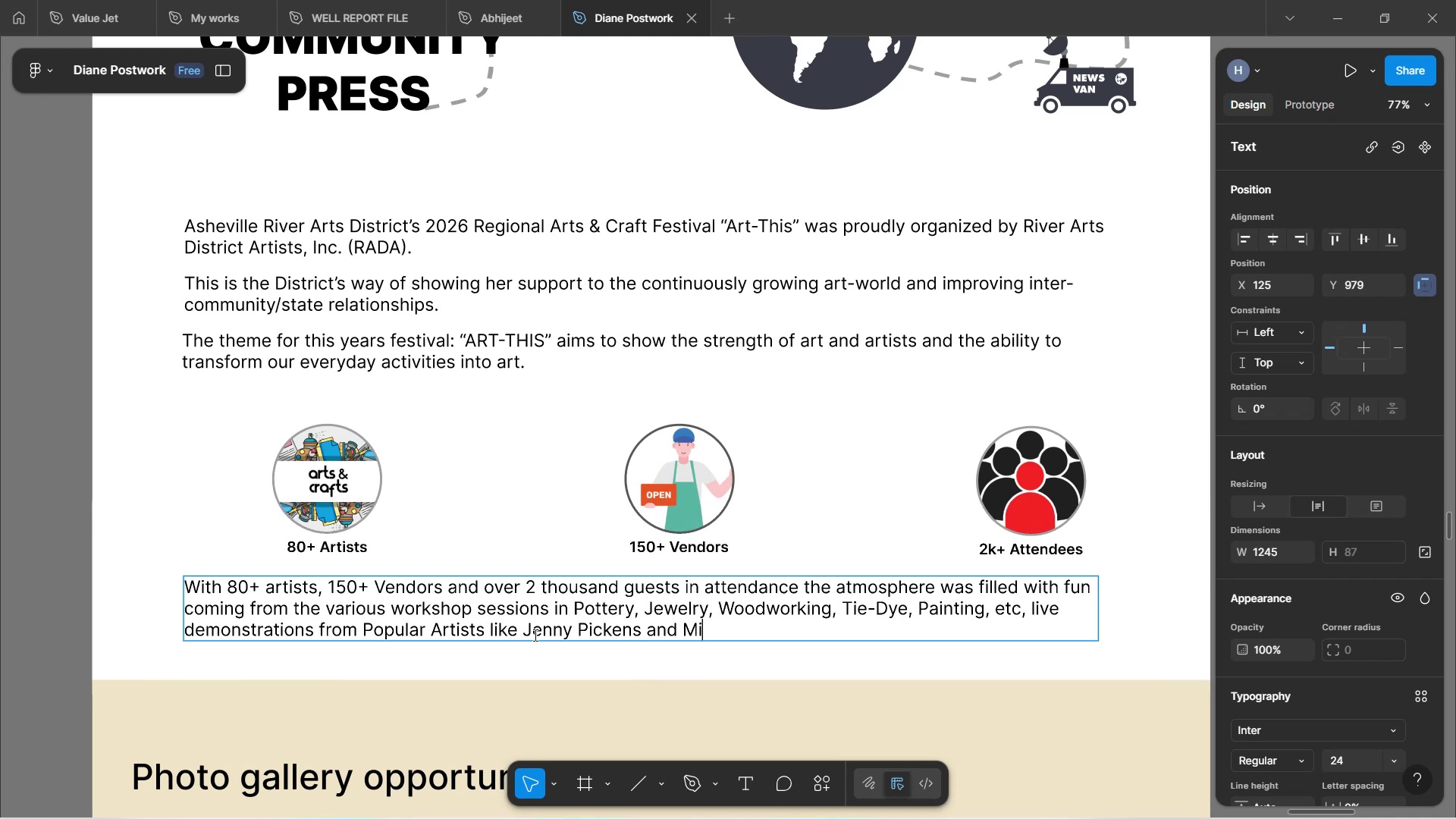 
key(Control+E)
 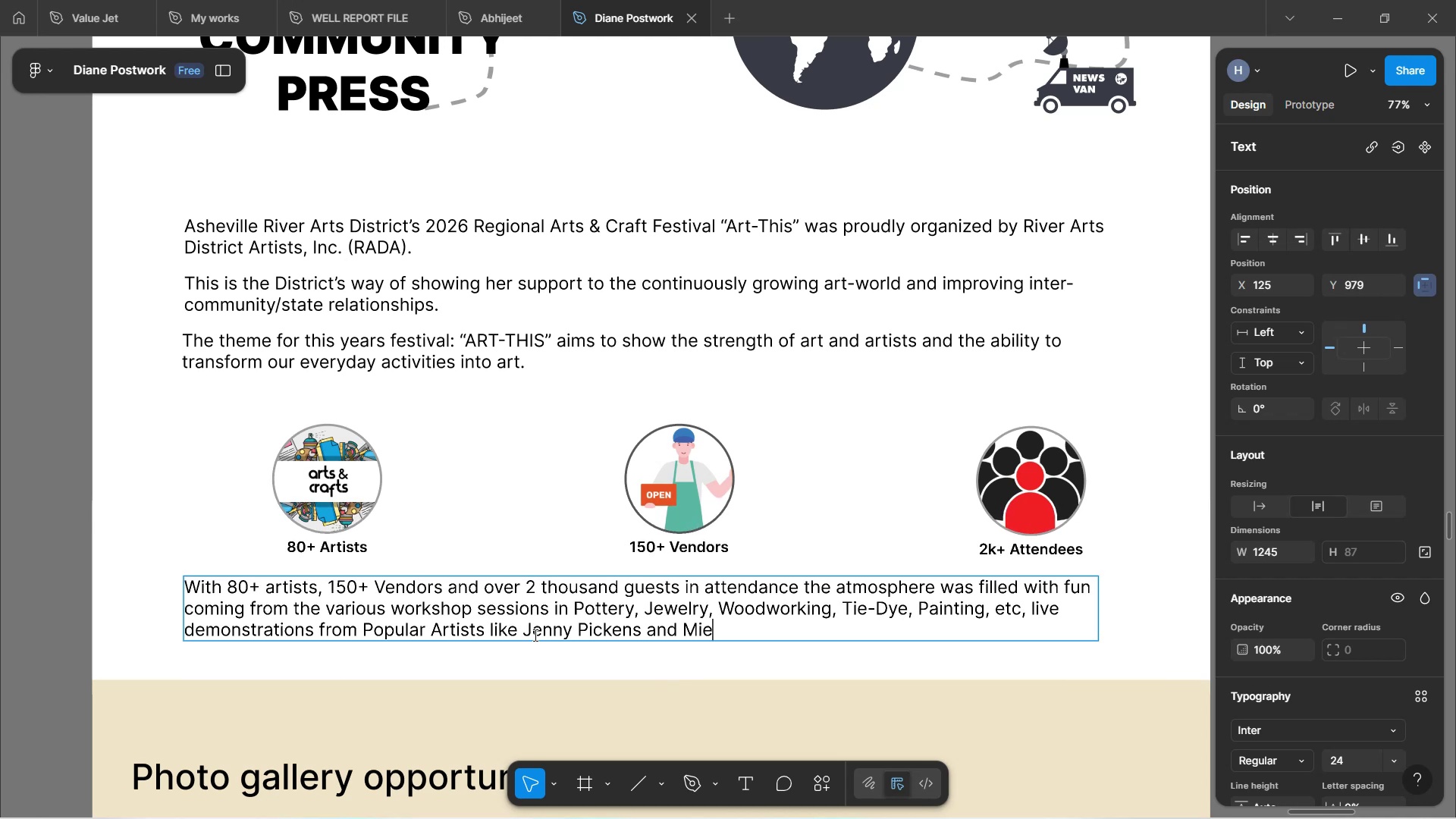 
key(Control+Backspace)
 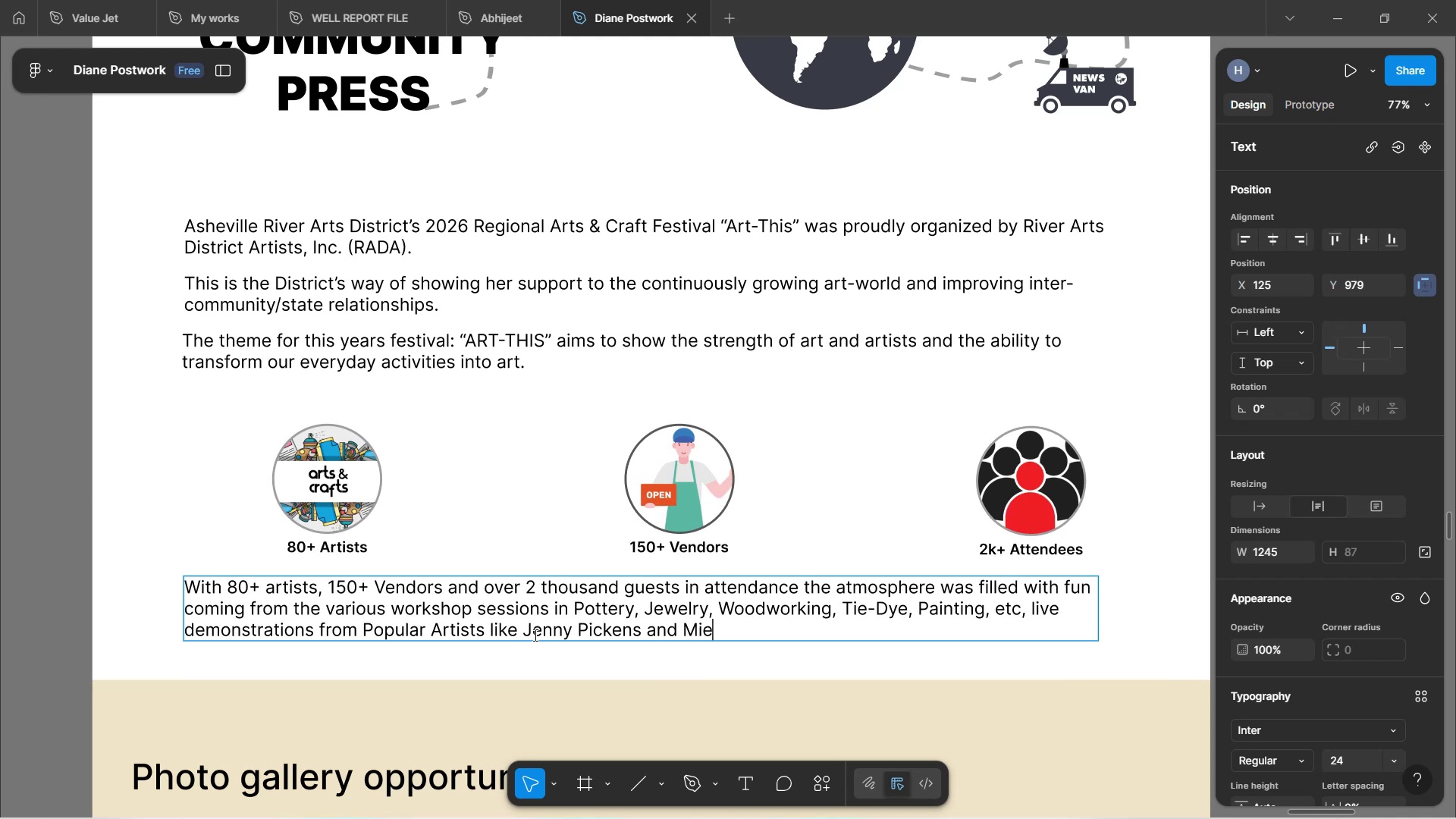 
key(Control+K)
 